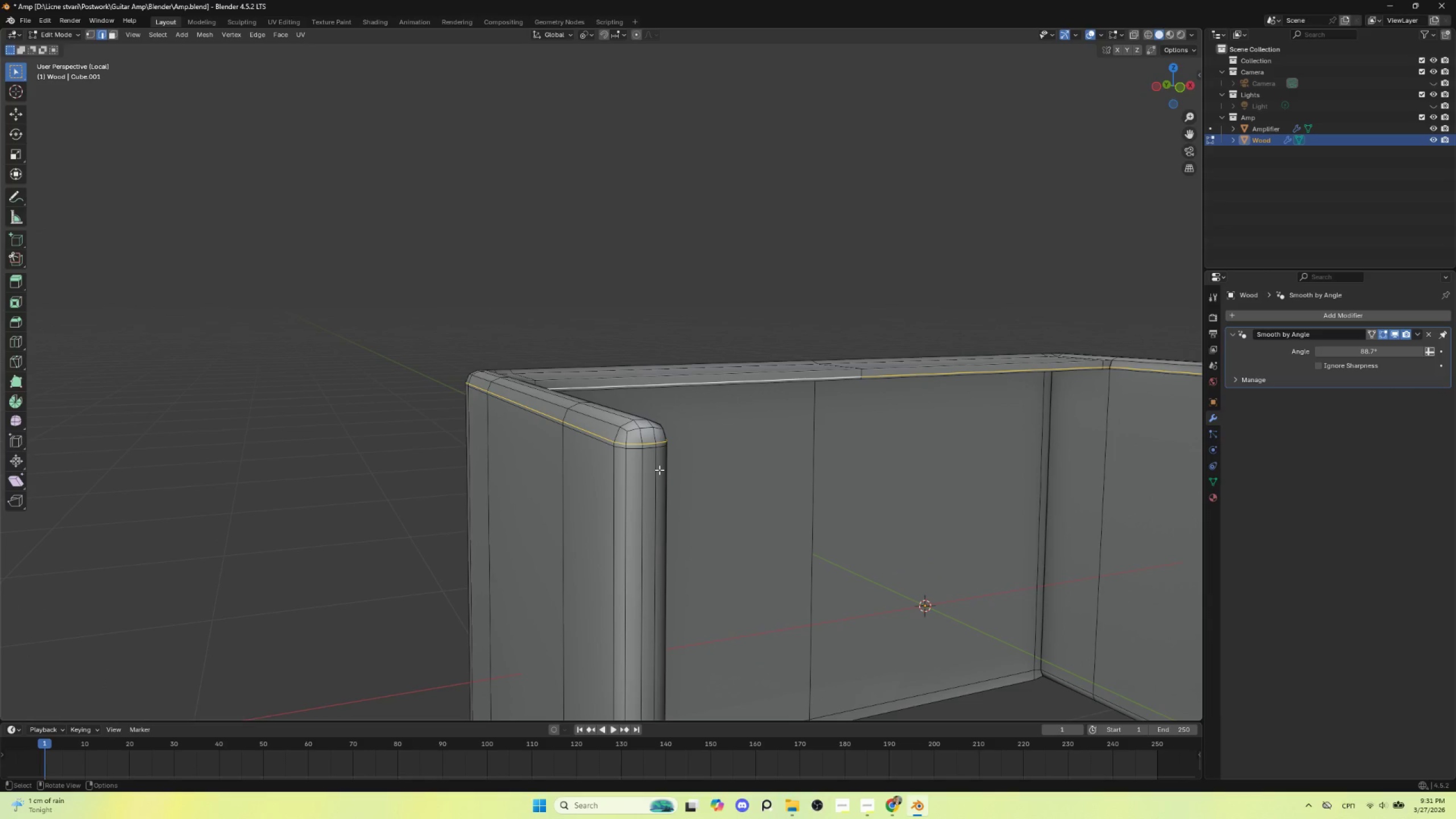 
scroll: coordinate [621, 513], scroll_direction: up, amount: 3.0
 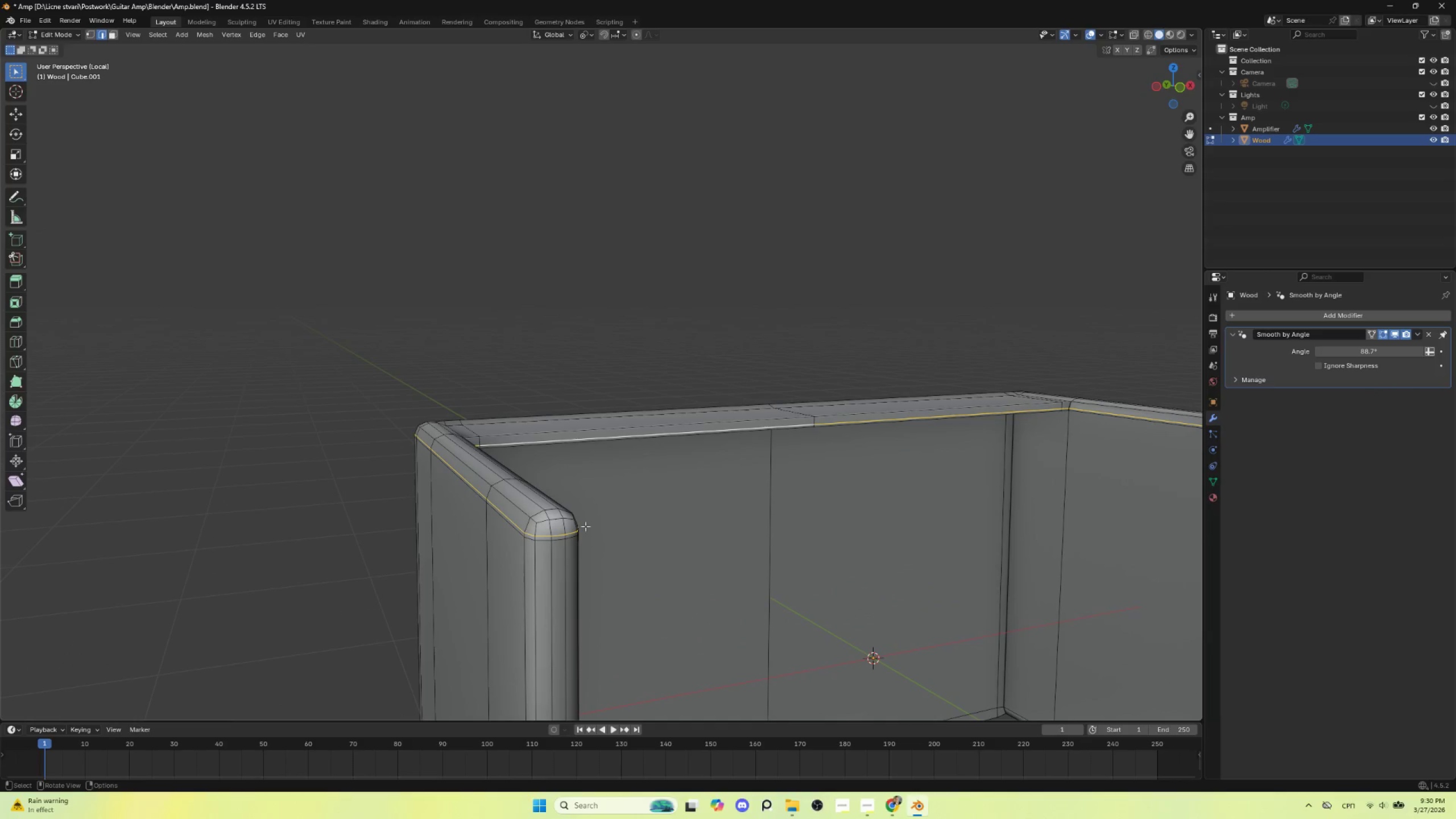 
key(Delete)
 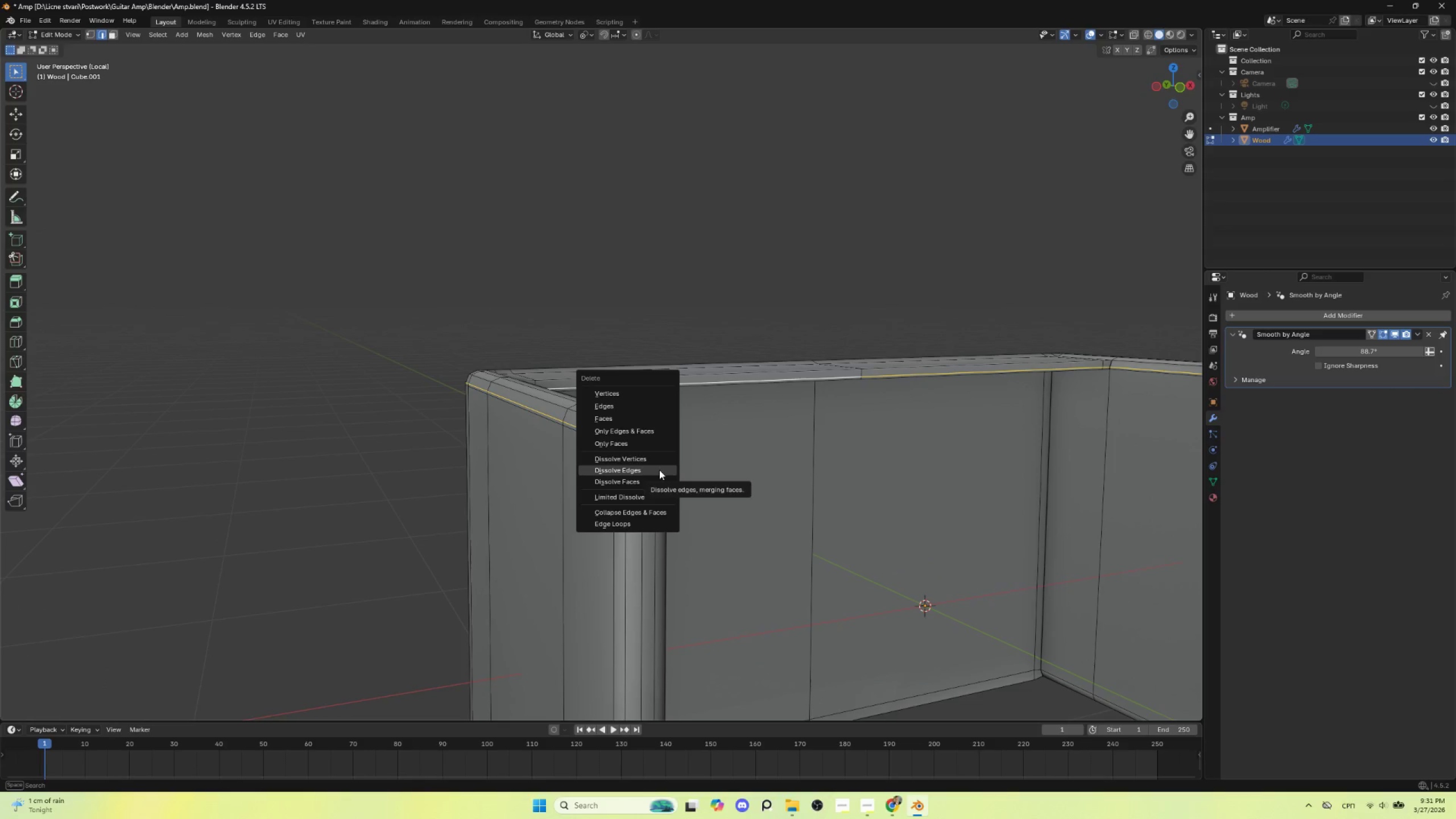 
left_click([659, 470])
 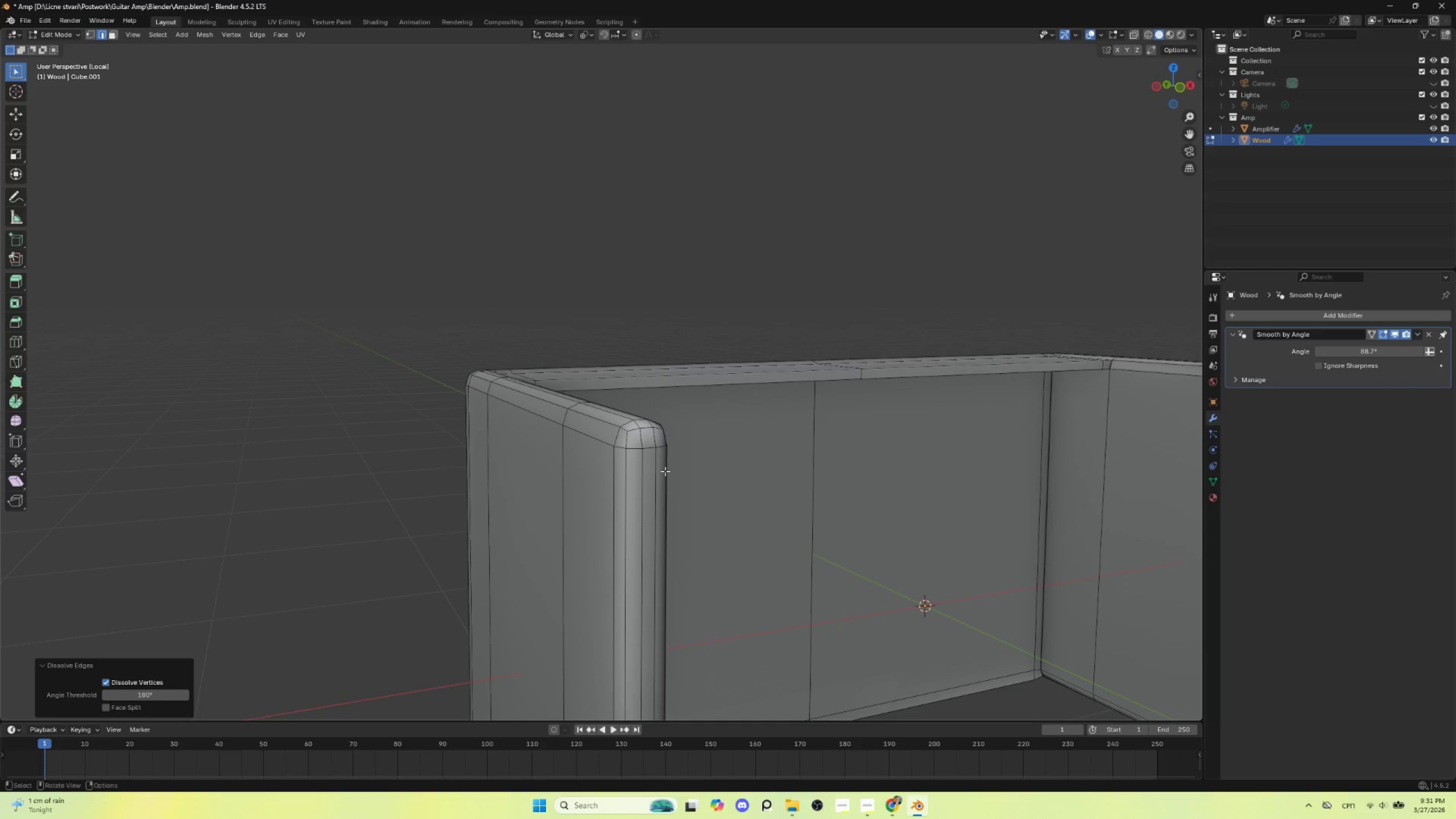 
key(Tab)
 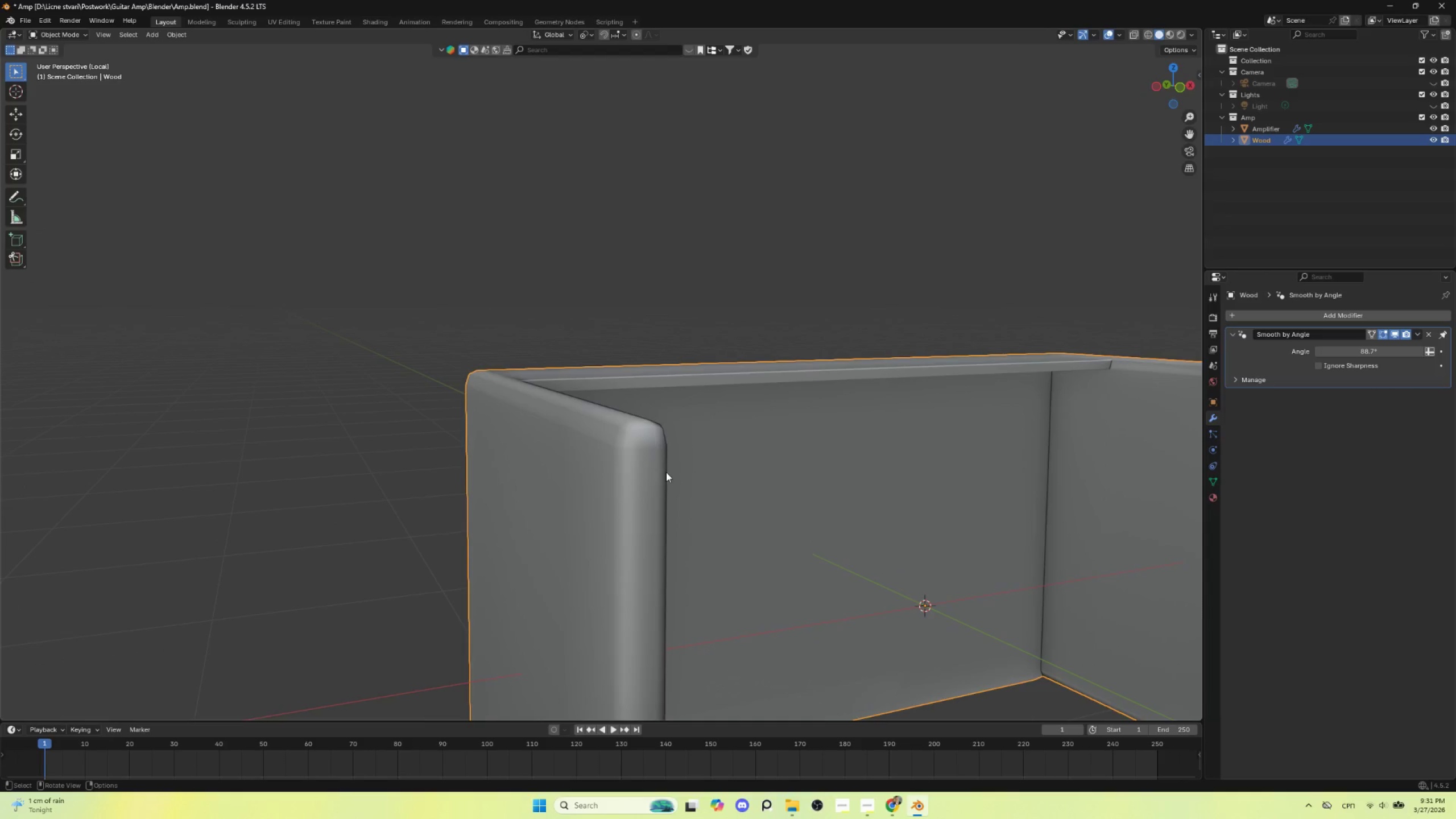 
scroll: coordinate [667, 482], scroll_direction: down, amount: 4.0
 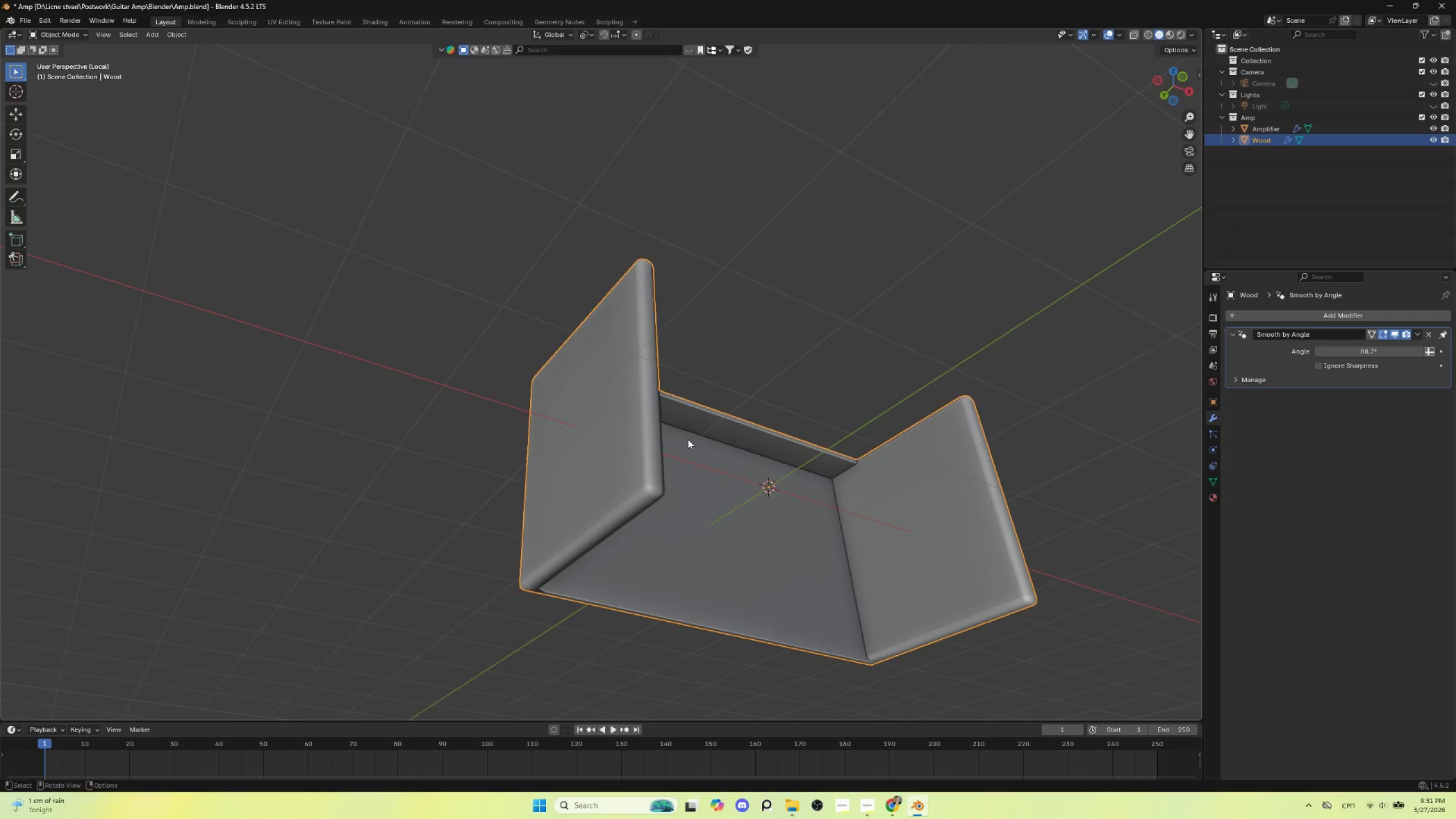 
key(Tab)
 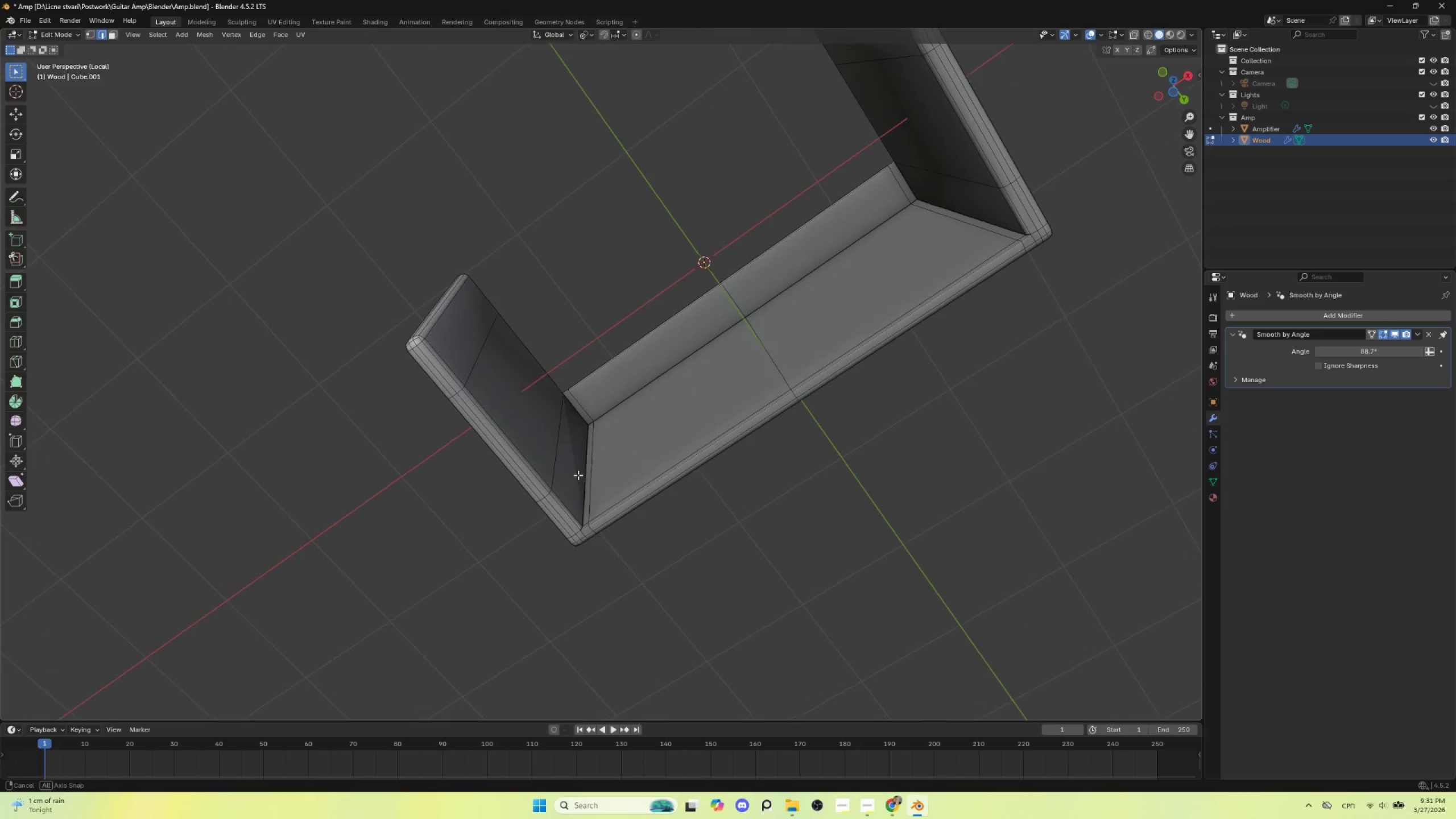 
hold_key(key=ShiftLeft, duration=0.52)
 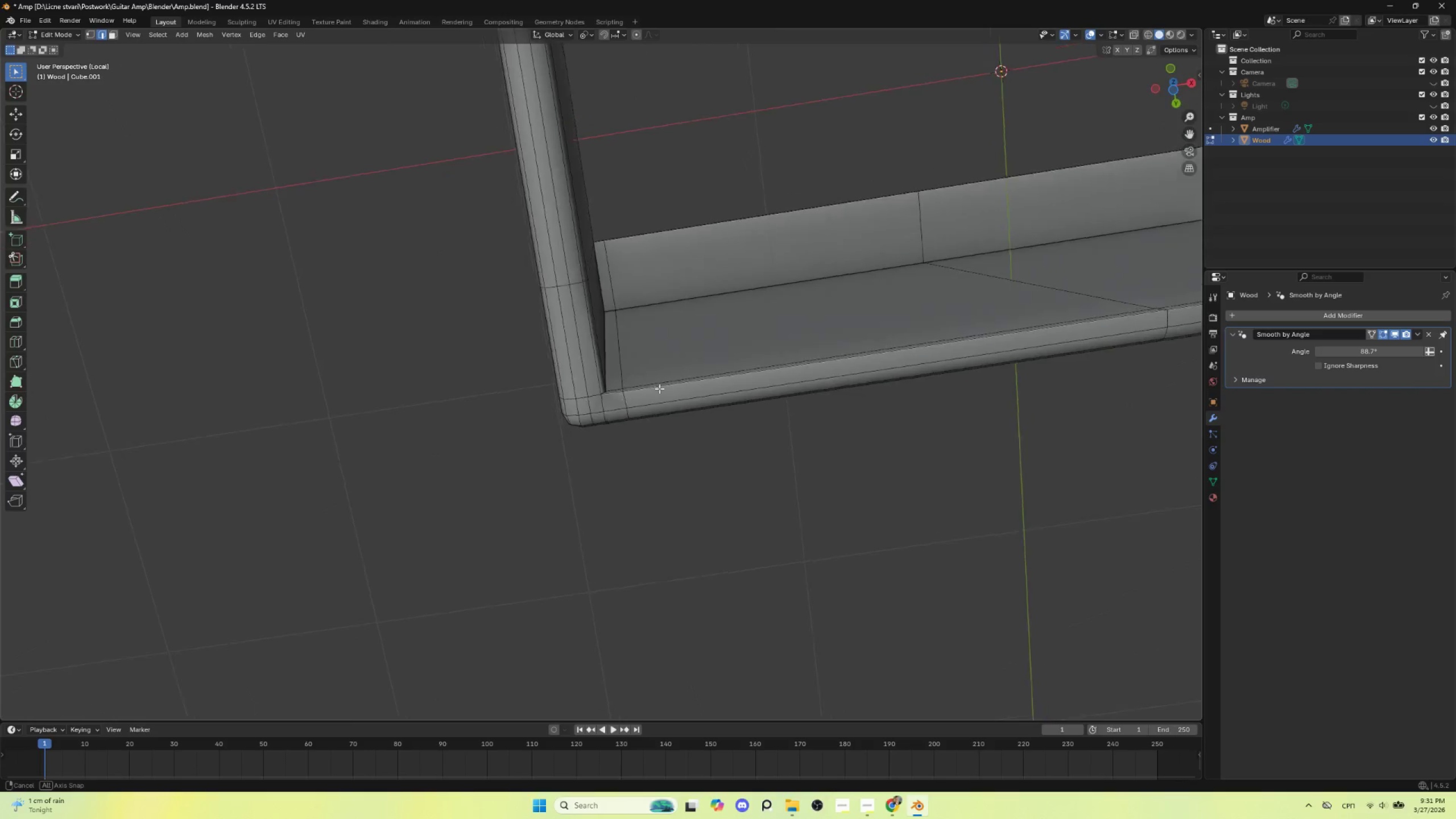 
scroll: coordinate [586, 519], scroll_direction: up, amount: 3.0
 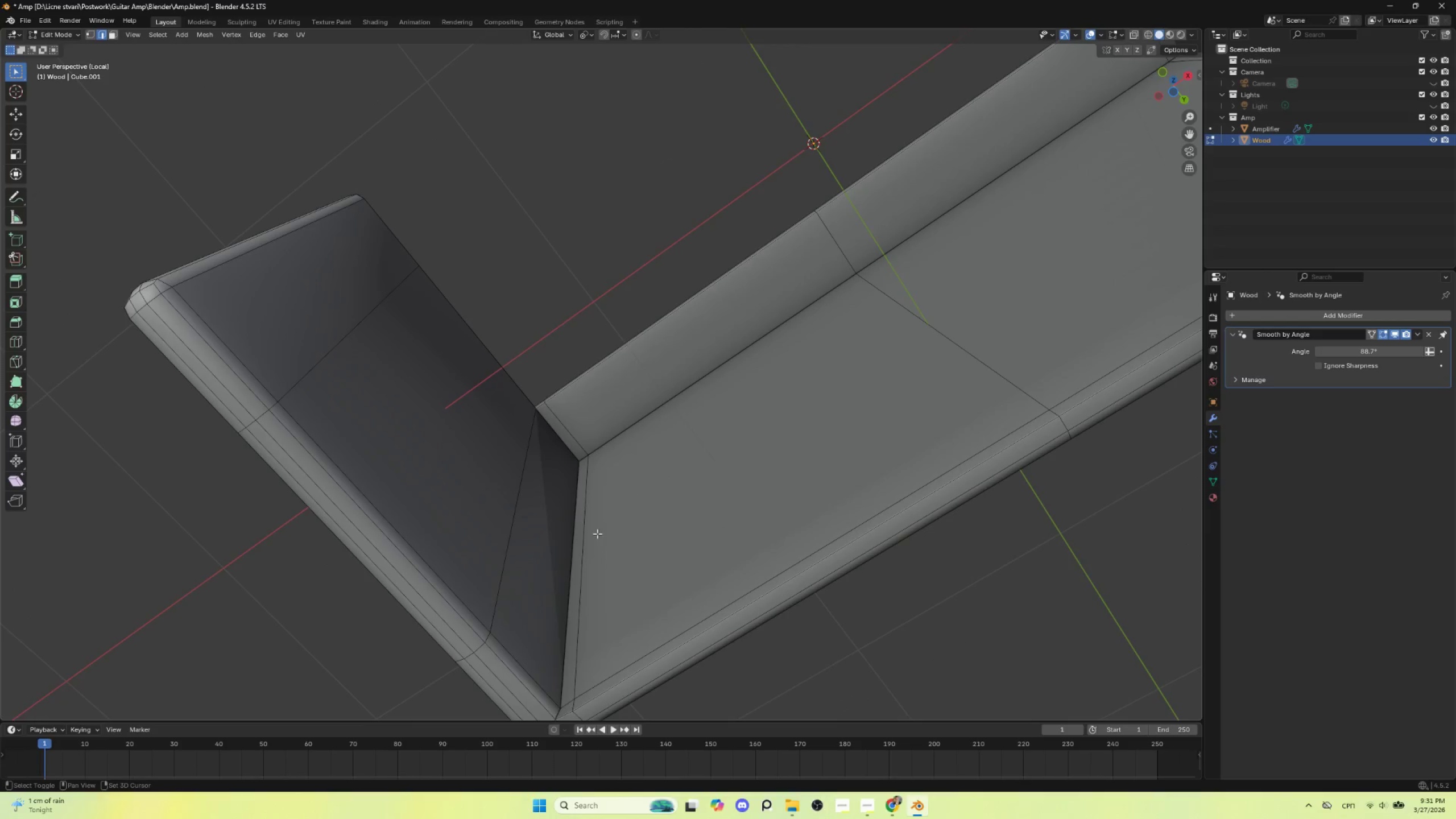 
hold_key(key=ShiftLeft, duration=2.3)
 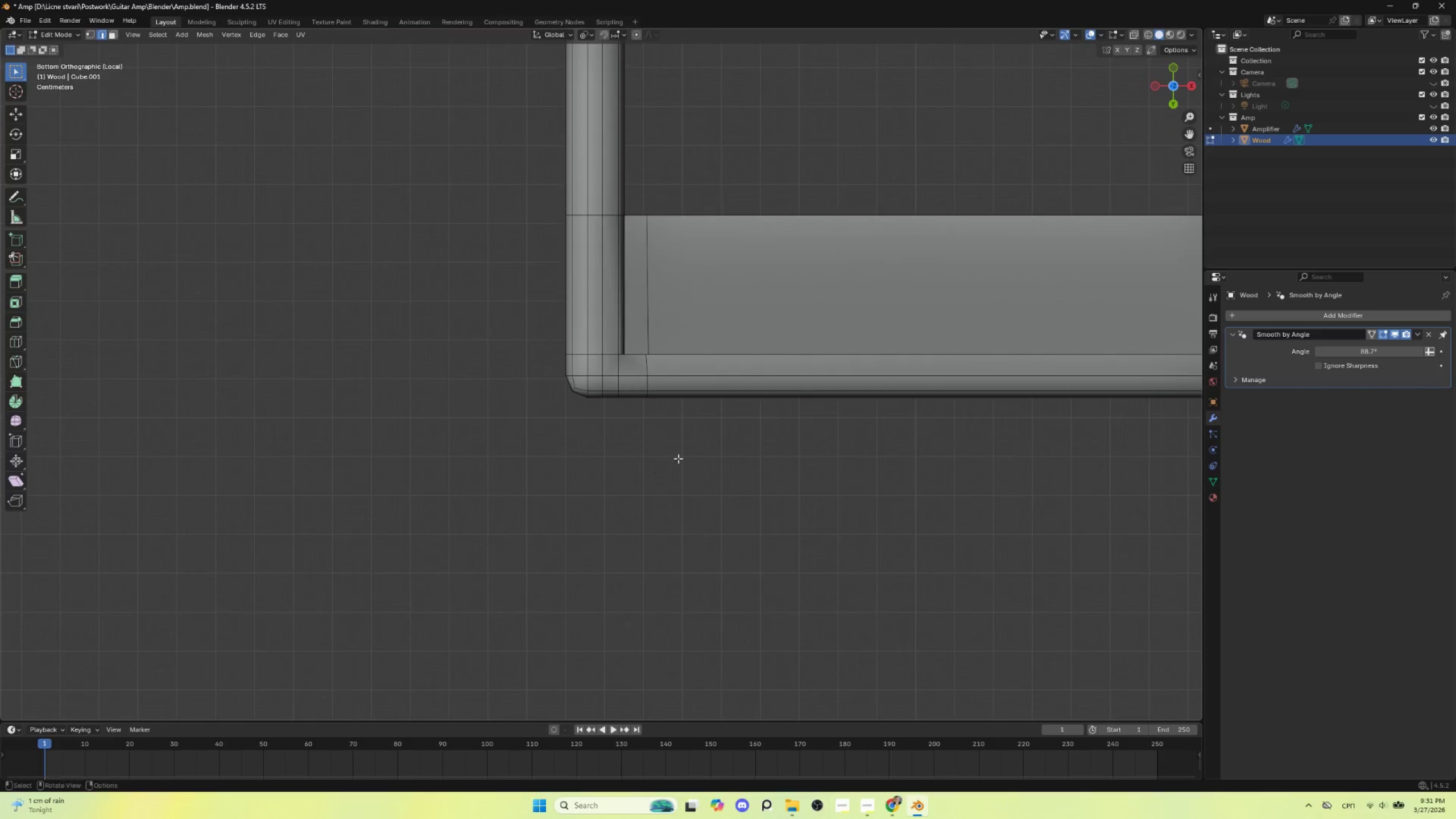 
hold_key(key=AltLeft, duration=0.52)
 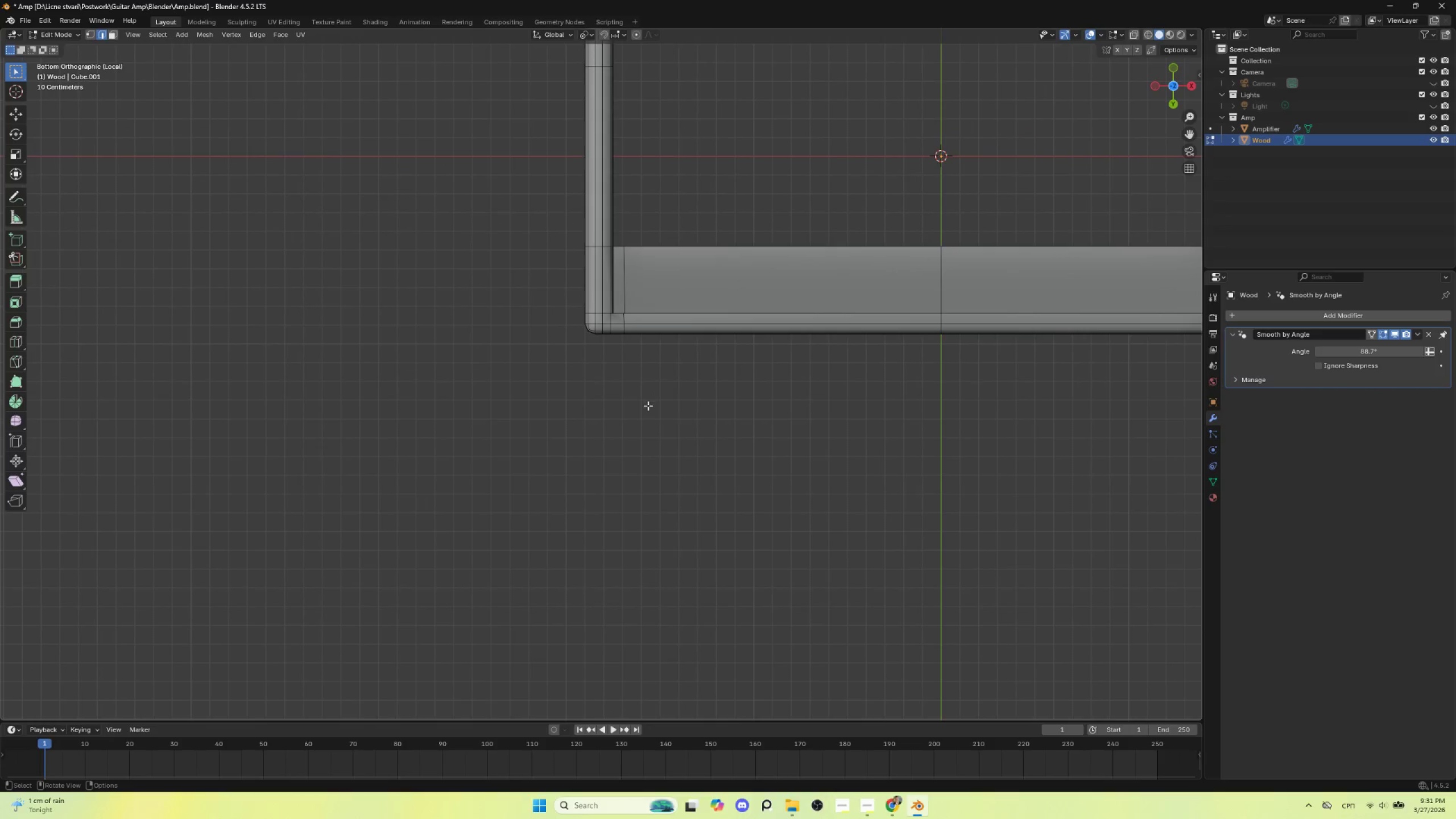 
hold_key(key=ShiftLeft, duration=0.45)
 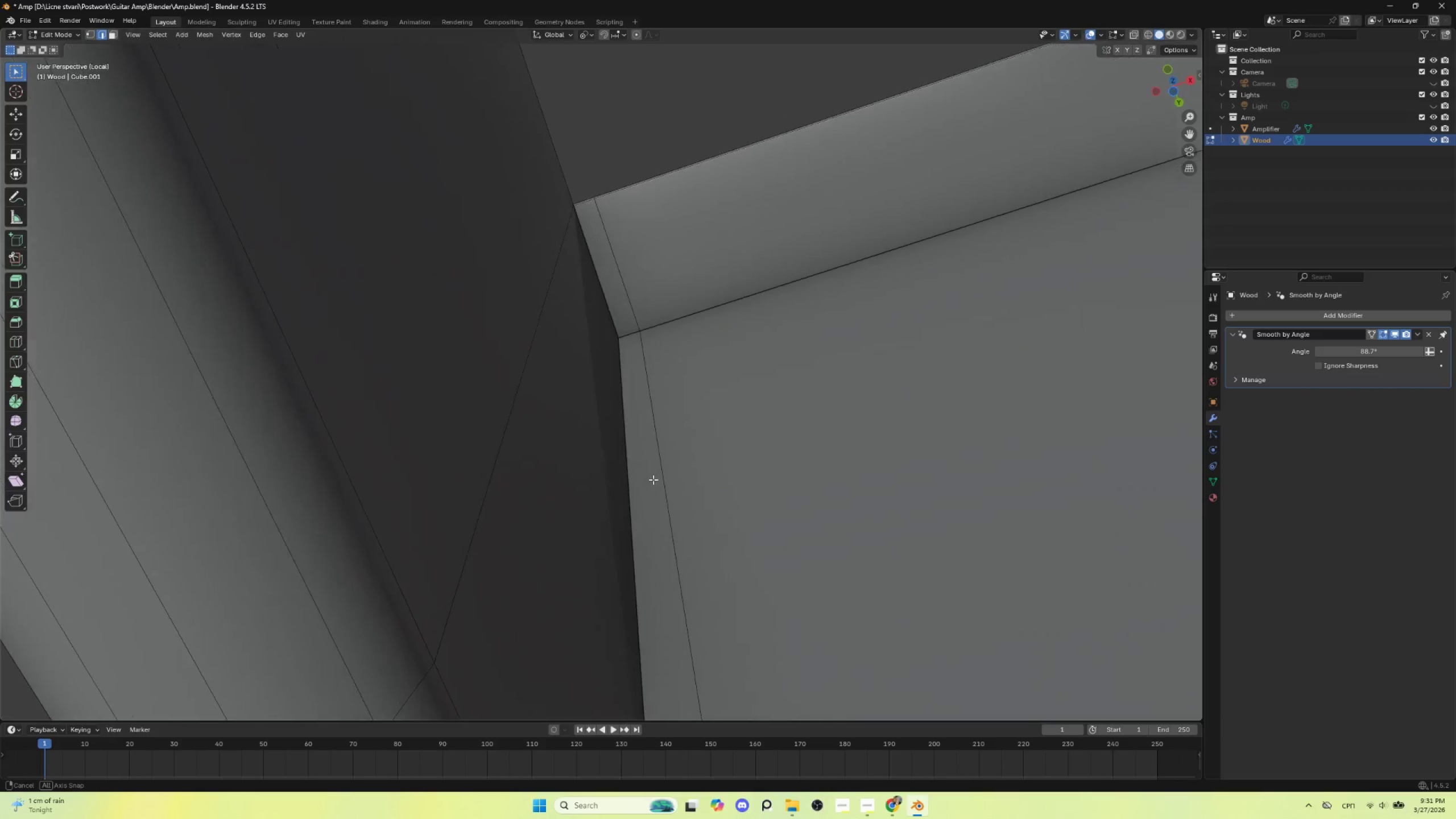 
scroll: coordinate [648, 406], scroll_direction: up, amount: 4.0
 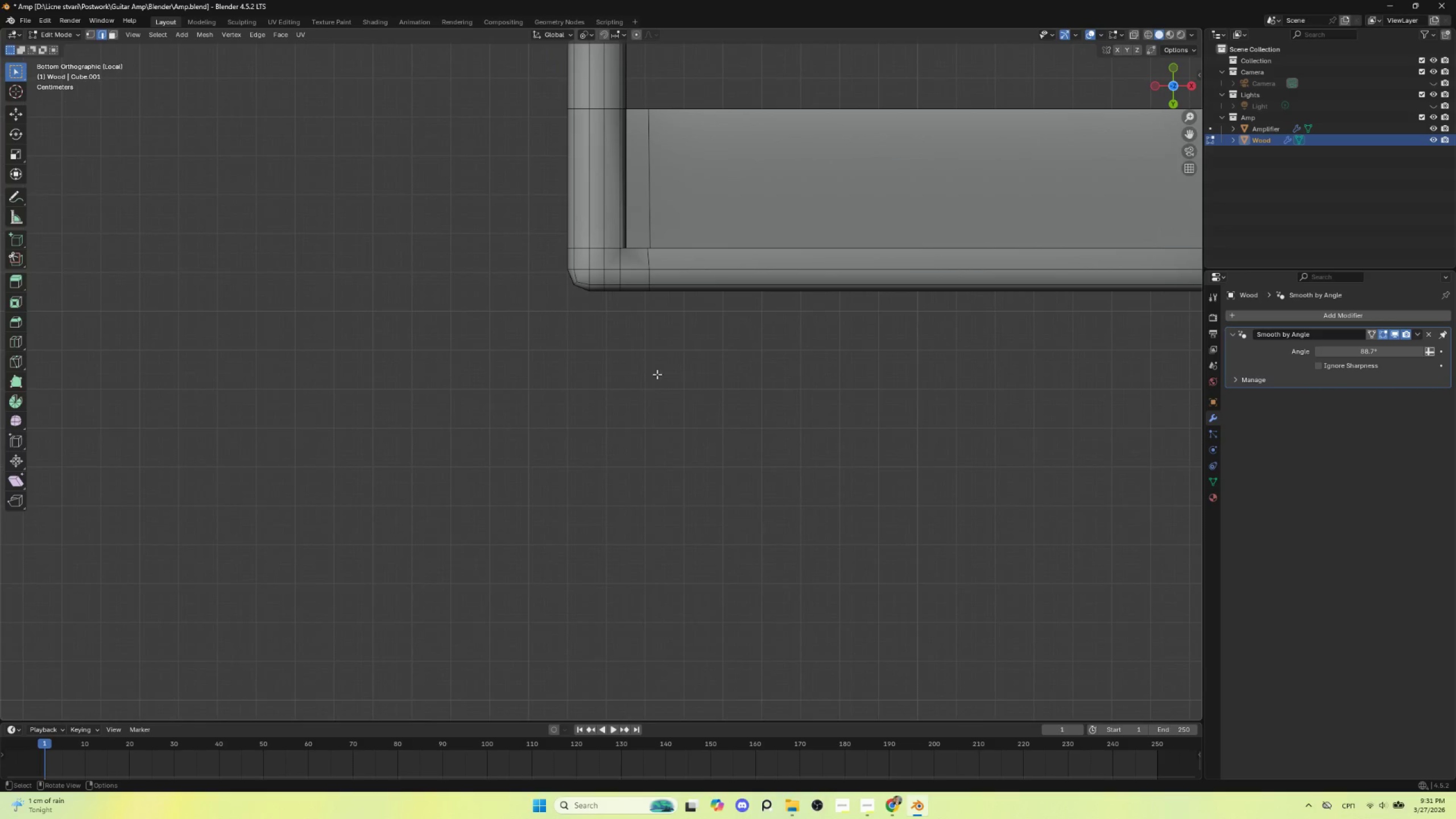 
scroll: coordinate [646, 491], scroll_direction: down, amount: 4.0
 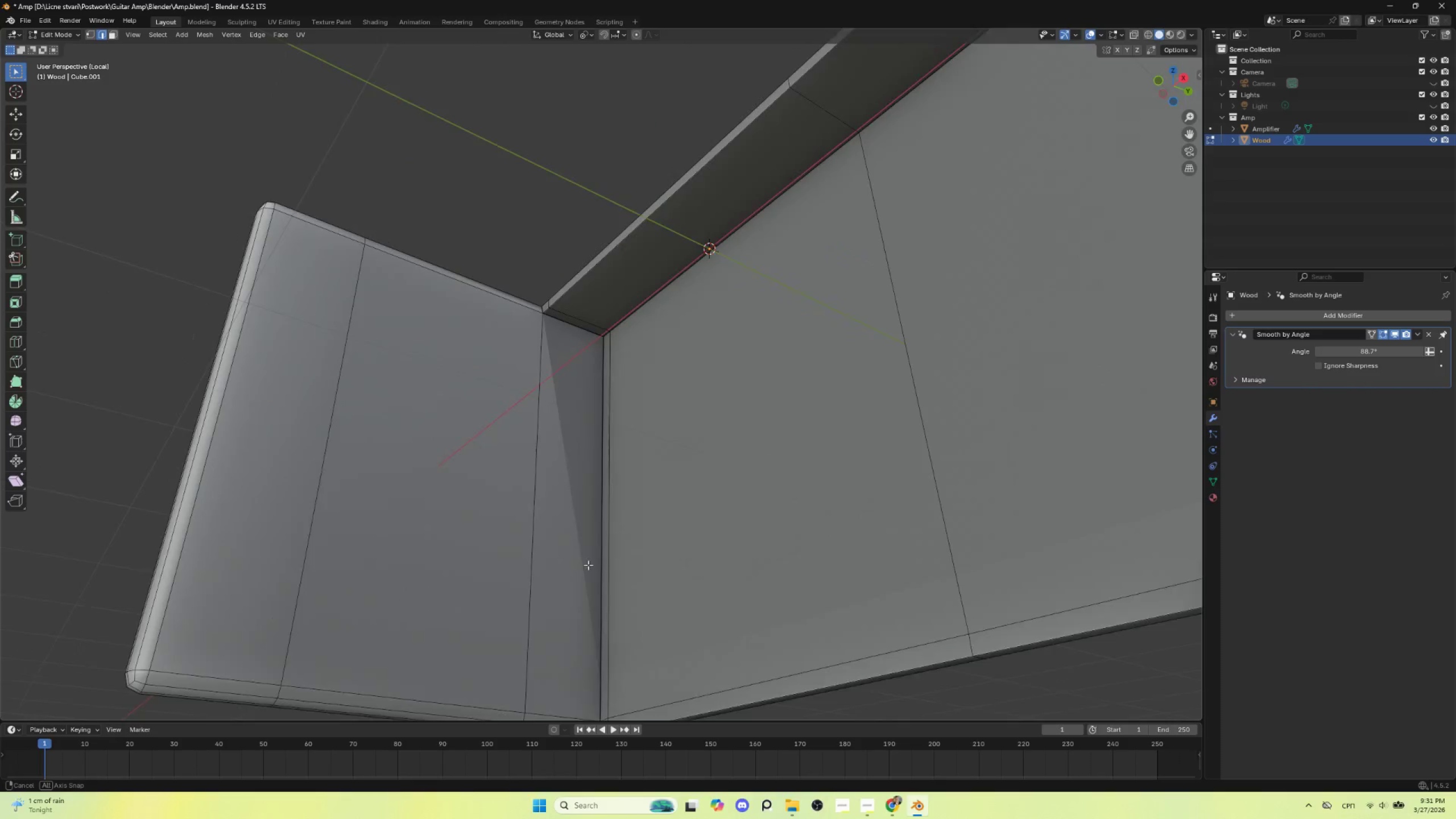 
hold_key(key=ShiftLeft, duration=0.55)
 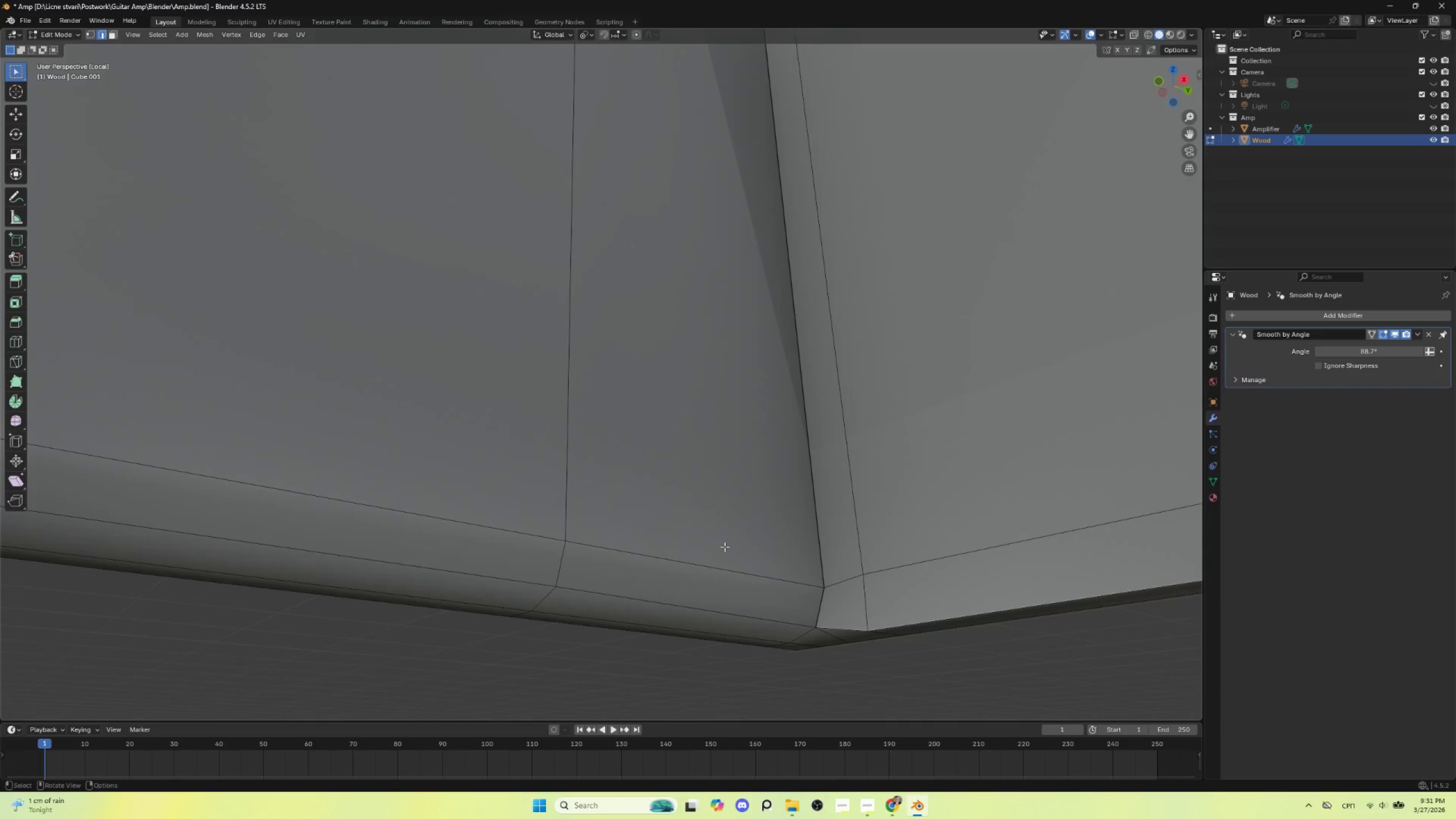 
hold_key(key=ShiftLeft, duration=3.08)
scroll: coordinate [684, 494], scroll_direction: up, amount: 5.0
 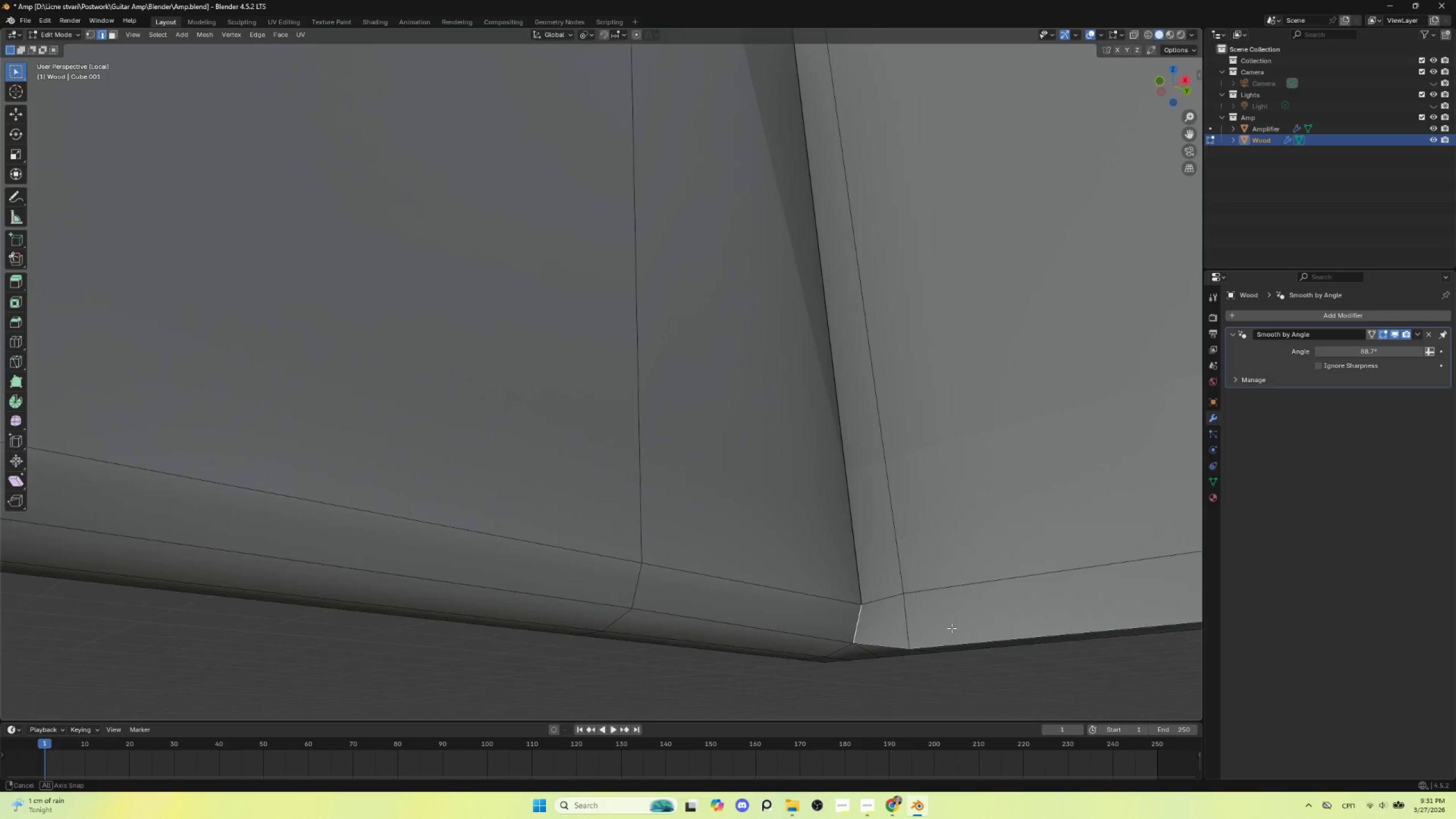 
hold_key(key=ShiftLeft, duration=0.56)
 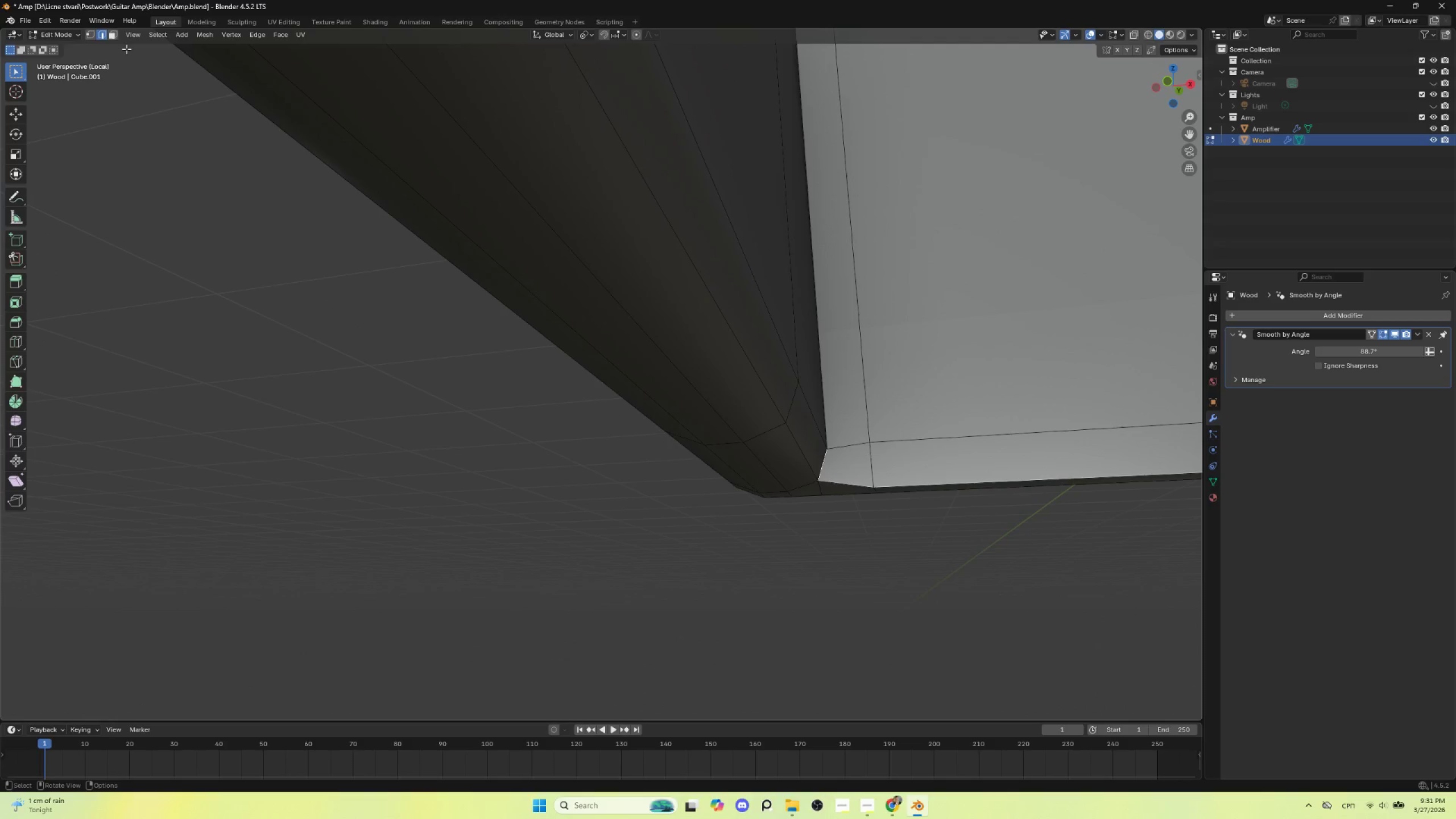 
left_click([91, 38])
 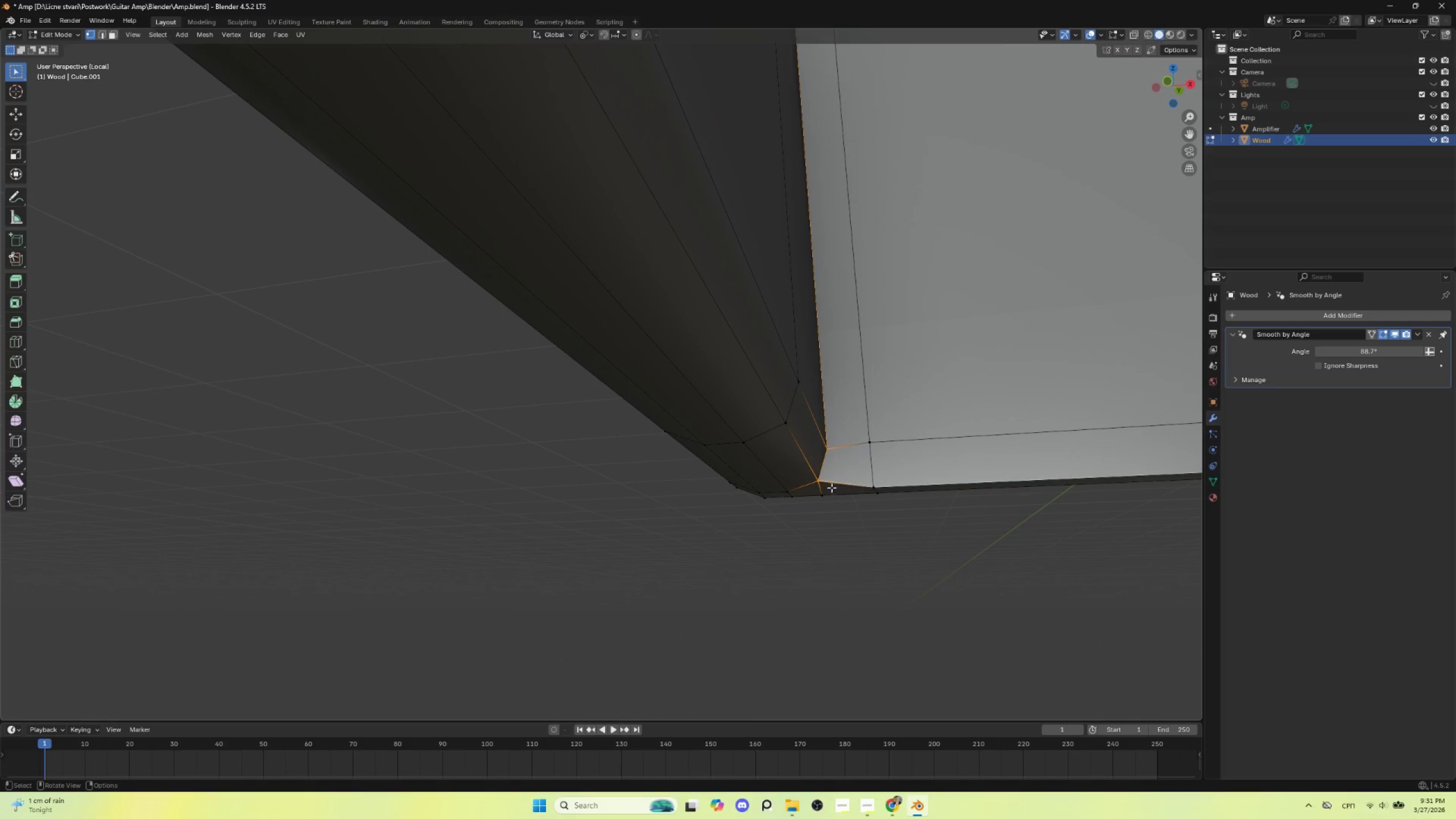 
left_click([819, 482])
 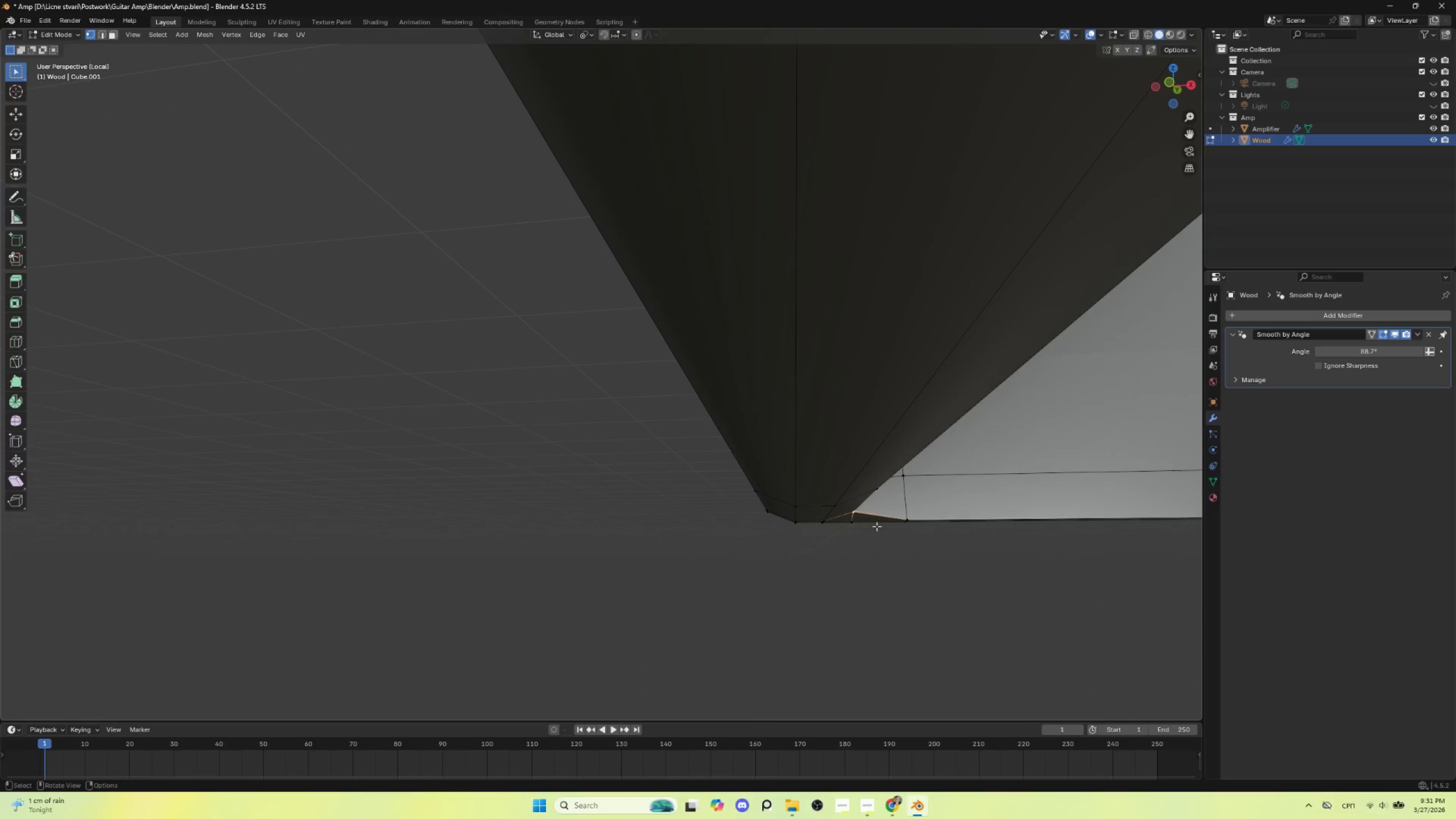 
hold_key(key=ShiftLeft, duration=1.22)
left_click([853, 524])
 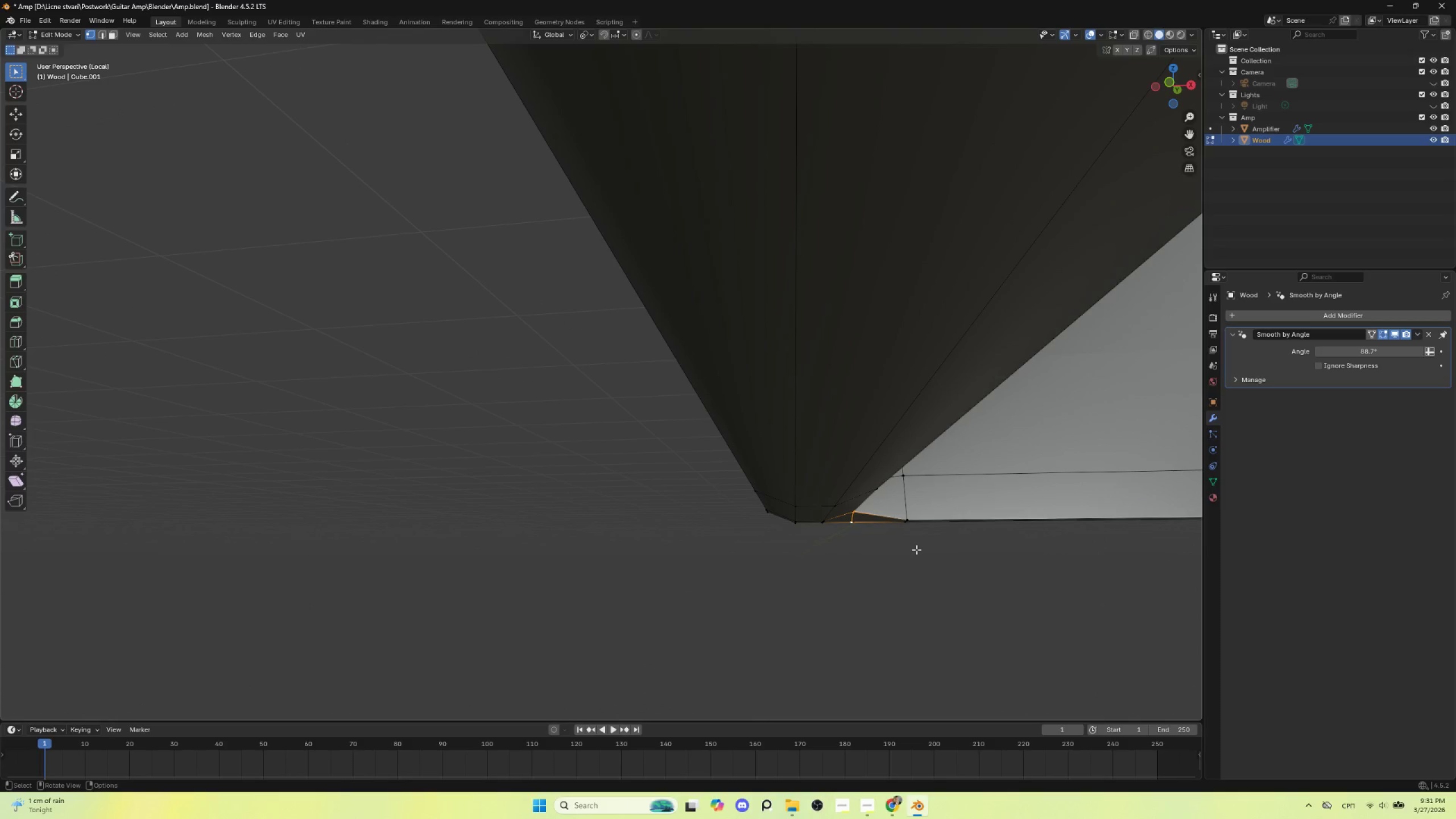 
type(sz0)
 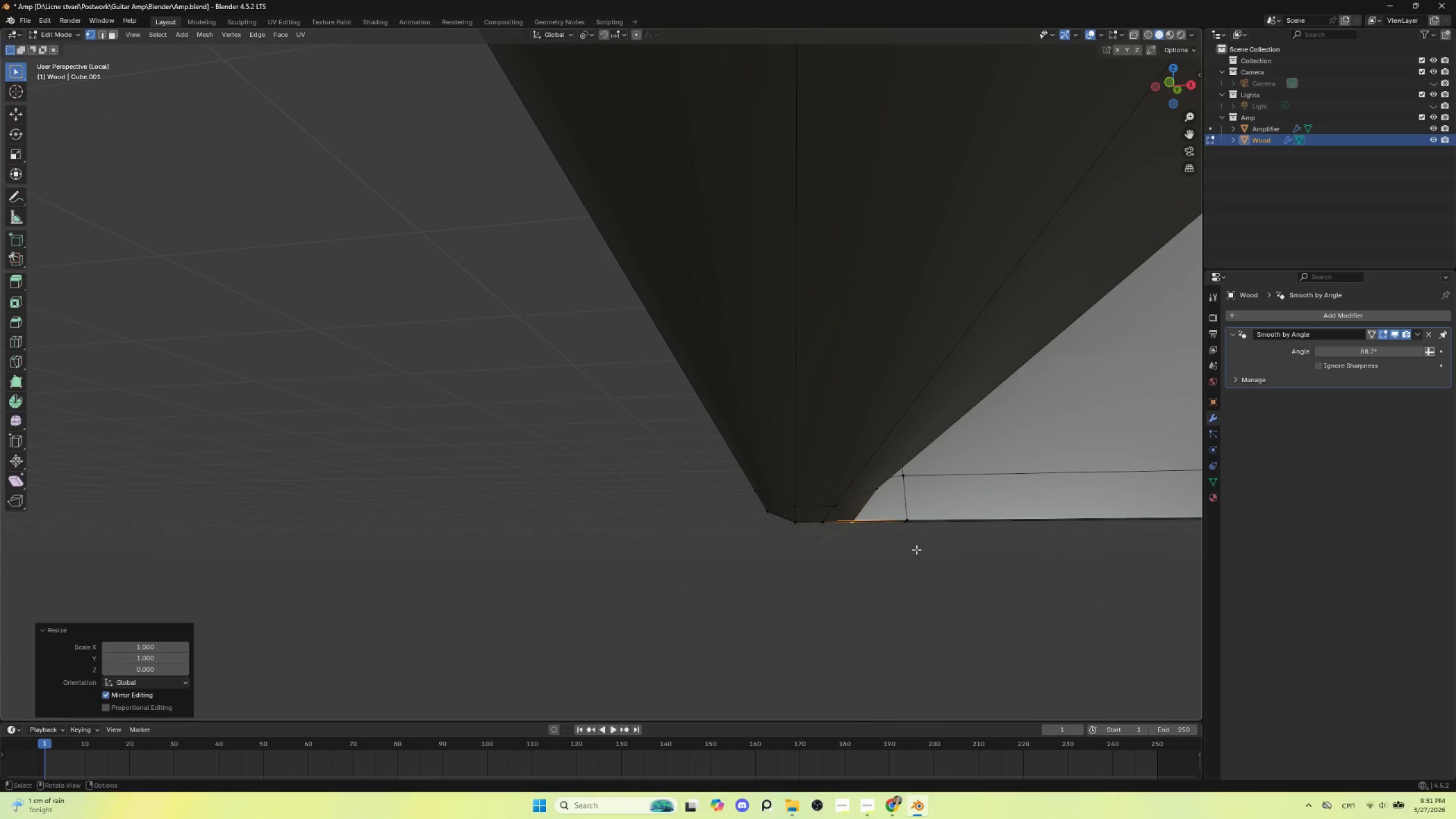 
left_click([916, 549])
 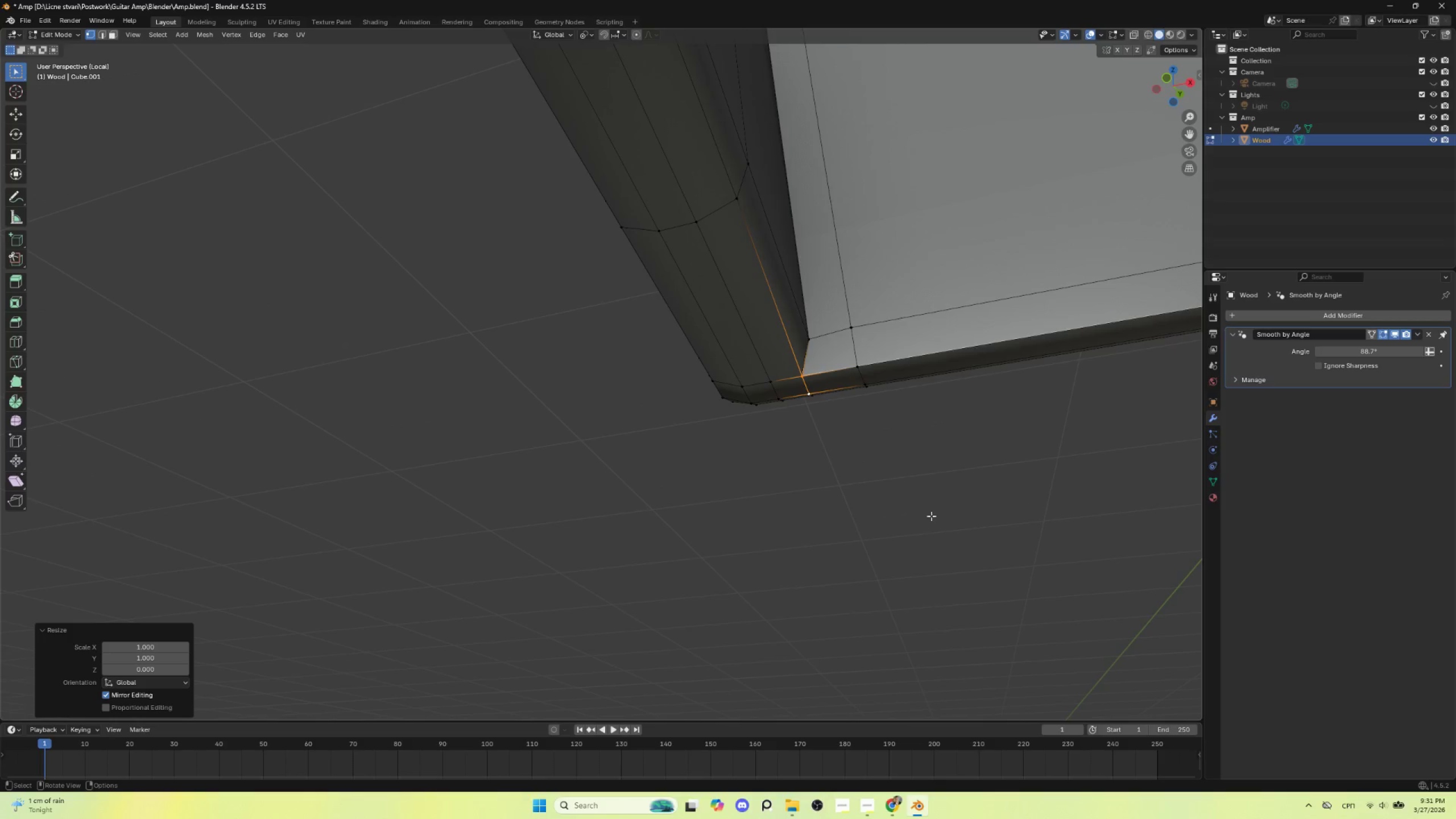 
scroll: coordinate [931, 516], scroll_direction: down, amount: 3.0
 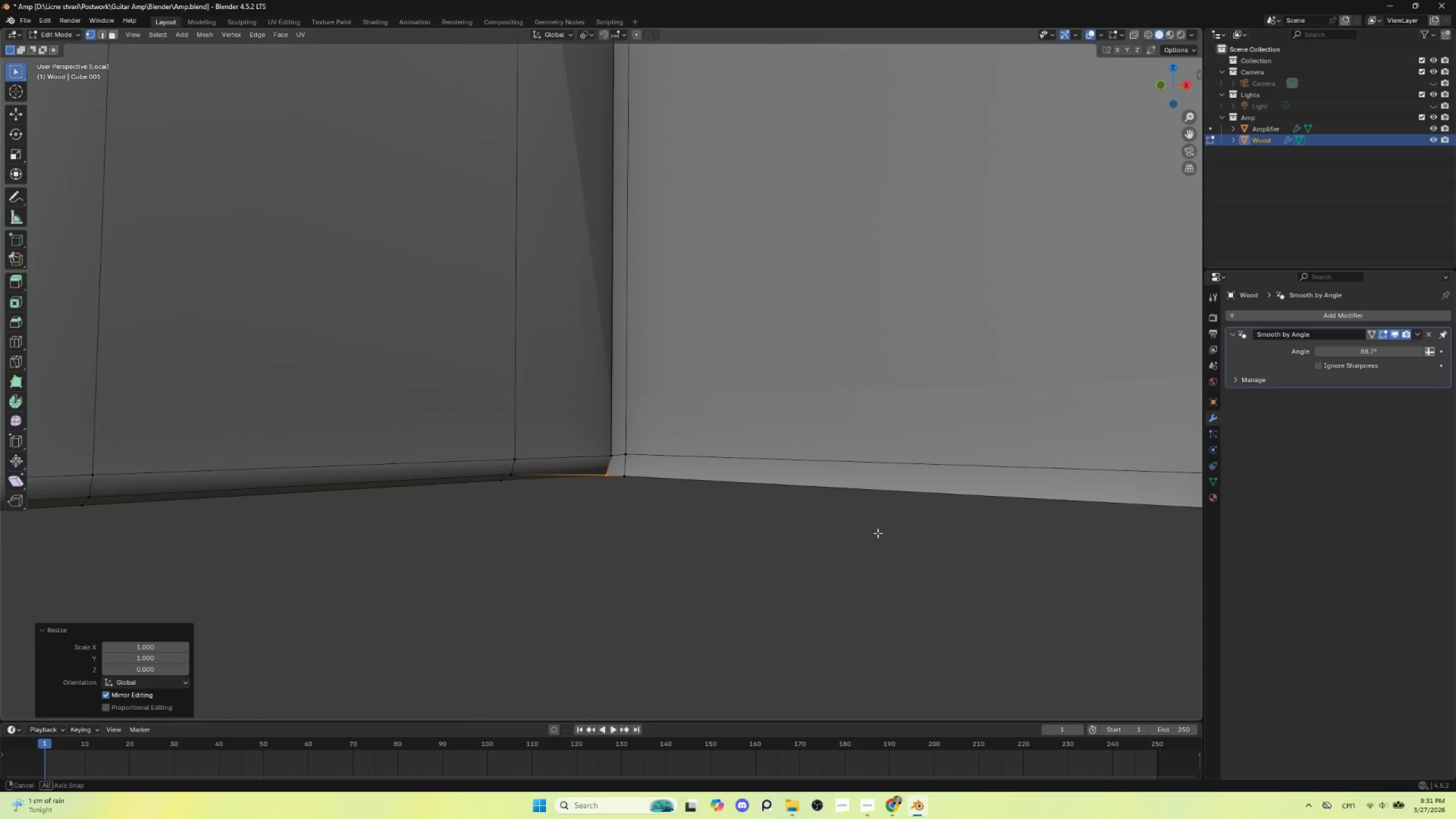 
hold_key(key=AltLeft, duration=0.95)
 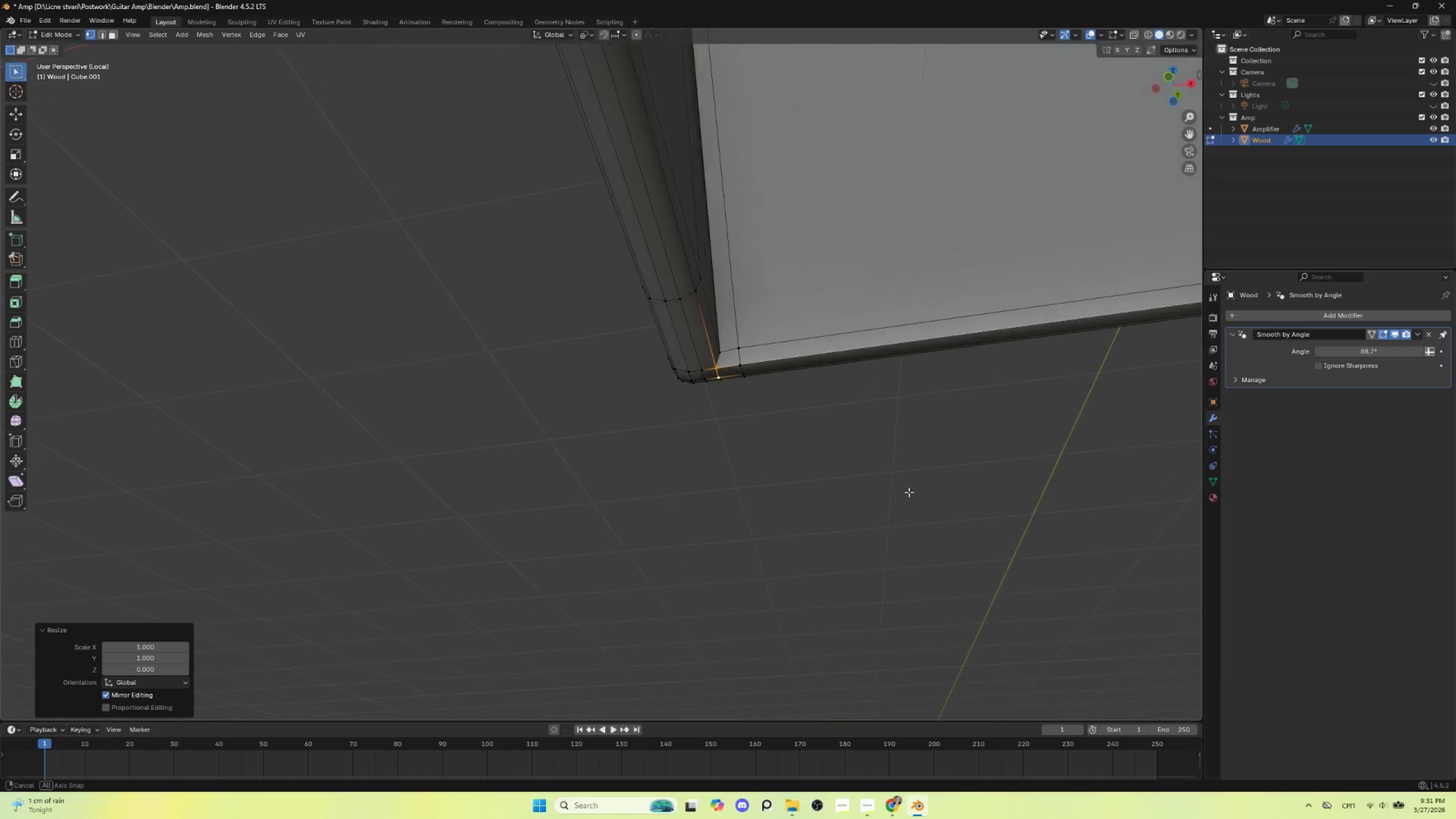 
hold_key(key=ShiftLeft, duration=0.58)
 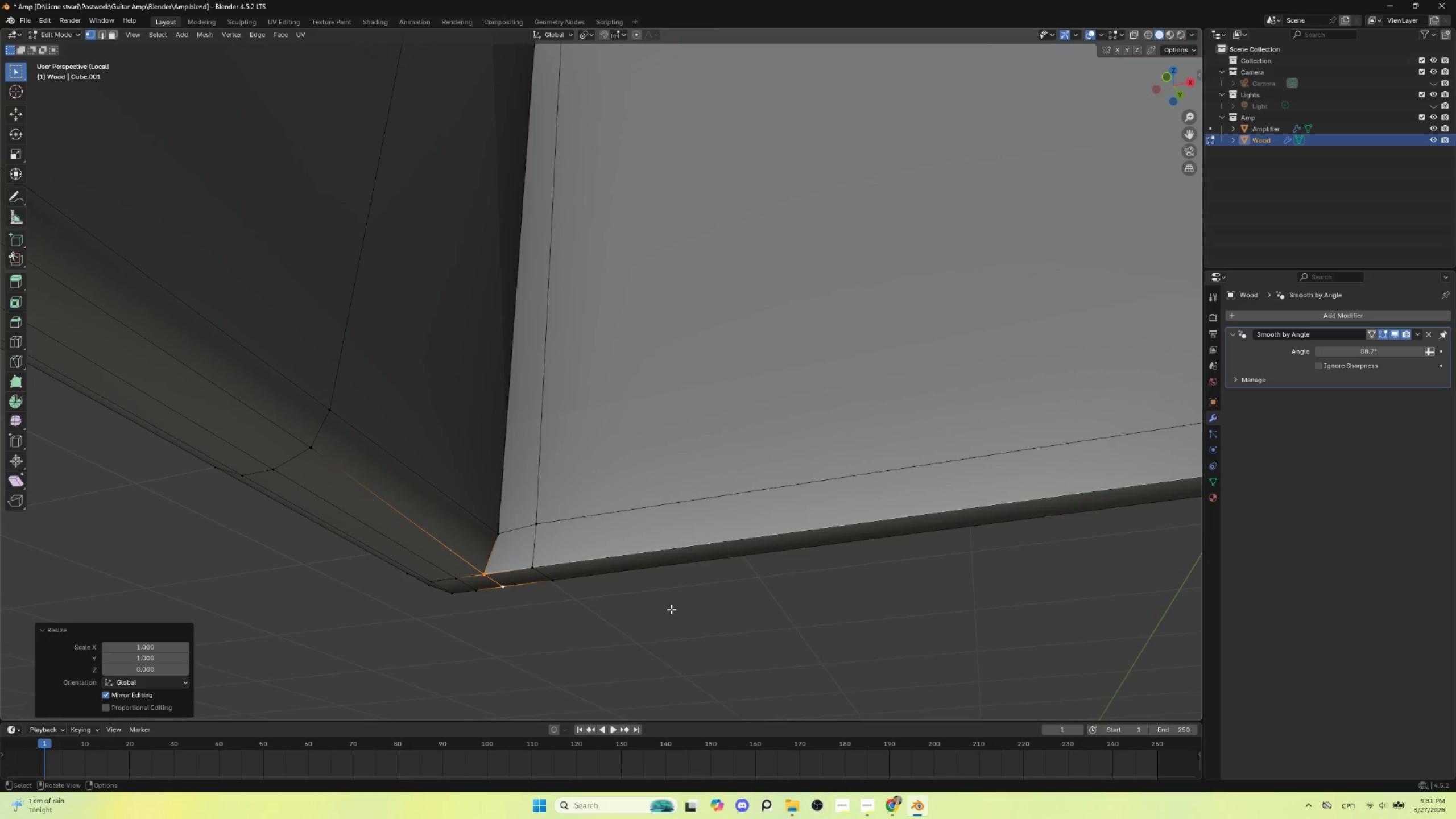 
scroll: coordinate [869, 511], scroll_direction: up, amount: 3.0
 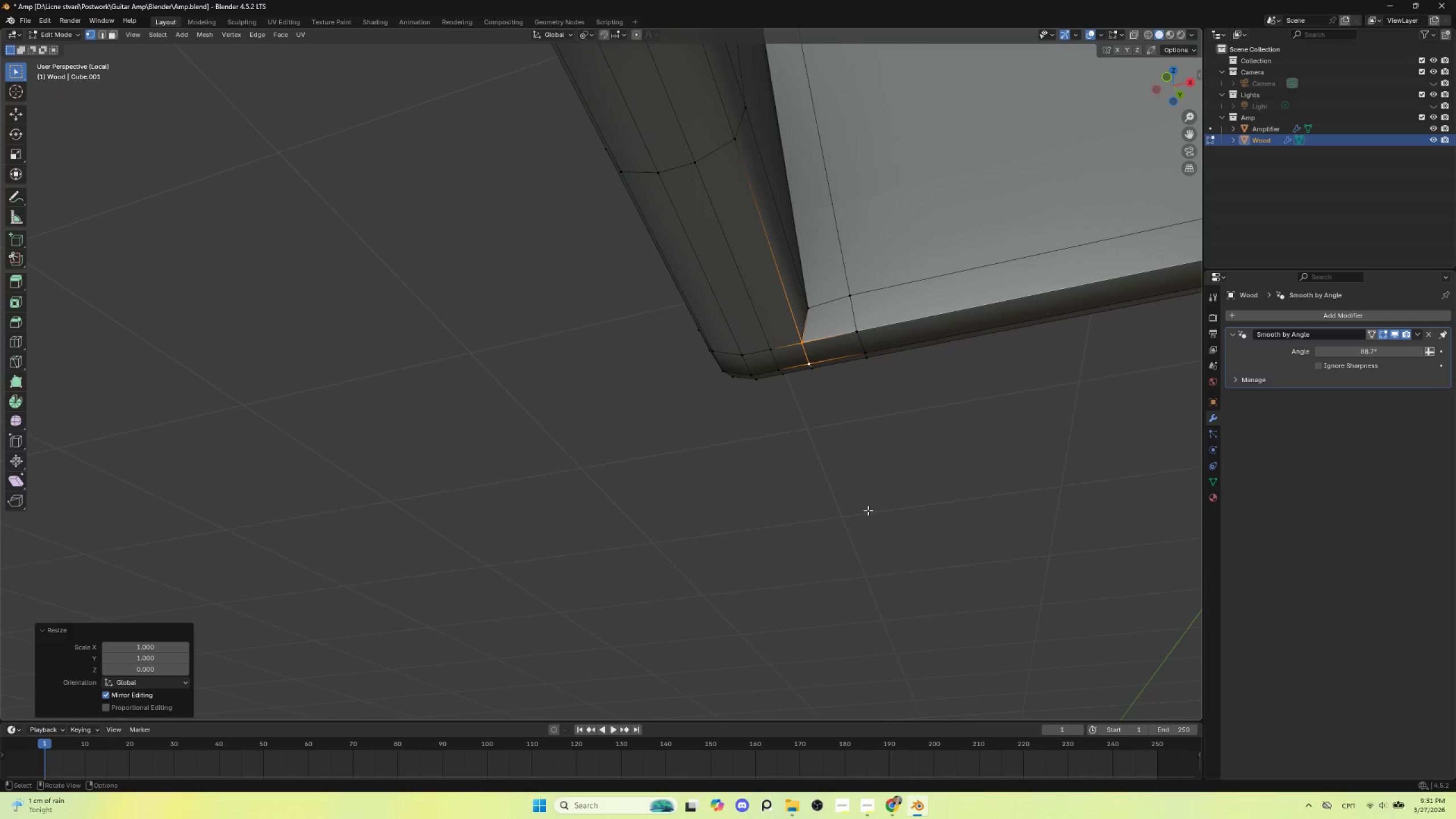 
key(Control+Z)
 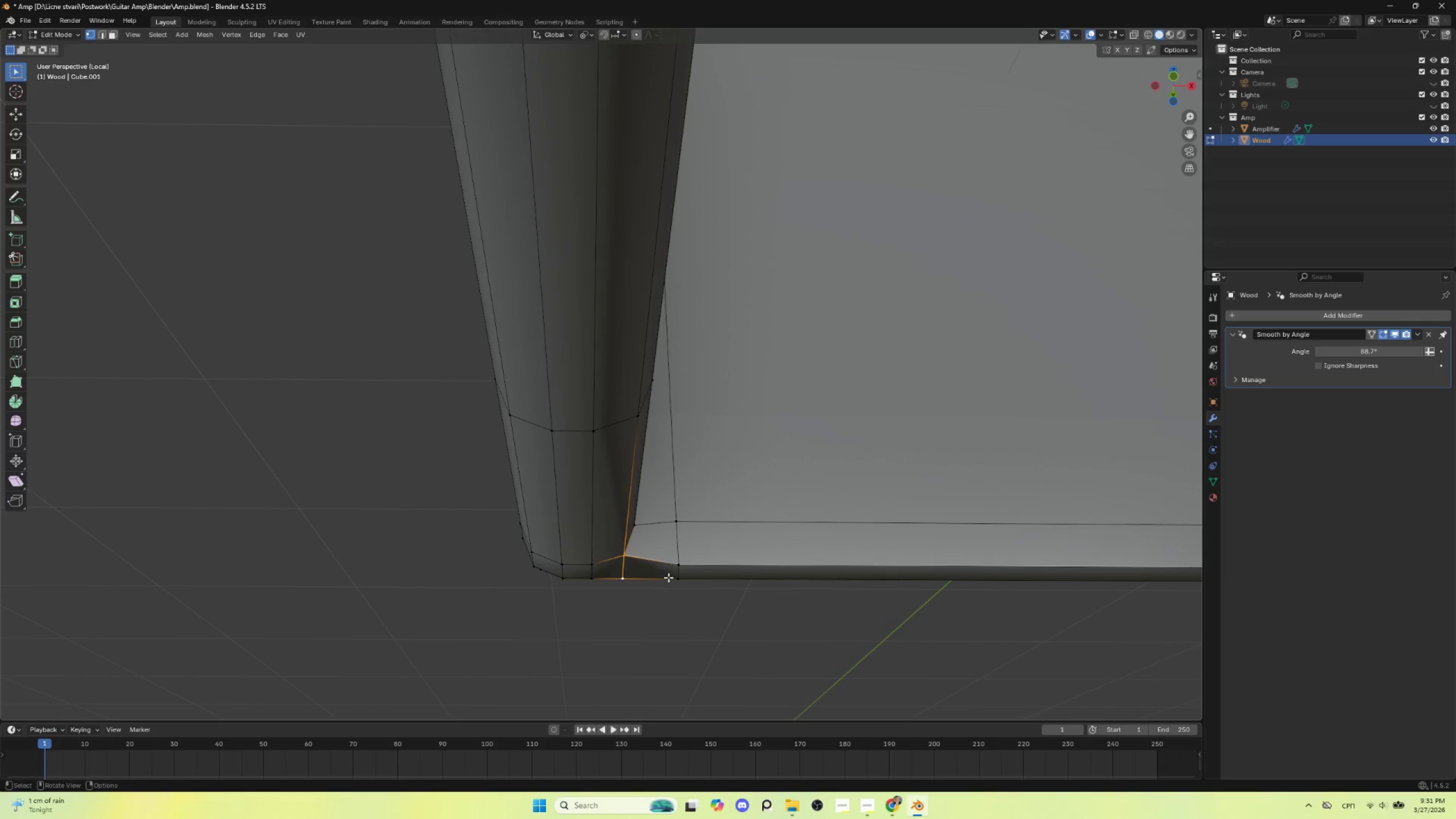 
type(sz0)
 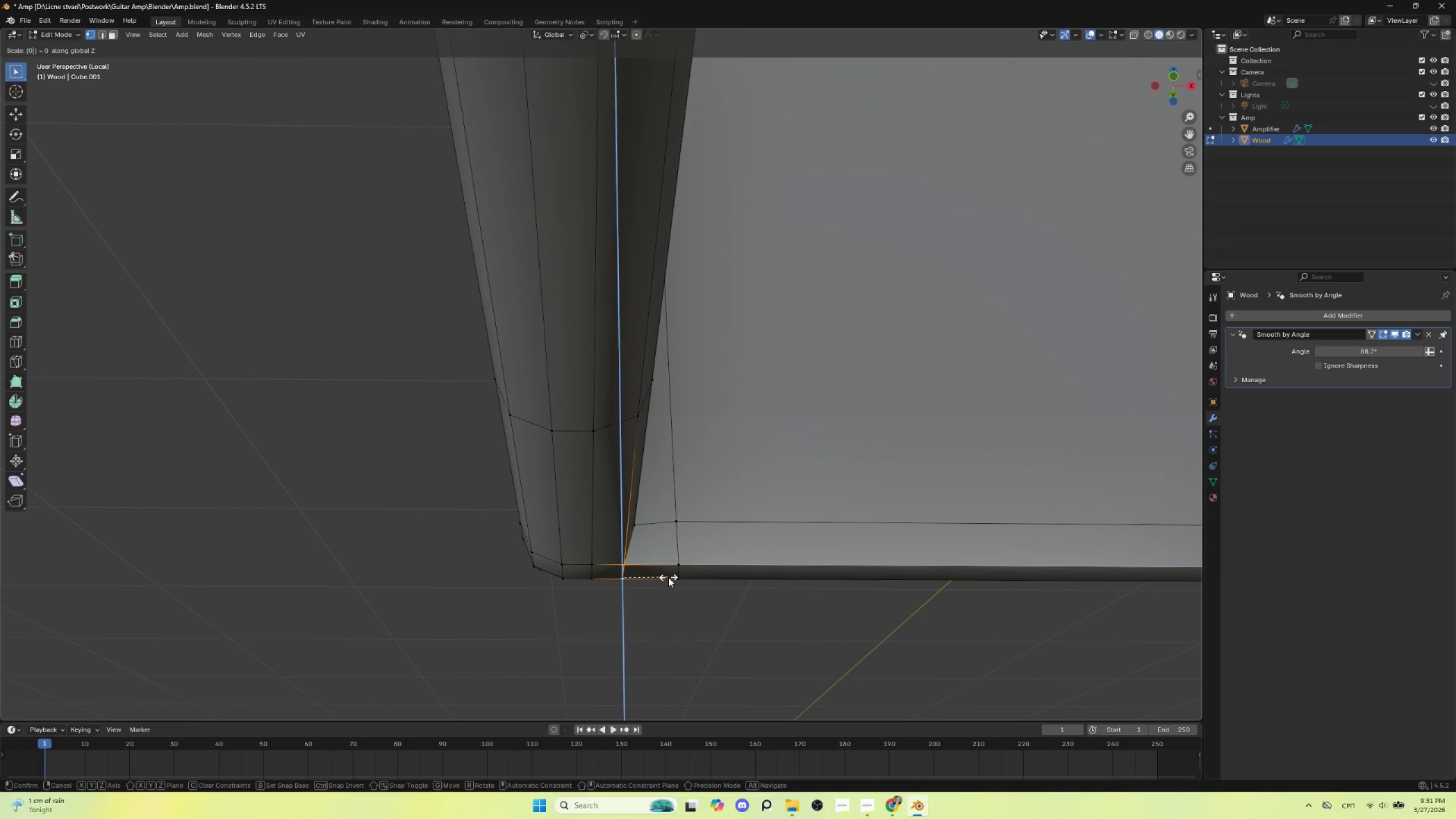 
left_click([668, 577])
 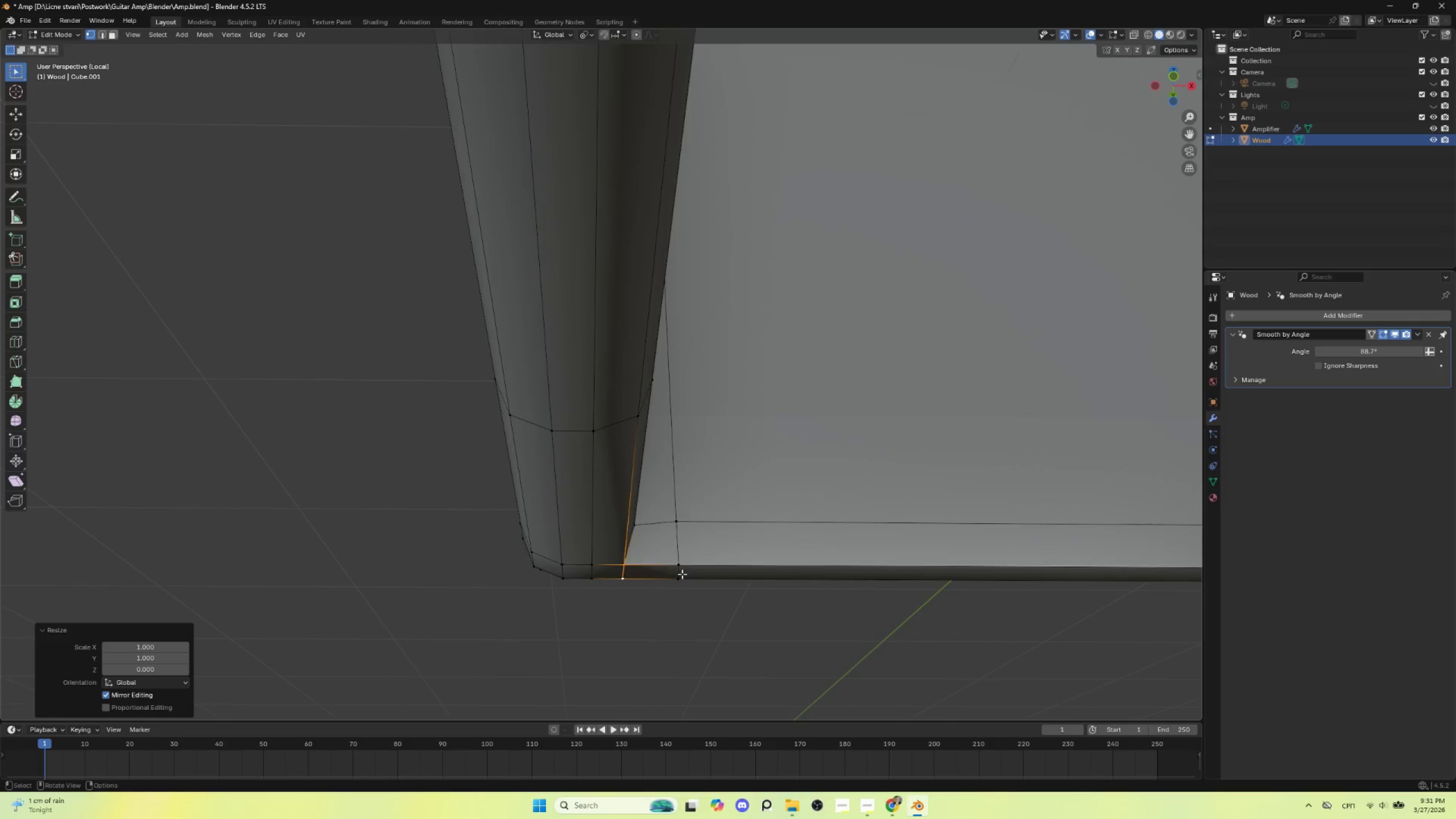 
key(Tab)
 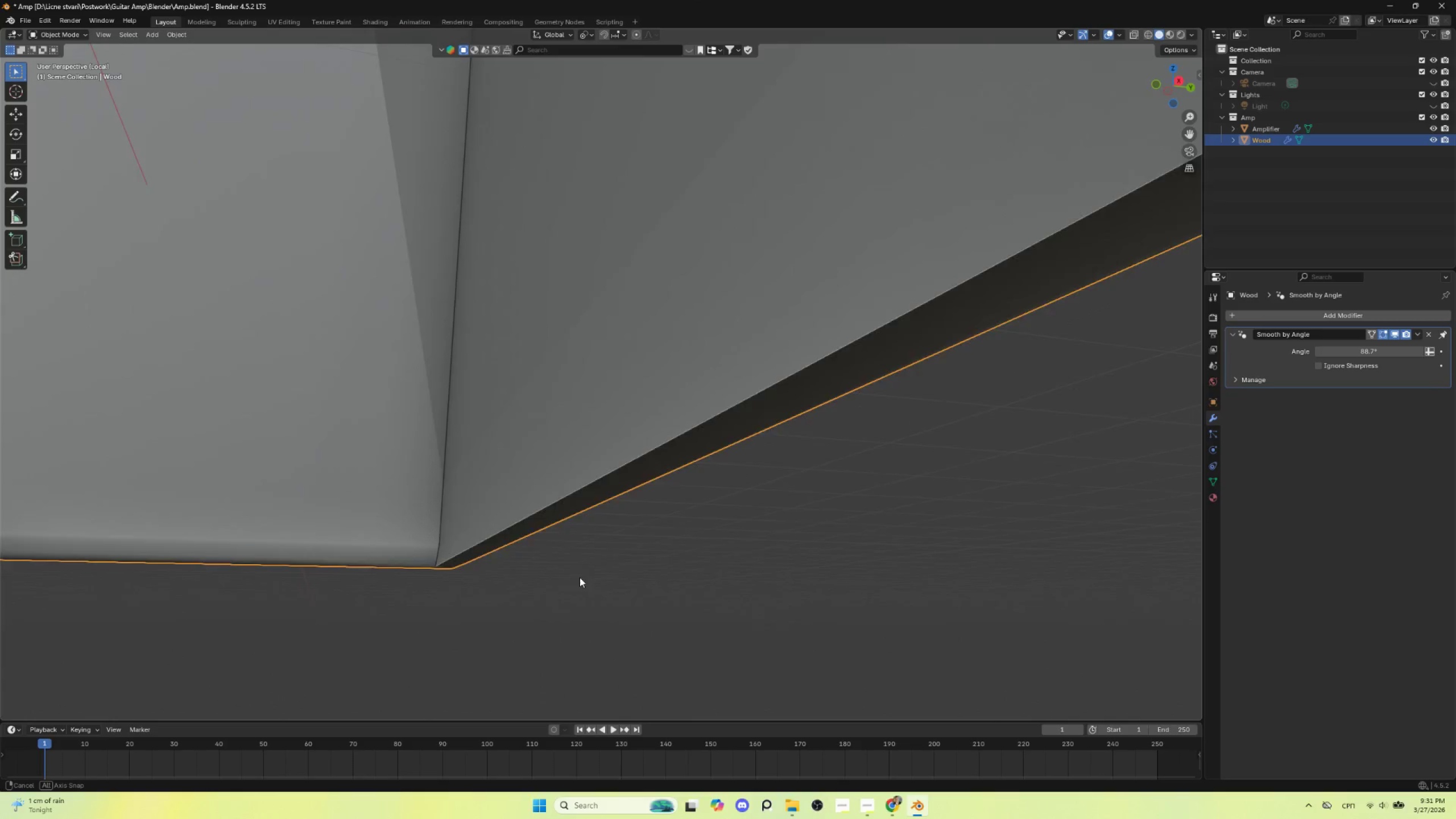 
scroll: coordinate [682, 574], scroll_direction: down, amount: 2.0
 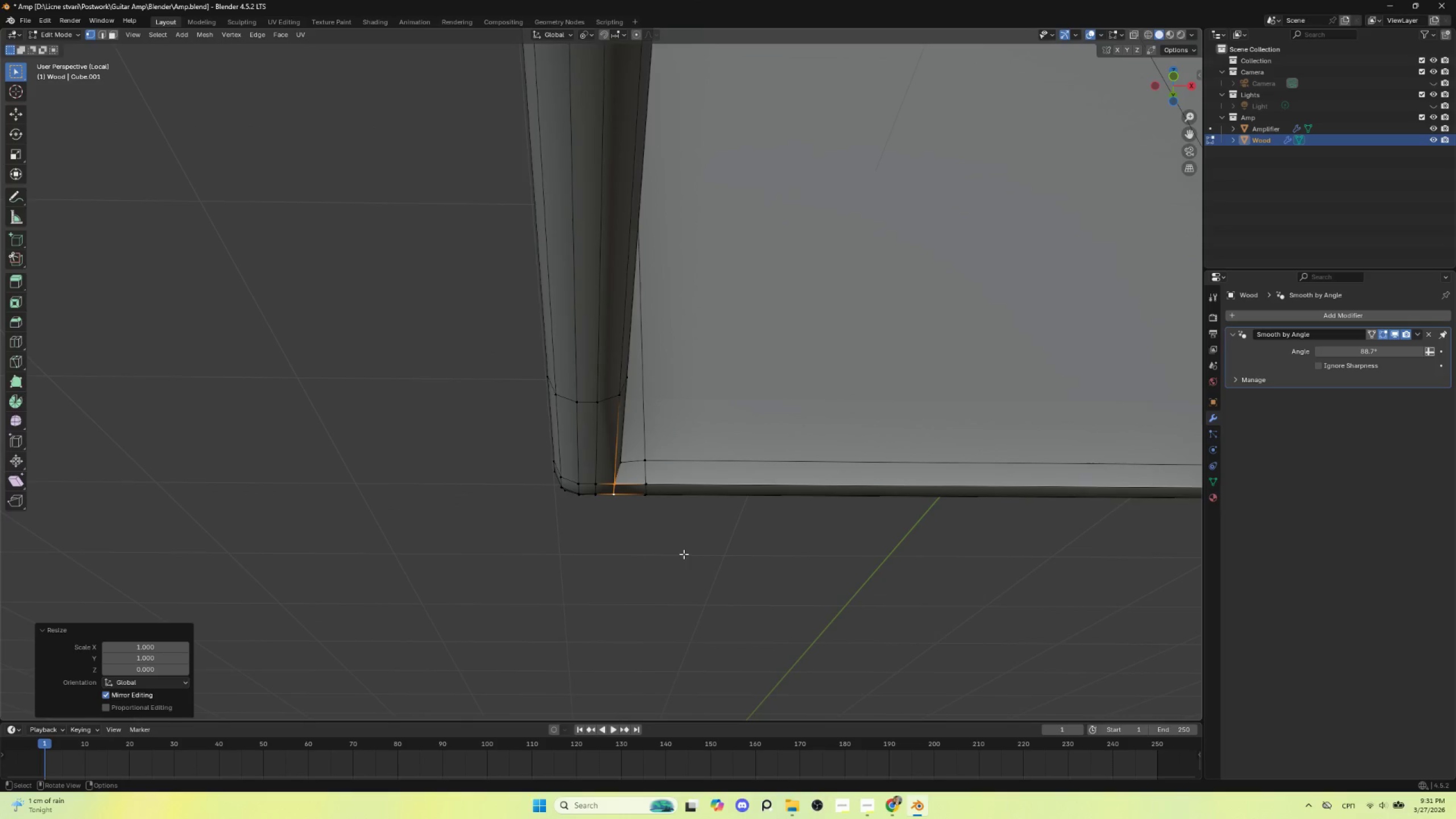 
hold_key(key=AltLeft, duration=0.88)
 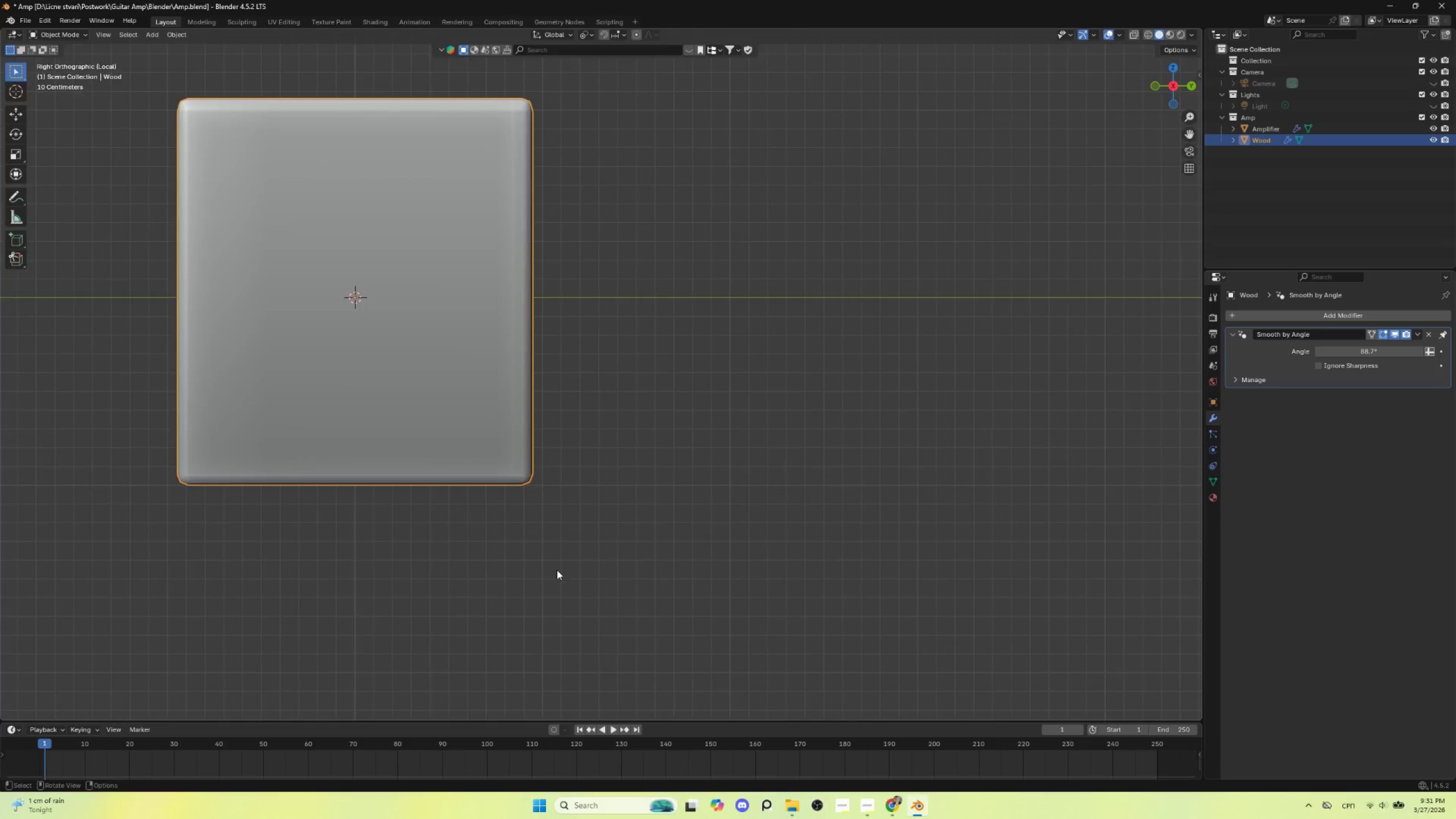 
hold_key(key=AltLeft, duration=4.16)
scroll: coordinate [560, 581], scroll_direction: down, amount: 3.0
 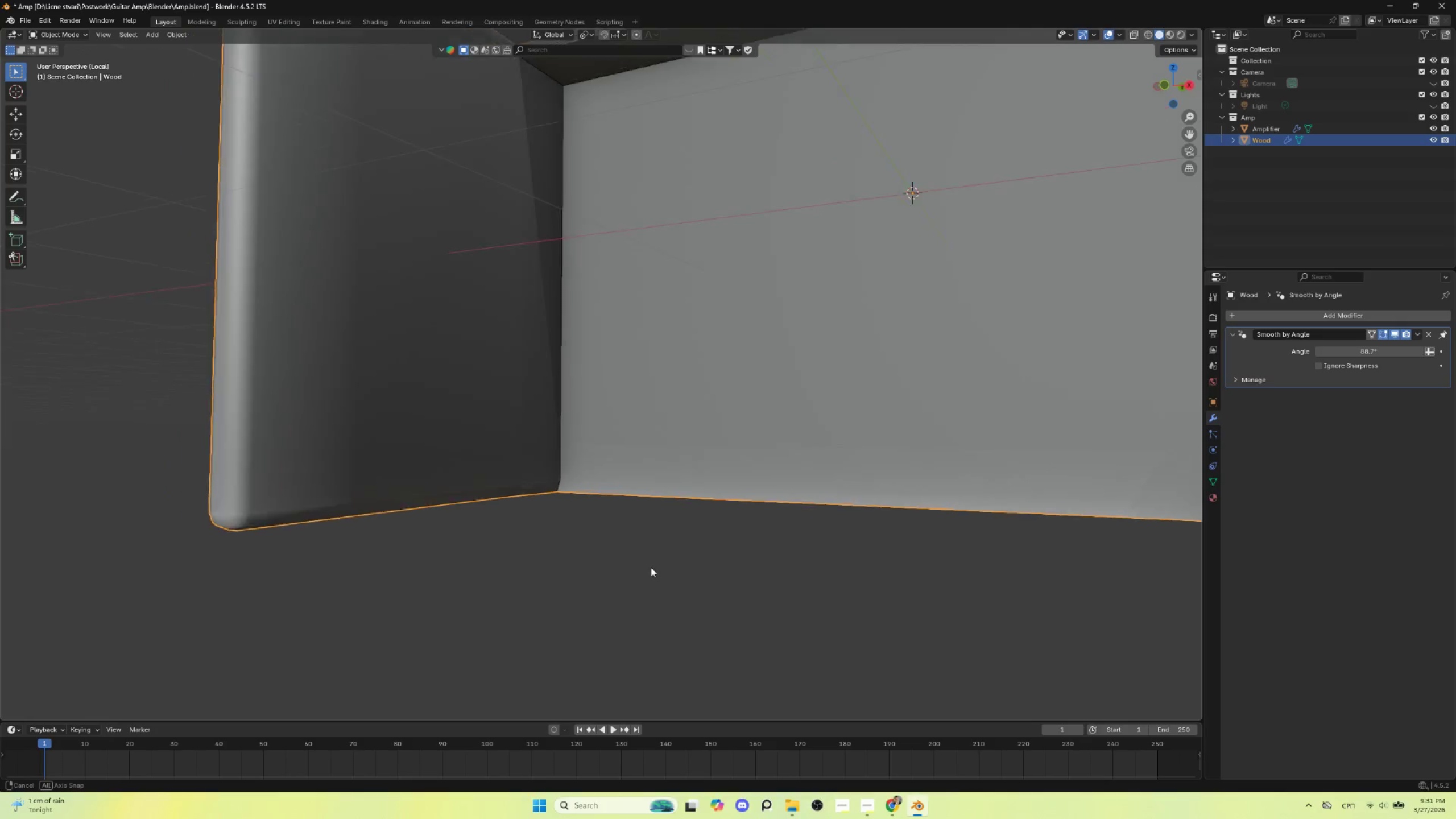 
hold_key(key=AltLeft, duration=0.44)
 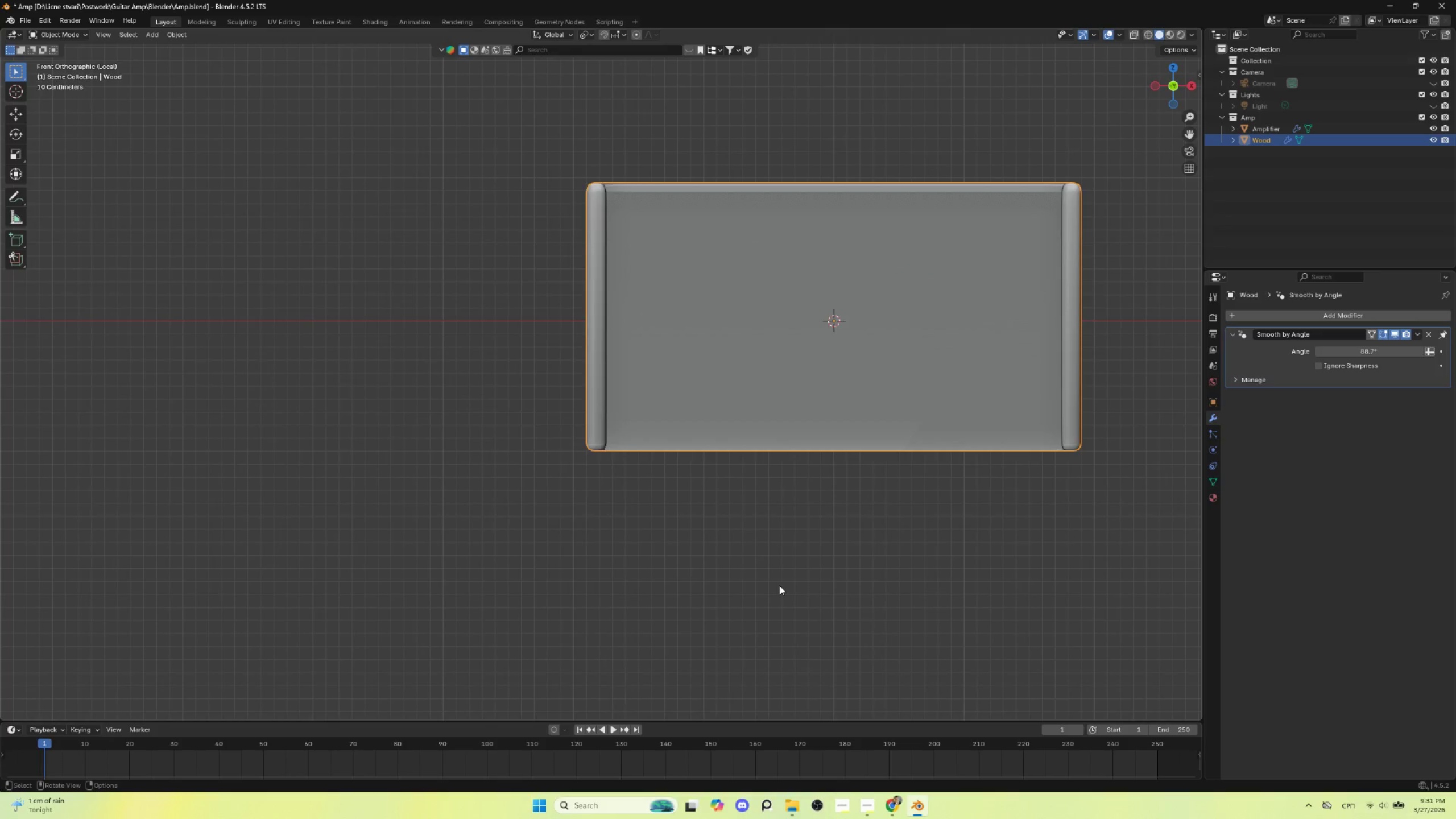 
hold_key(key=ShiftLeft, duration=1.52)
 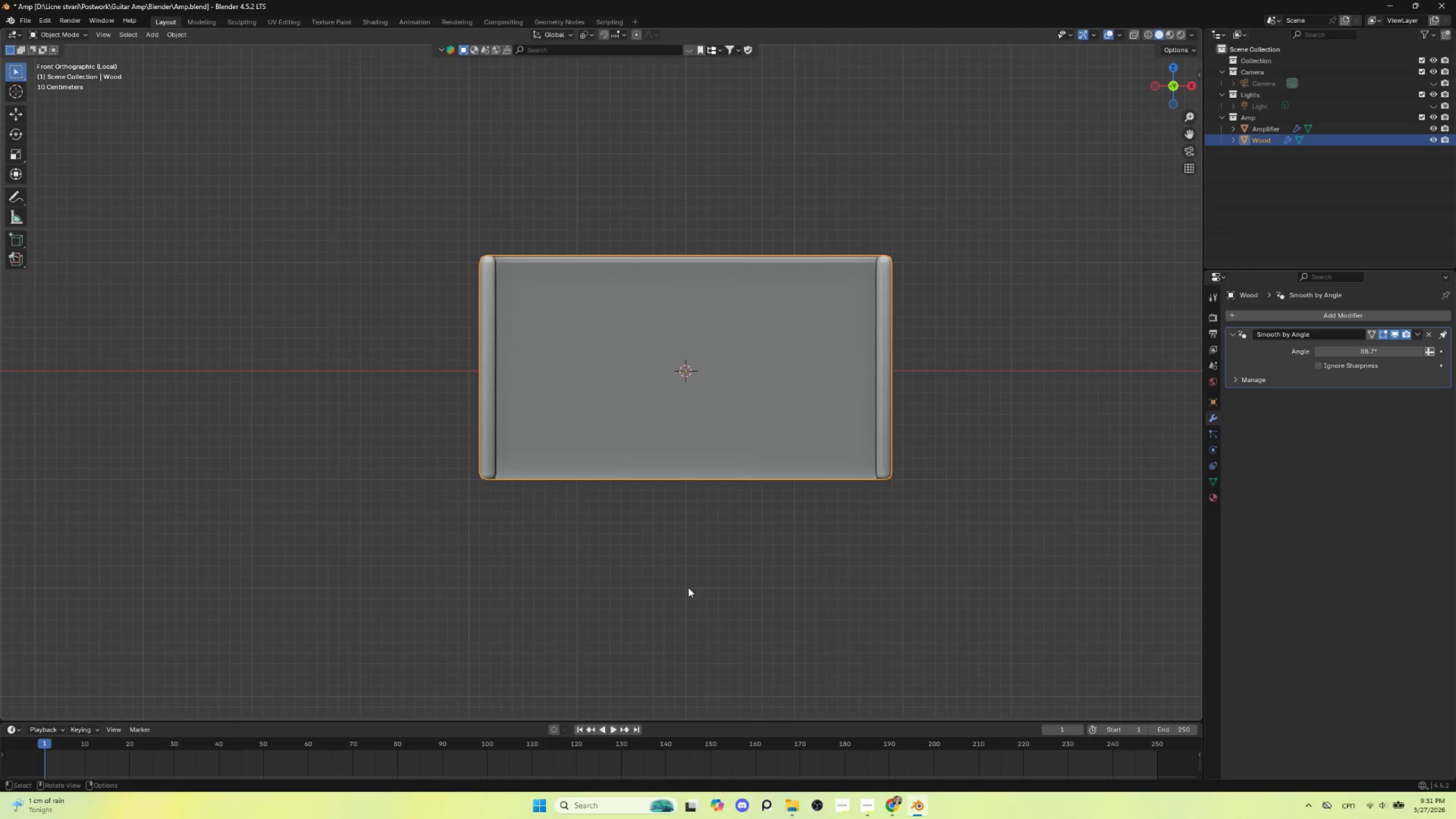 
scroll: coordinate [779, 586], scroll_direction: down, amount: 4.0
 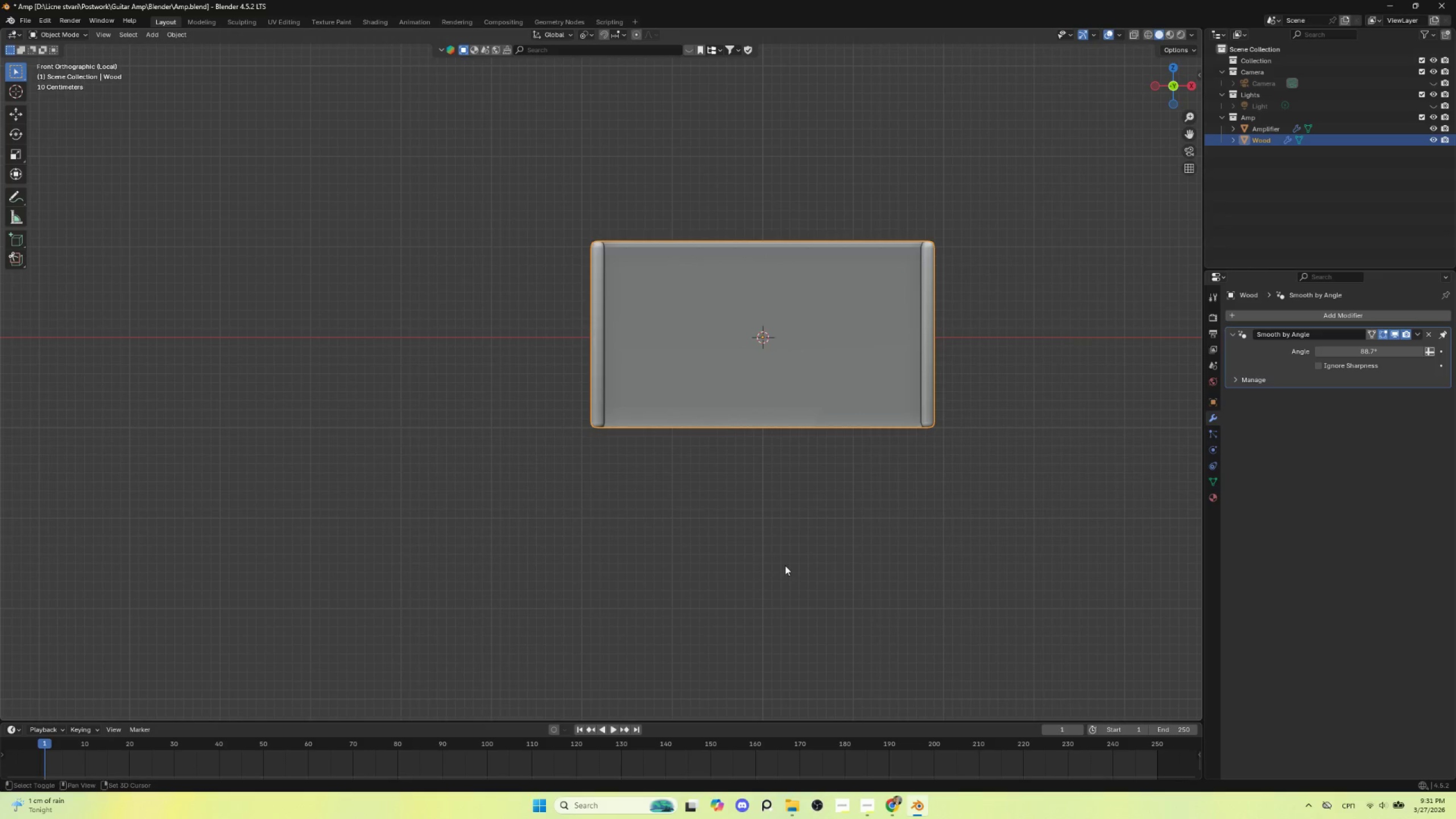 
key(Shift+ShiftLeft)
 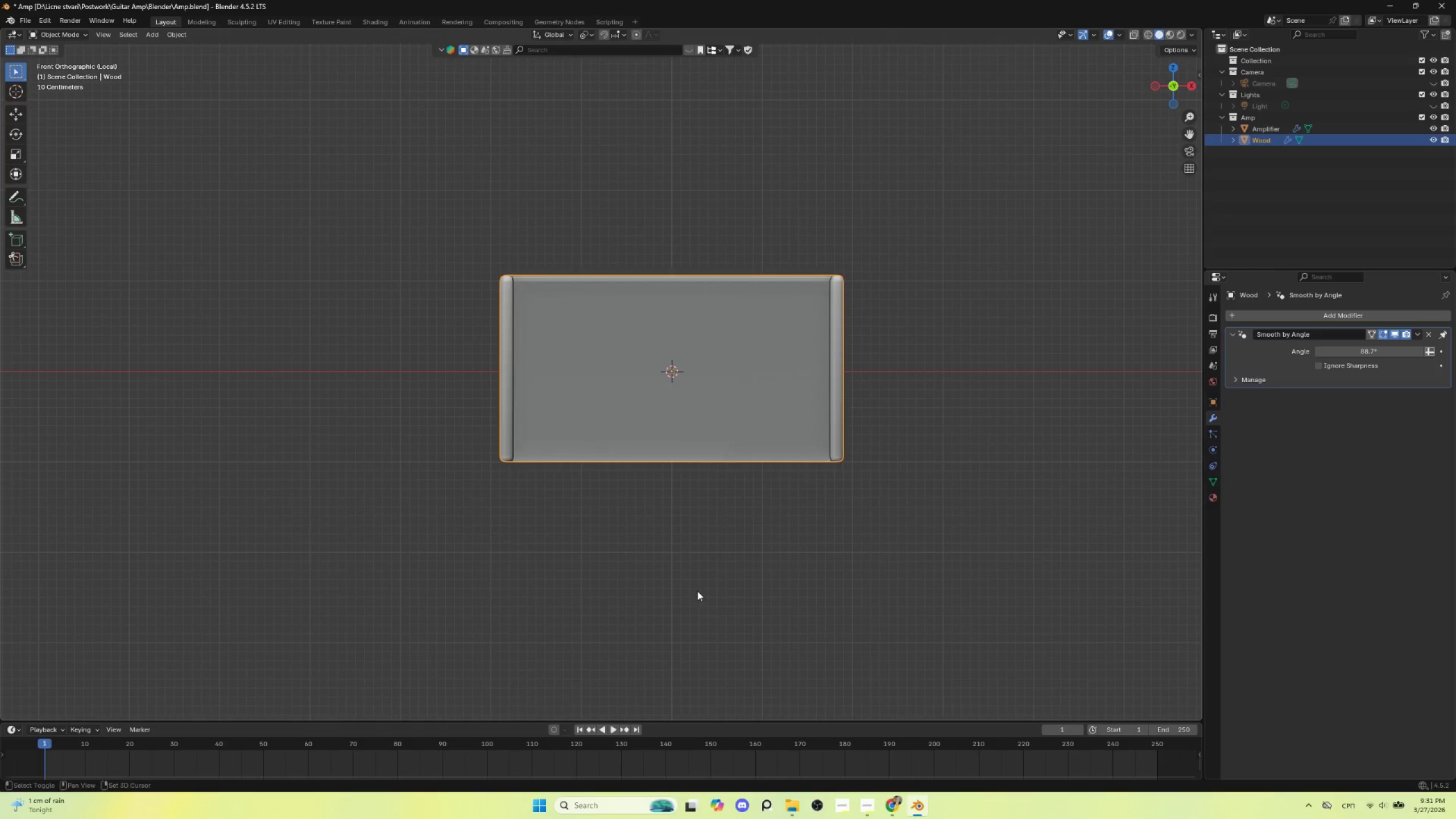 
key(Shift+ShiftLeft)
 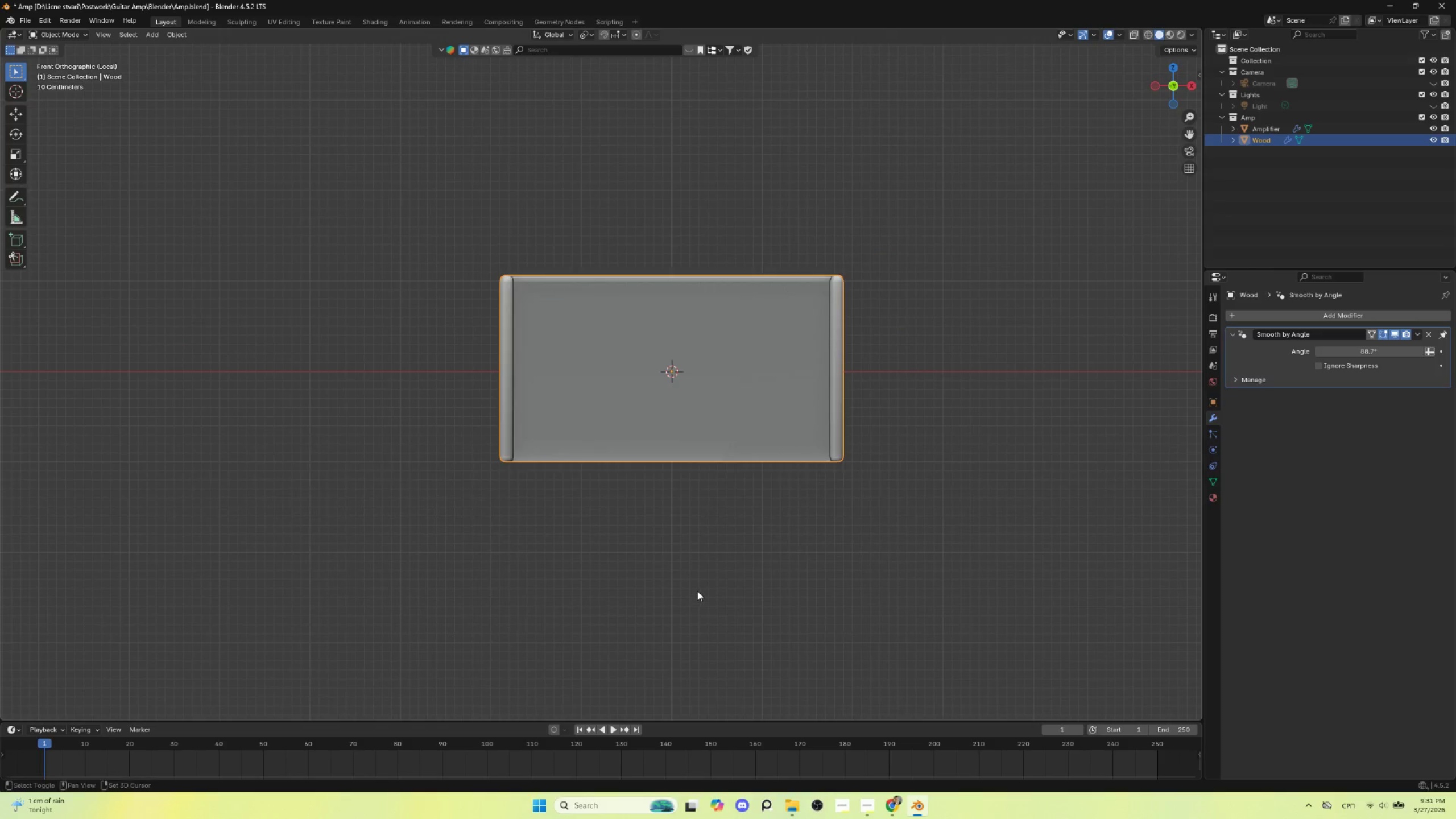 
key(Shift+ShiftLeft)
 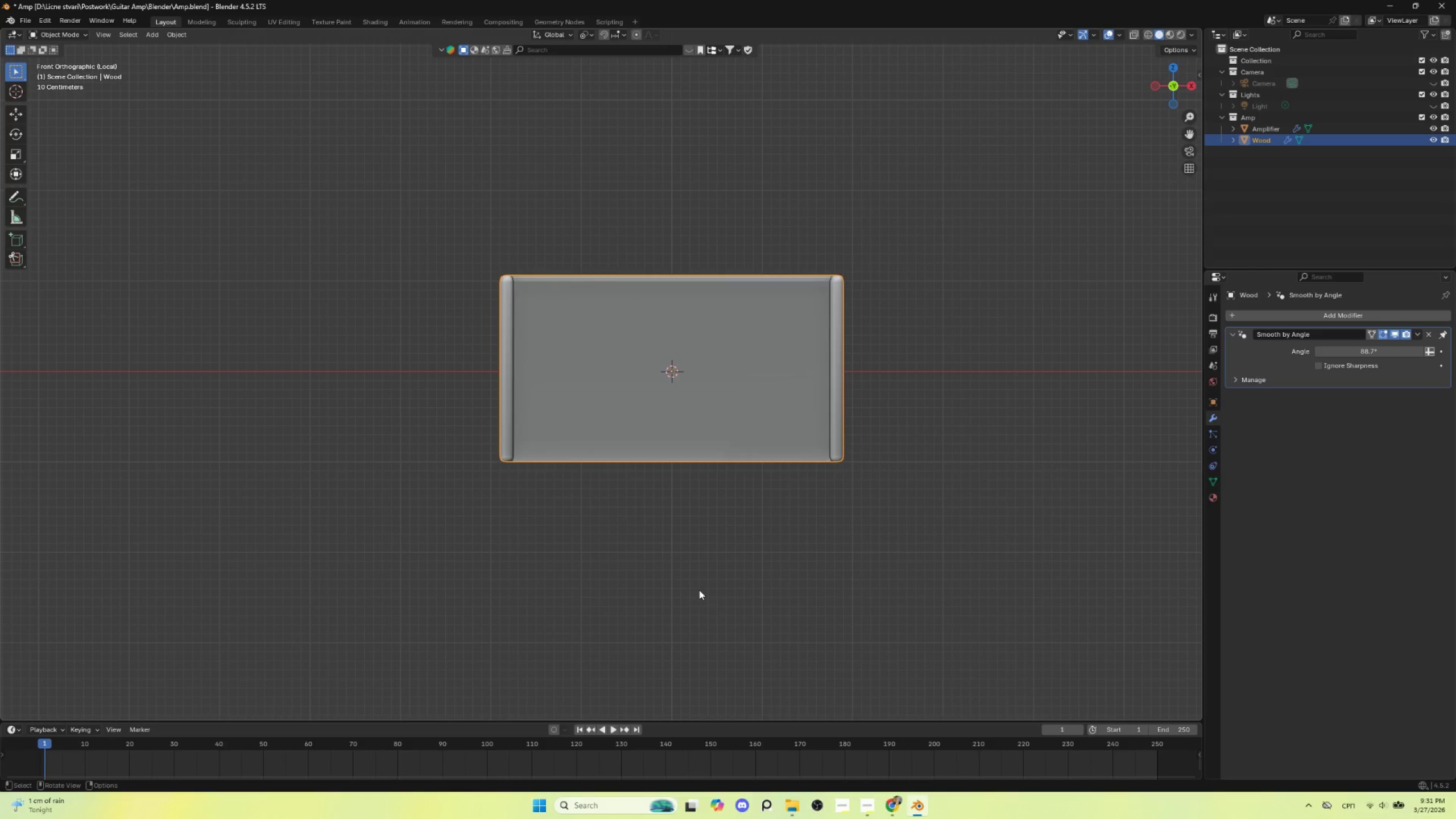 
key(Shift+ShiftLeft)
 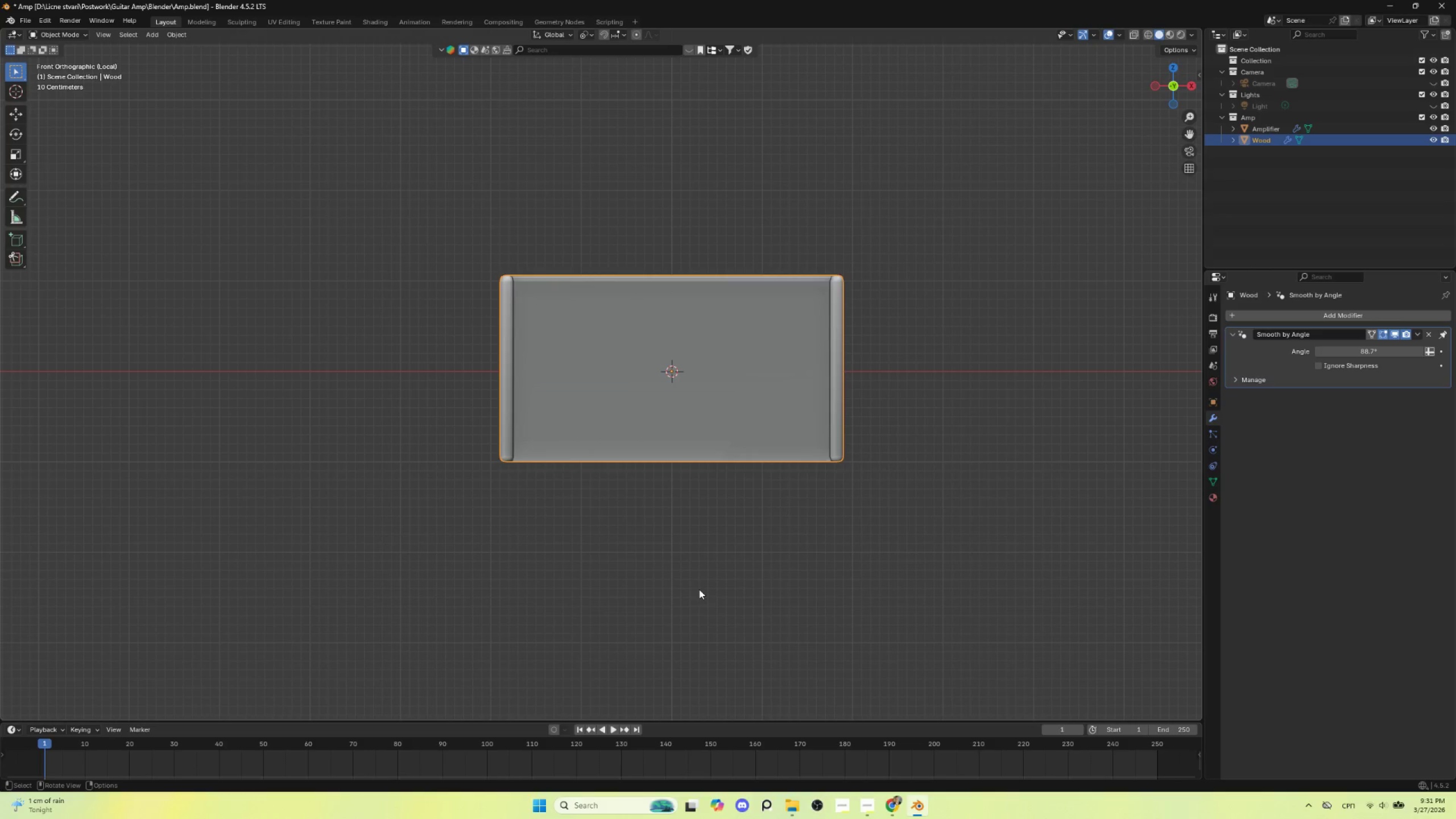 
hold_key(key=ShiftLeft, duration=4.09)
scroll: coordinate [687, 582], scroll_direction: up, amount: 4.0
 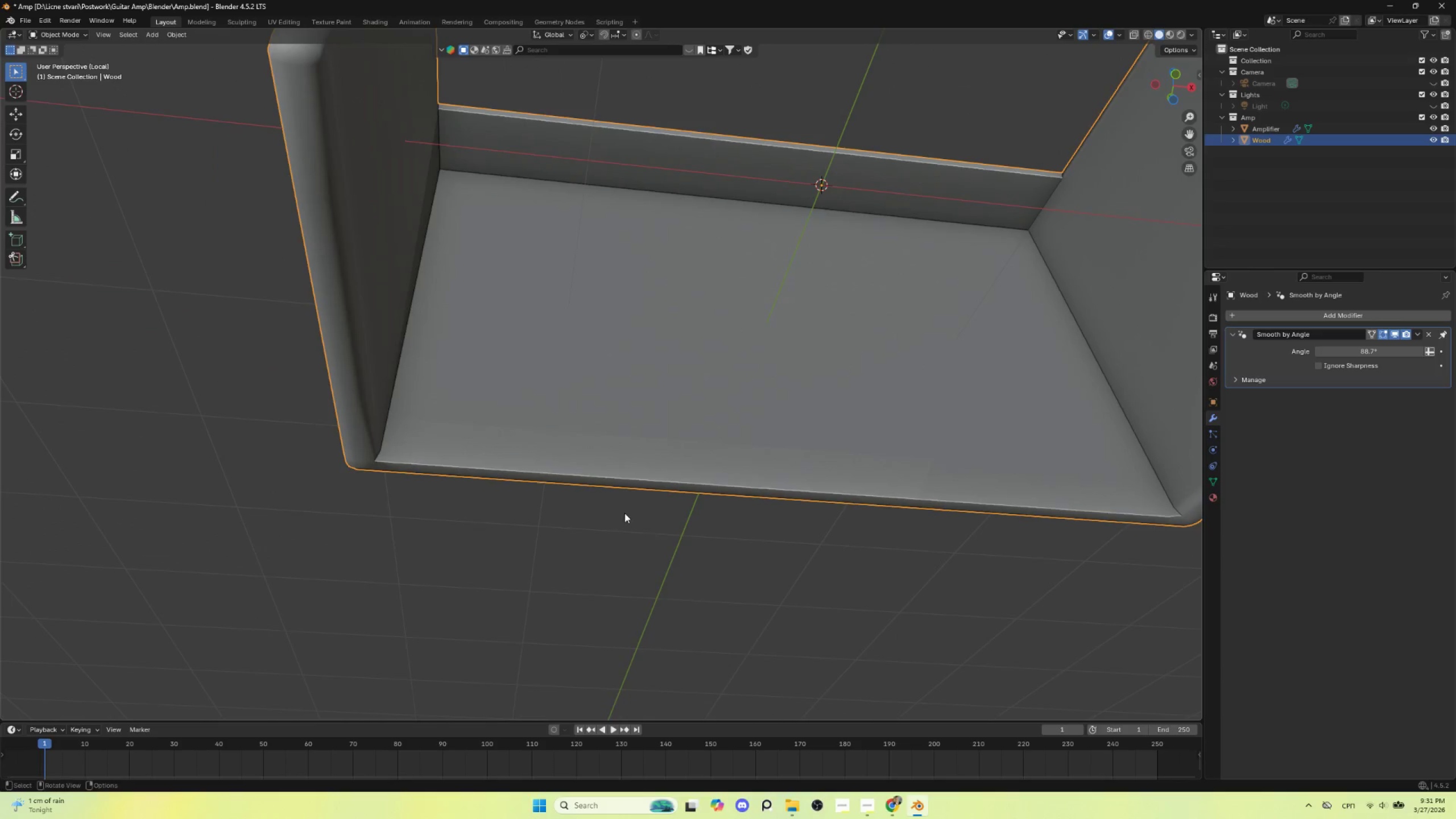 
key(Control+Z)
 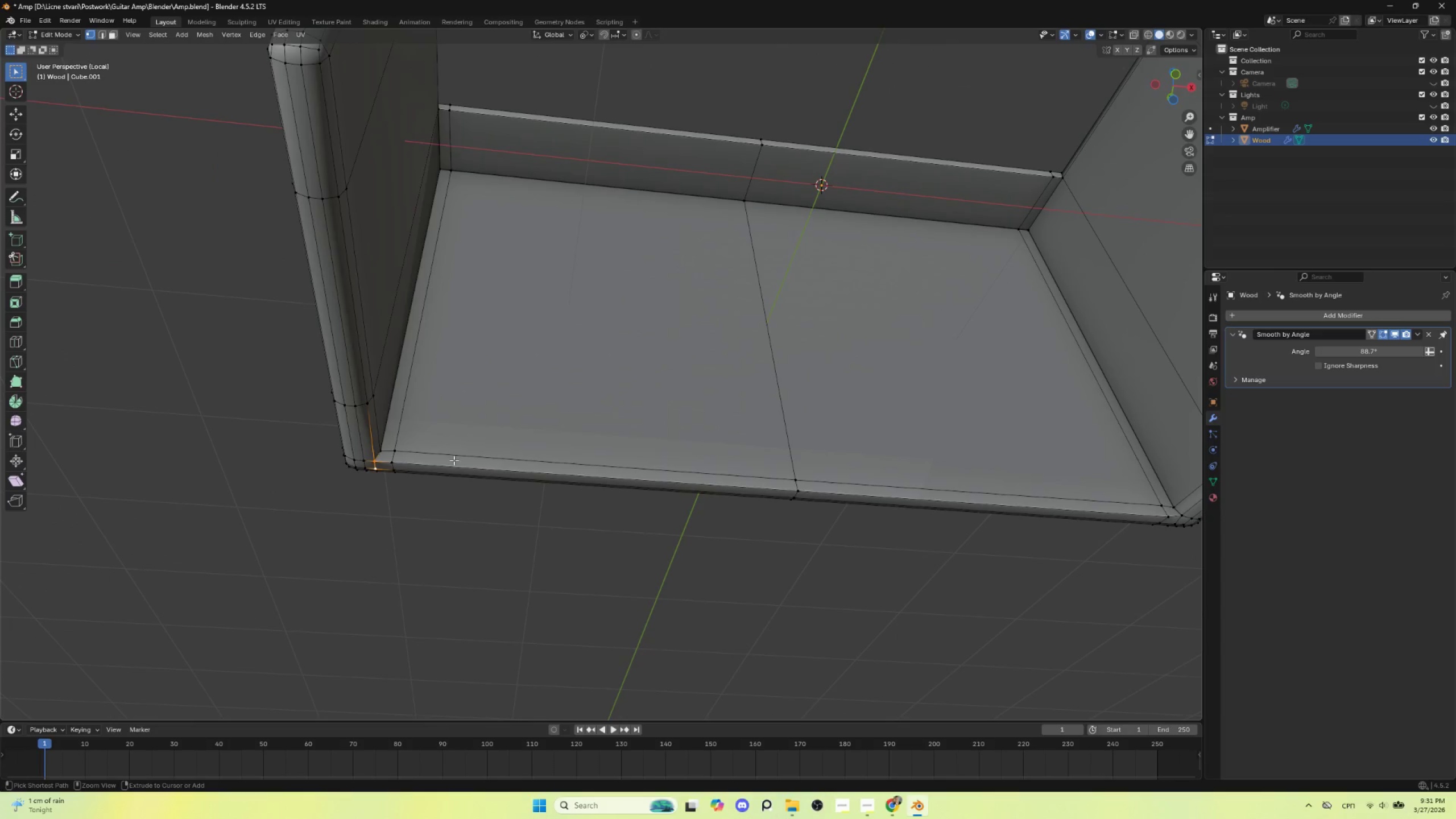 
key(Control+Z)
 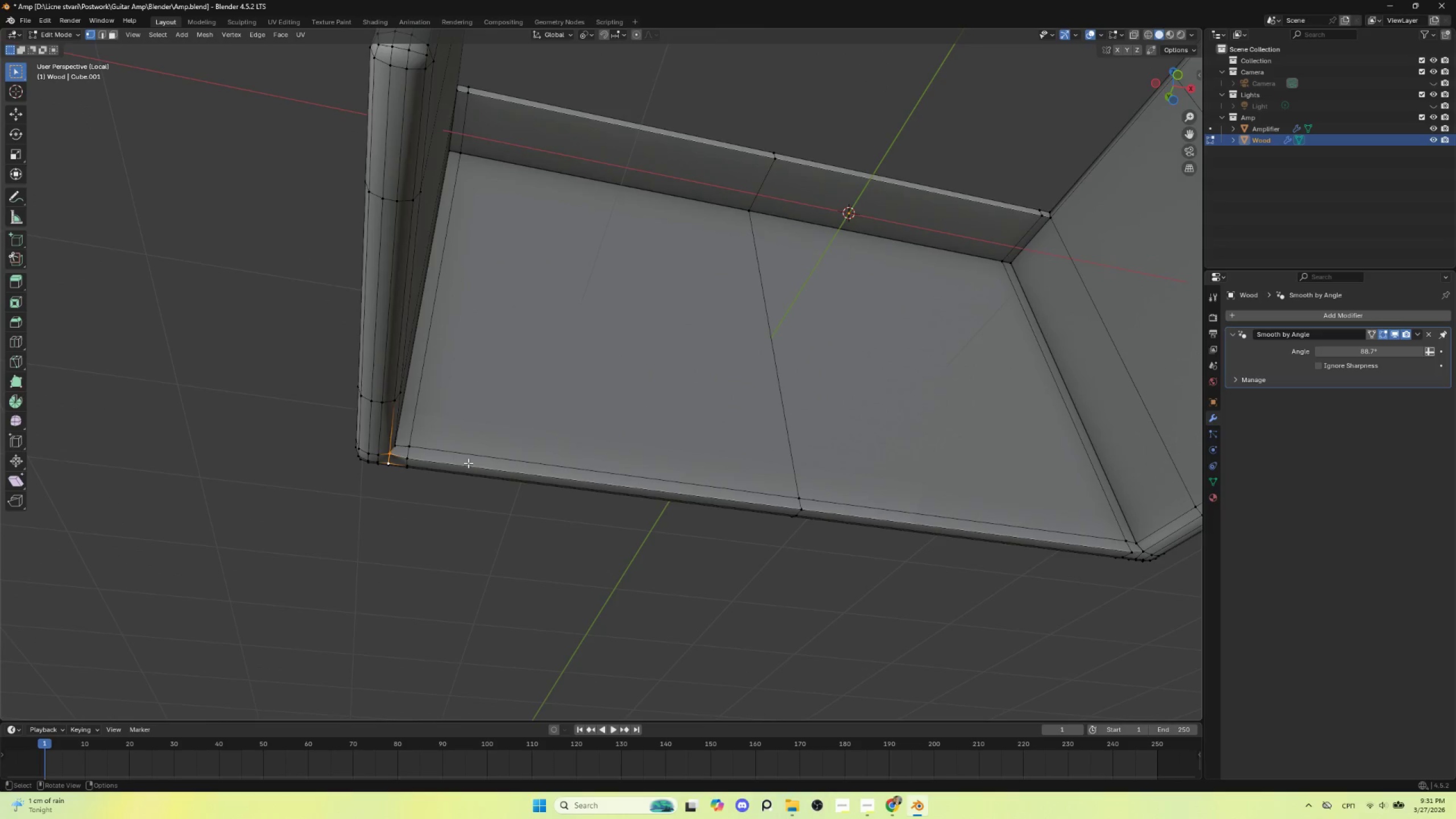 
hold_key(key=ShiftLeft, duration=0.75)
 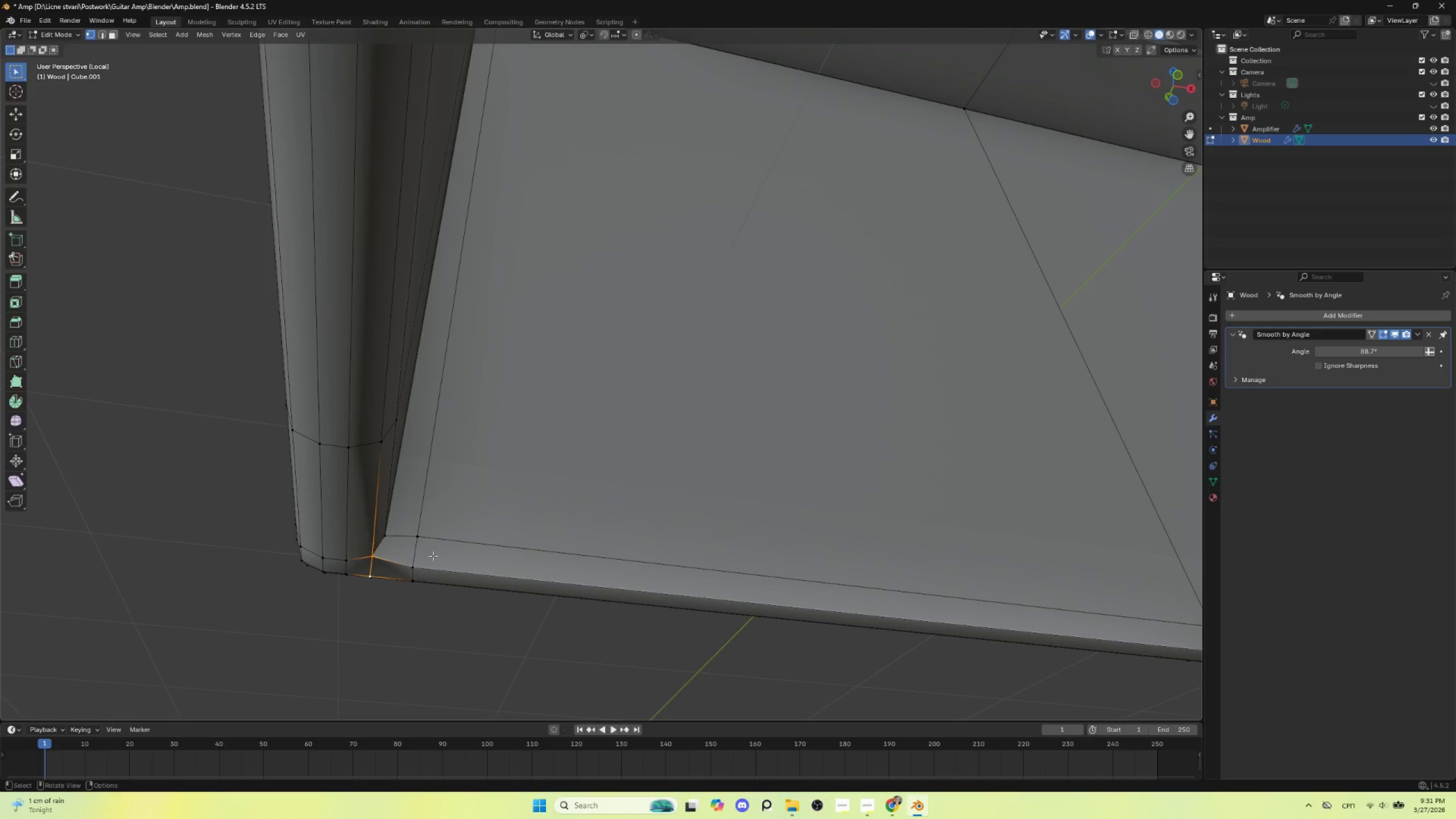 
scroll: coordinate [465, 486], scroll_direction: up, amount: 3.0
 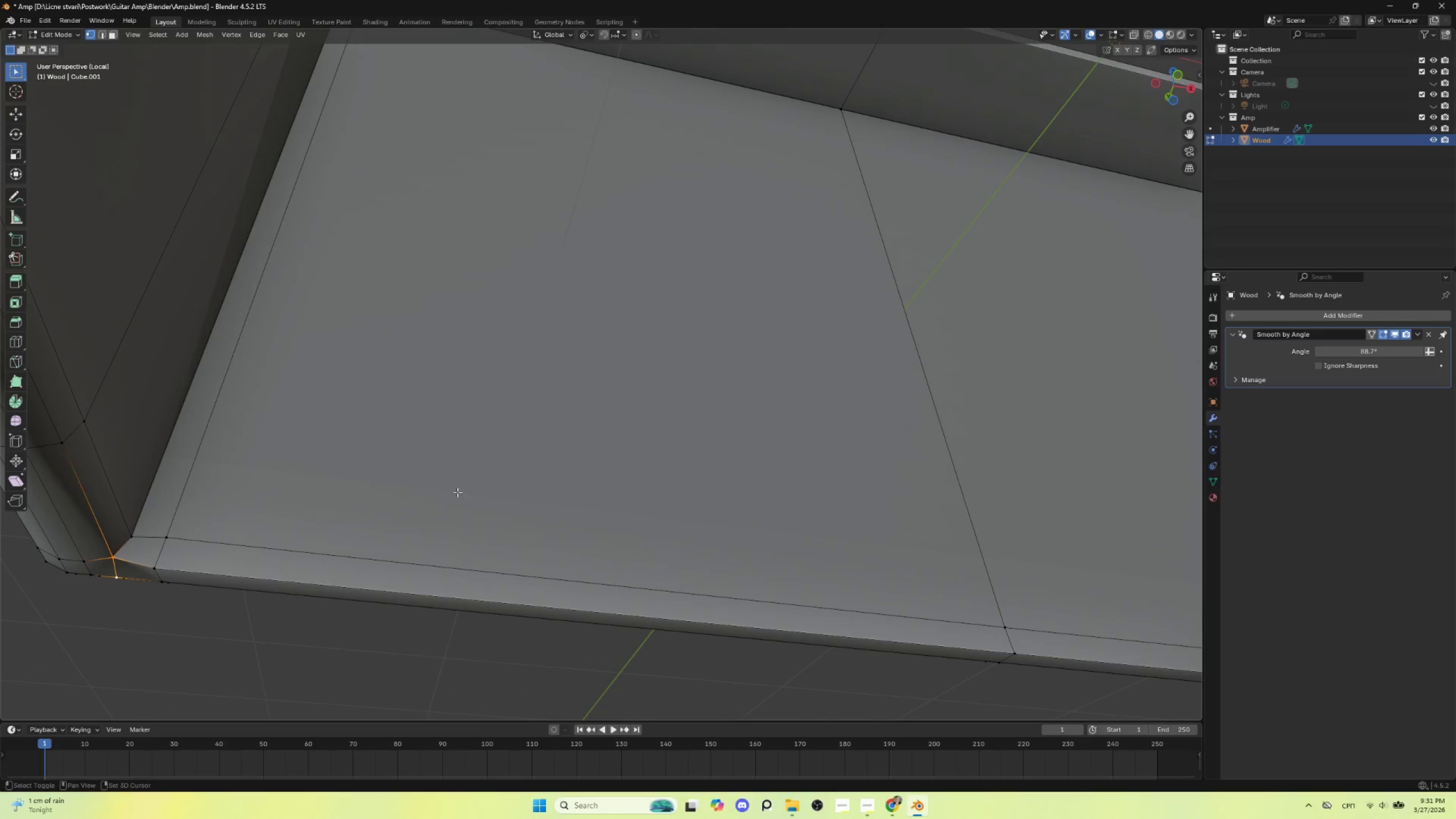 
type(sz0)
 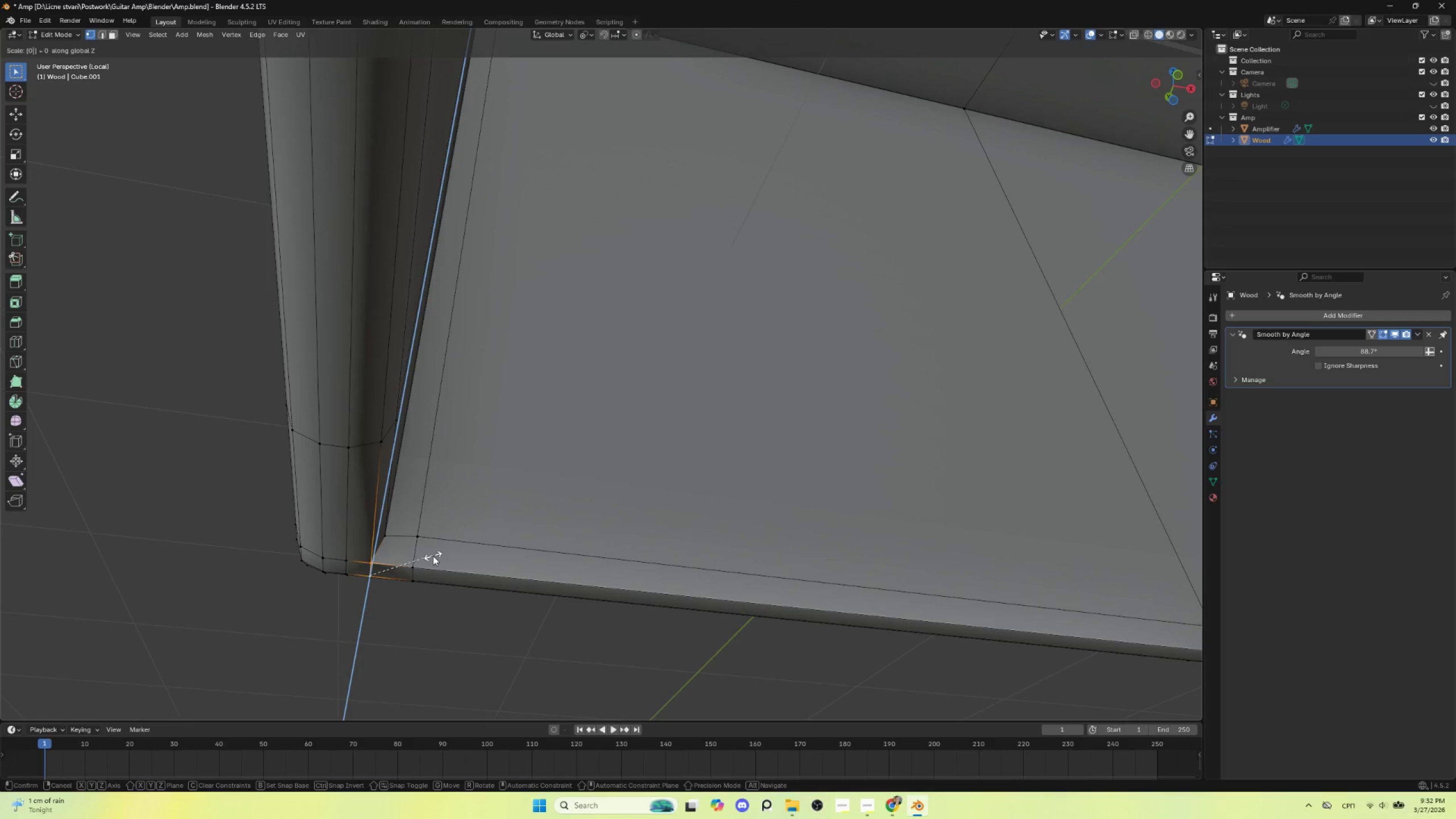 
left_click([433, 556])
 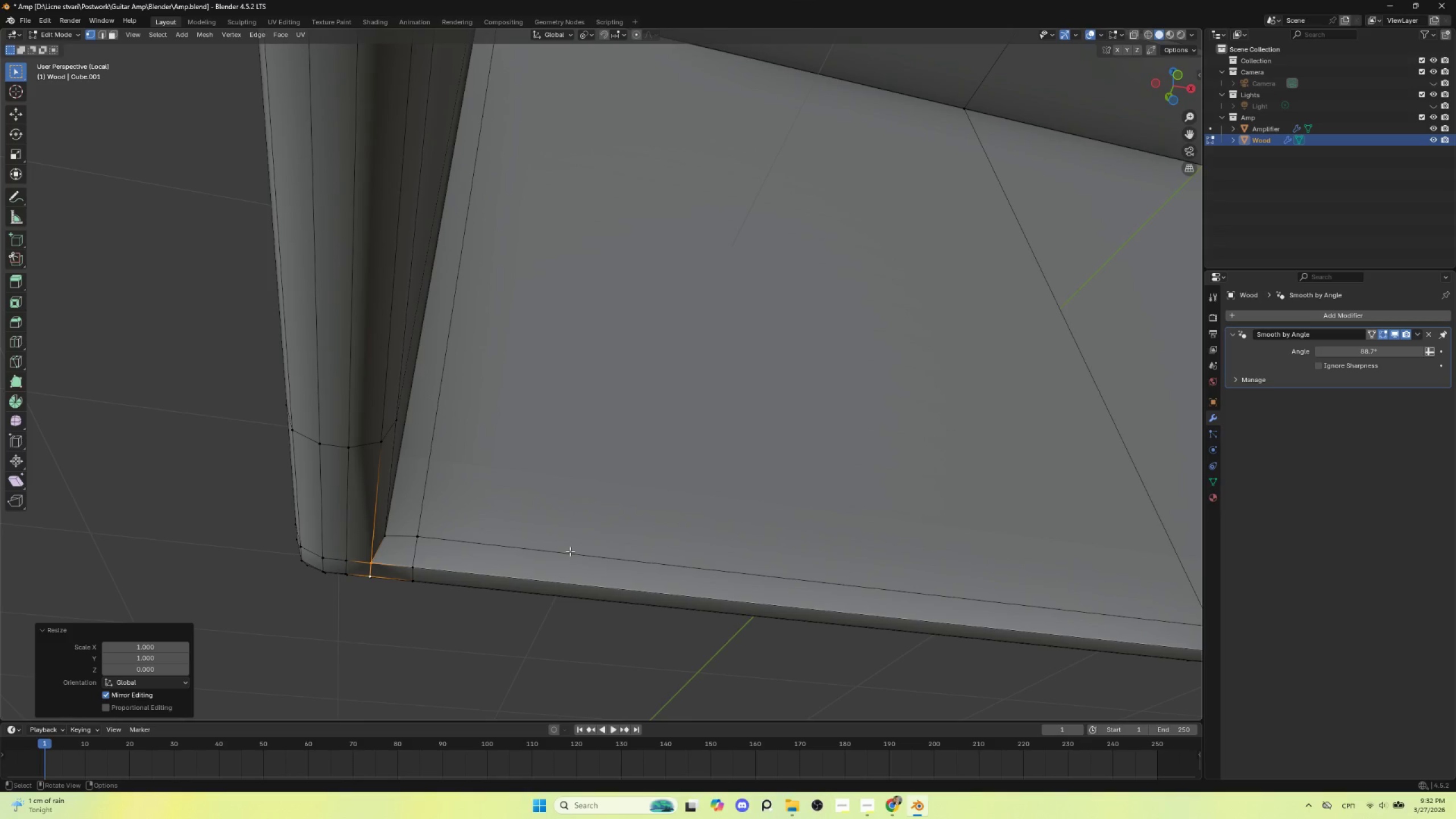 
scroll: coordinate [570, 551], scroll_direction: down, amount: 3.0
 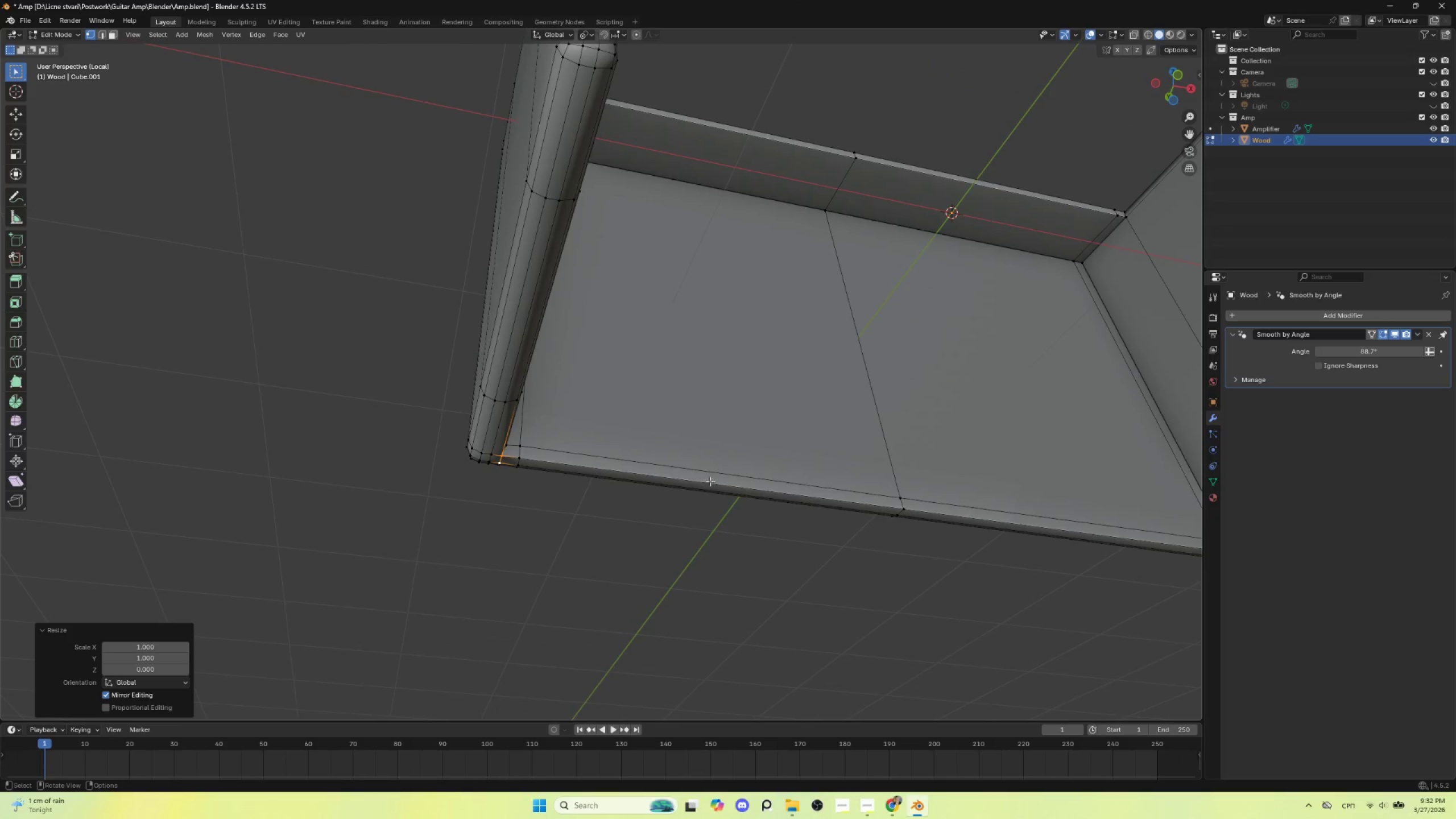 
key(Tab)
 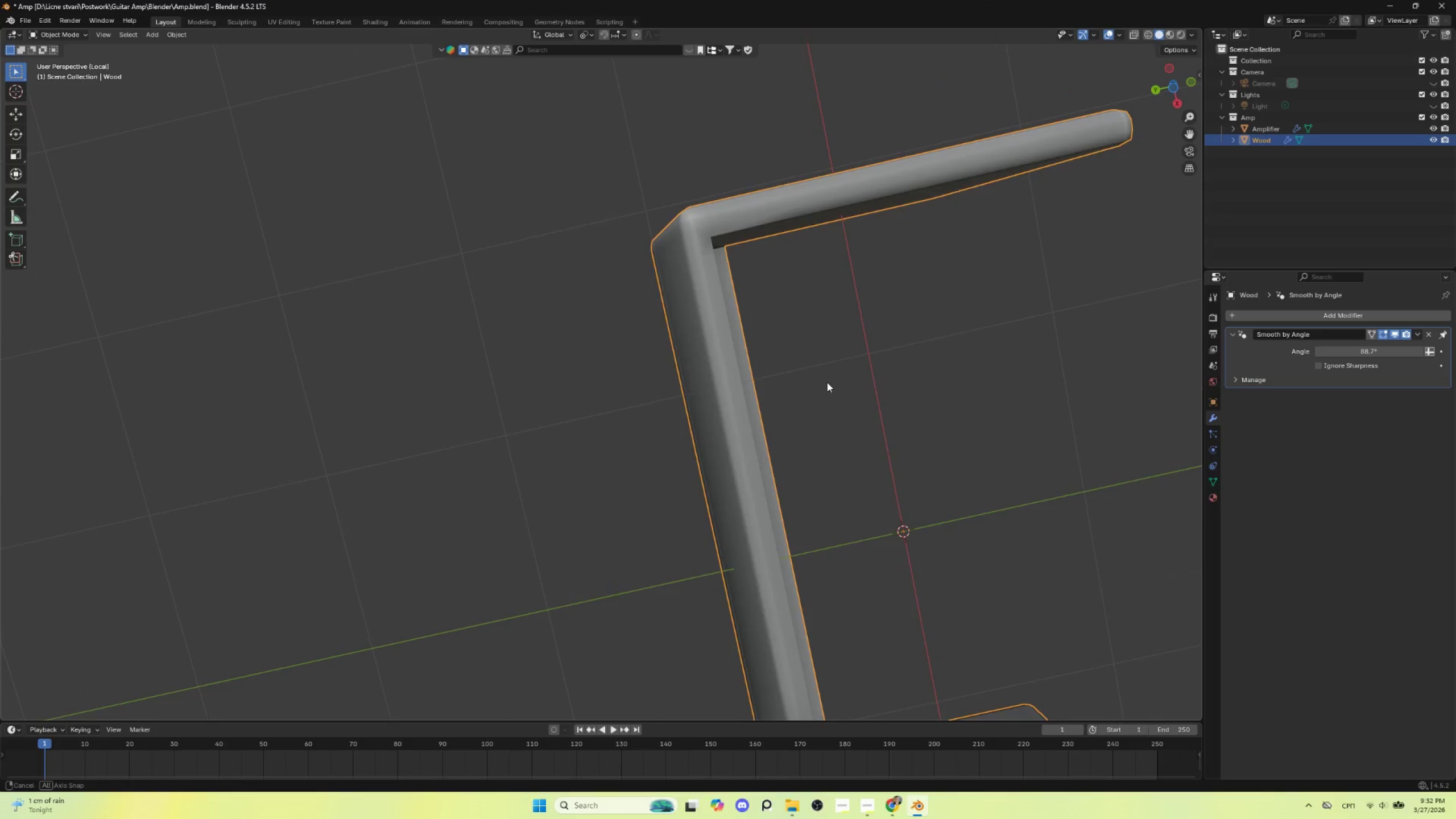 
key(Tab)
type(am)
key(Escape)
type([F3])
 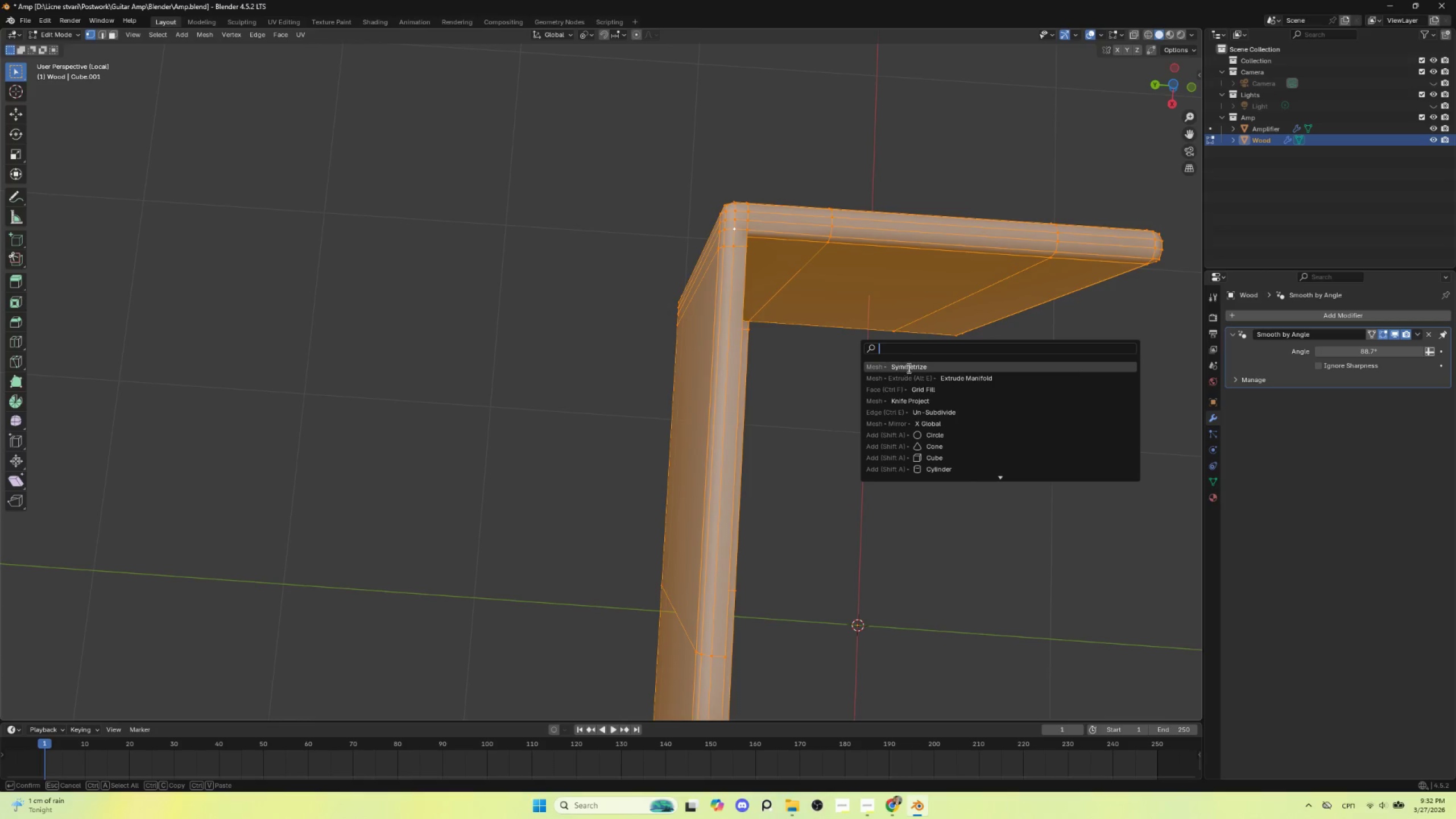 
left_click([908, 368])
 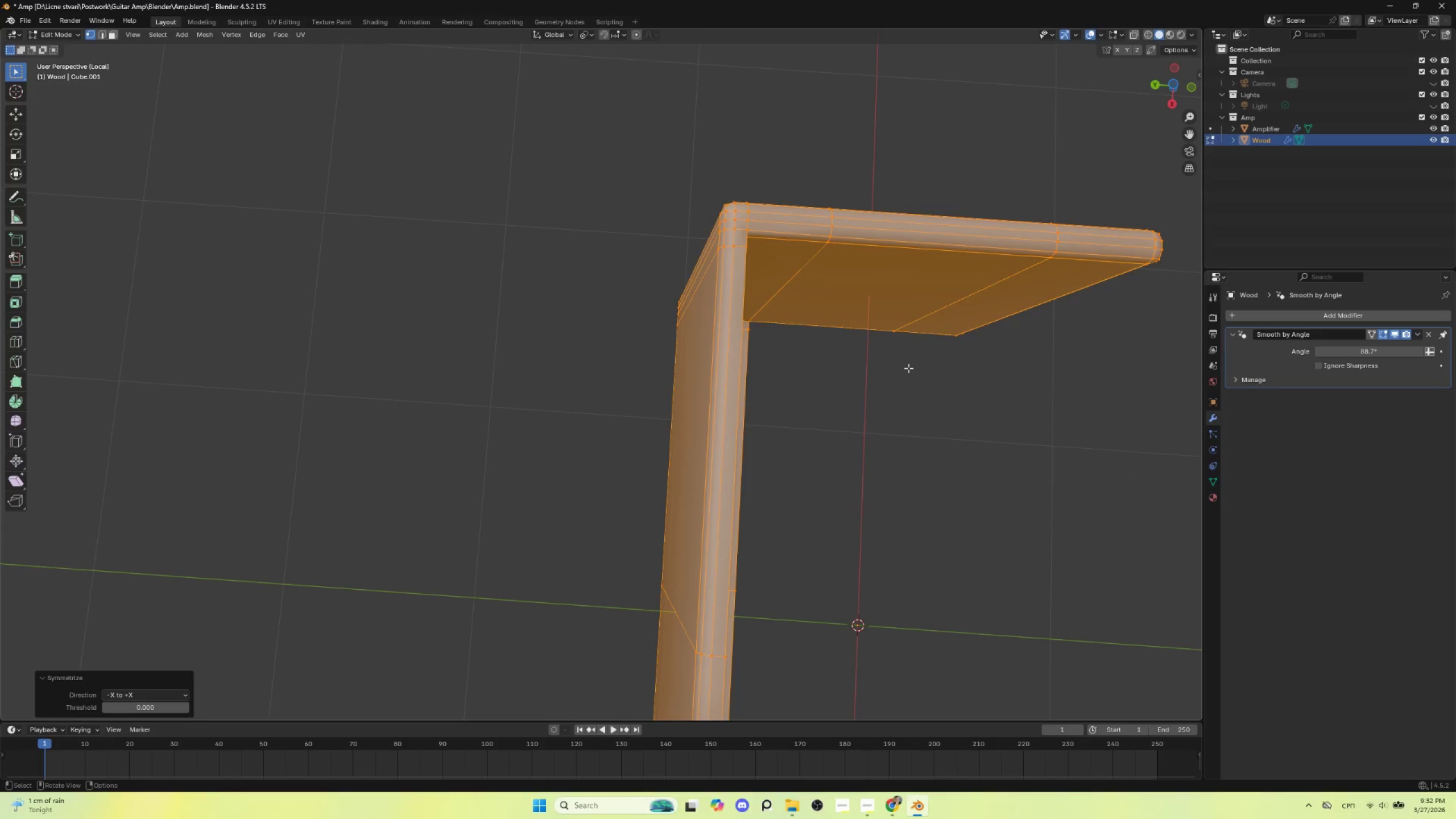 
key(Tab)
 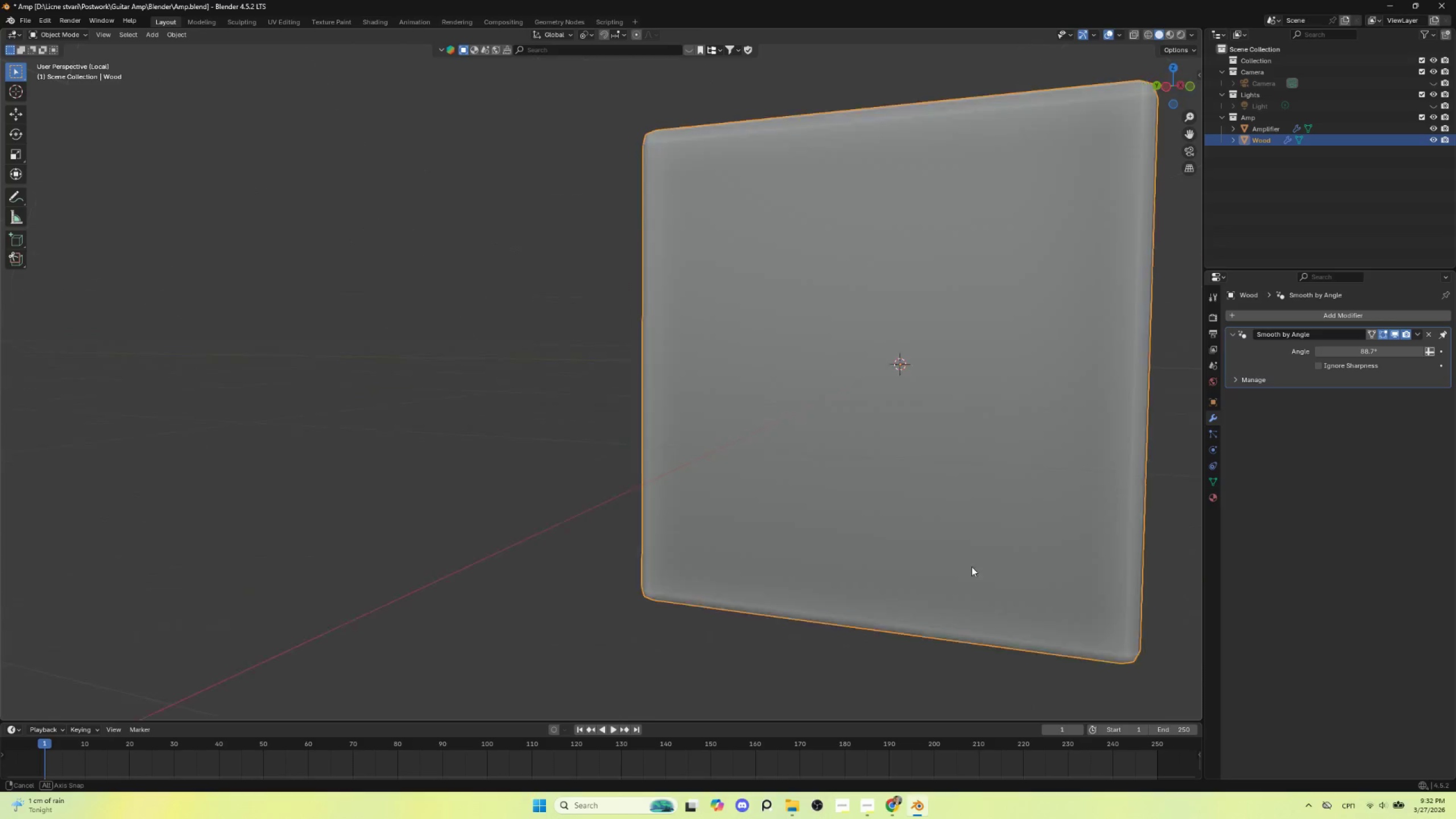 
hold_key(key=AltLeft, duration=0.38)
 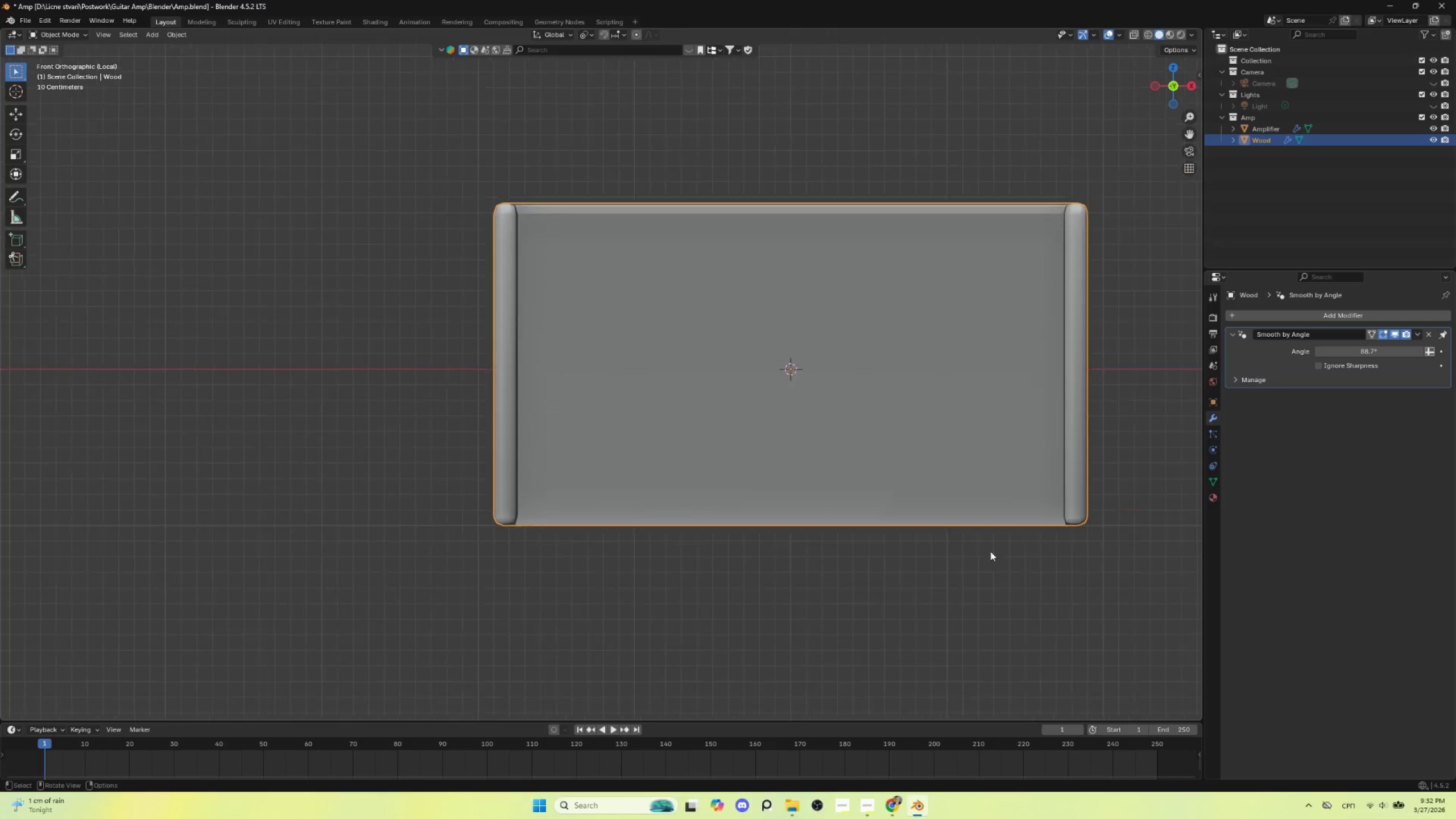 
scroll: coordinate [989, 551], scroll_direction: down, amount: 4.0
 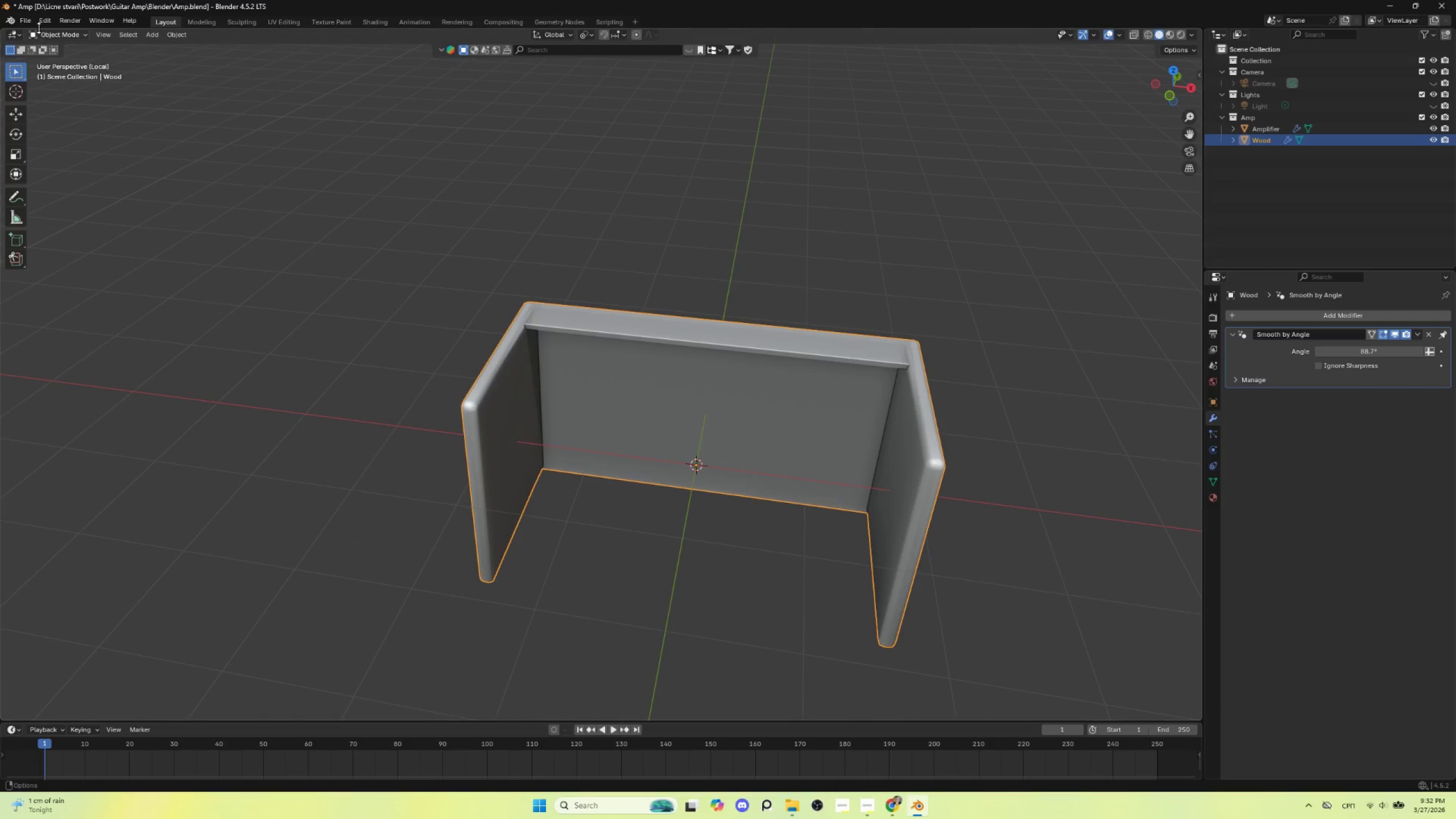 
left_click([26, 19])
 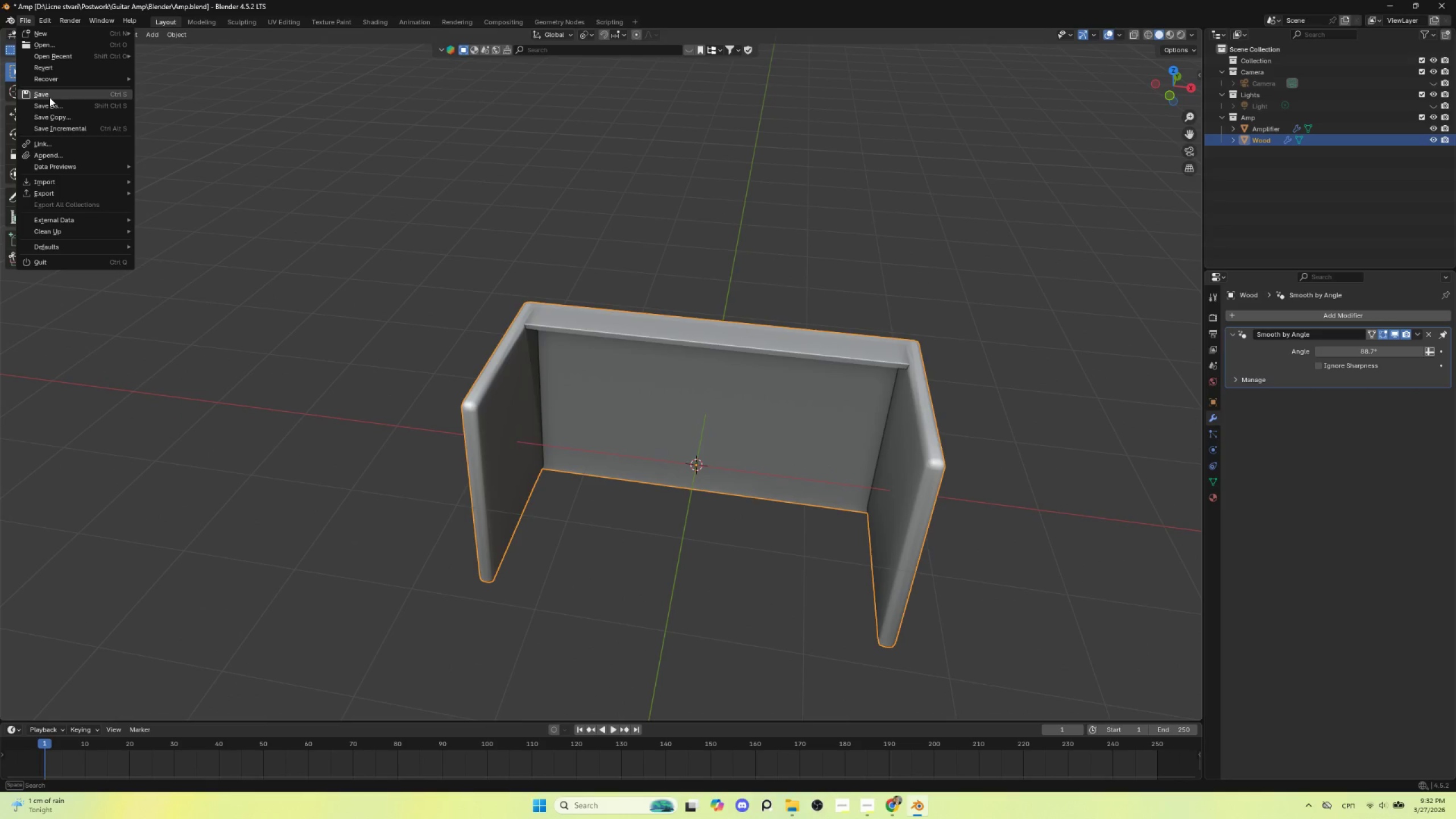 
left_click([49, 97])
 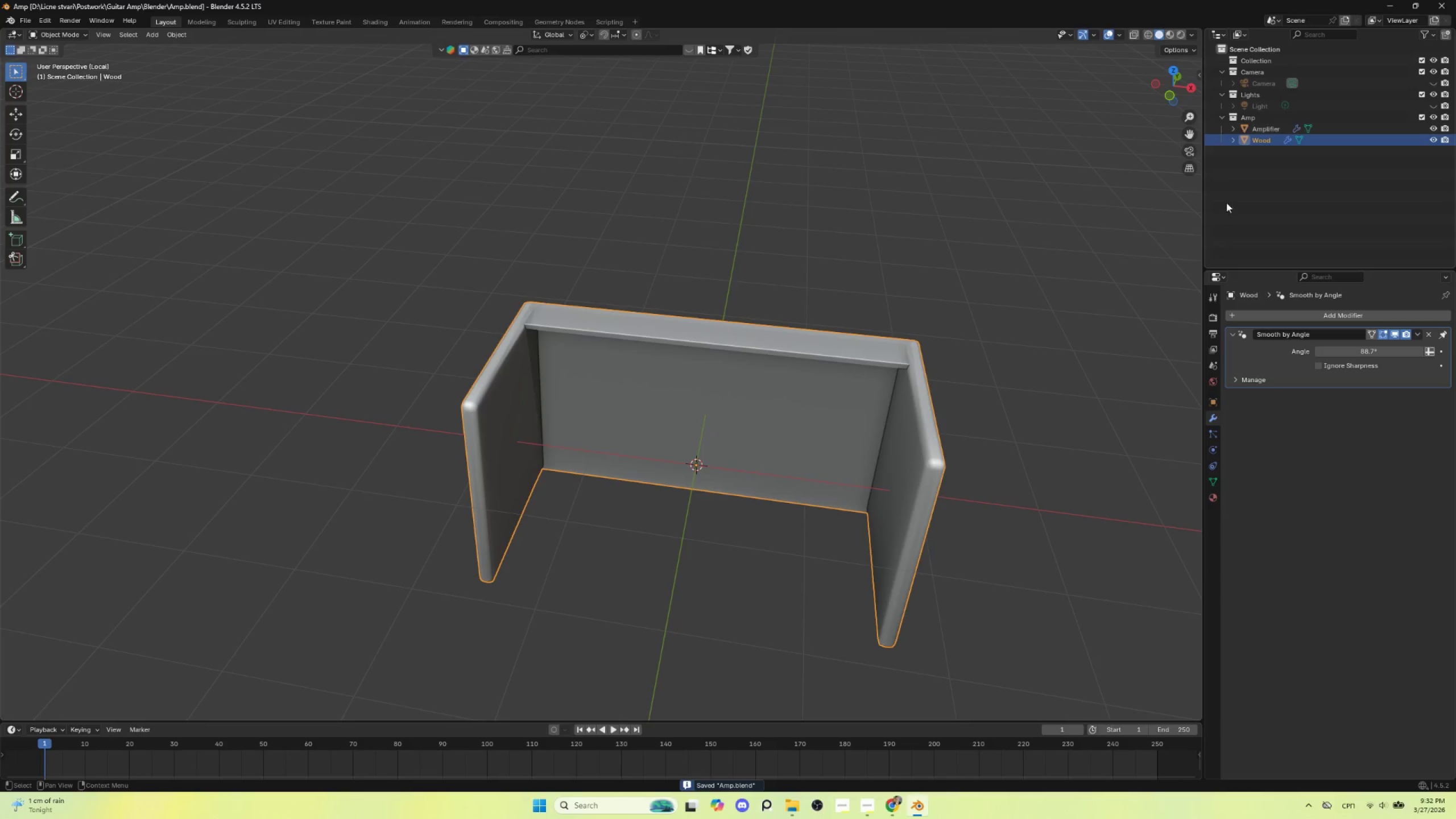 
key(NumpadDivide)
 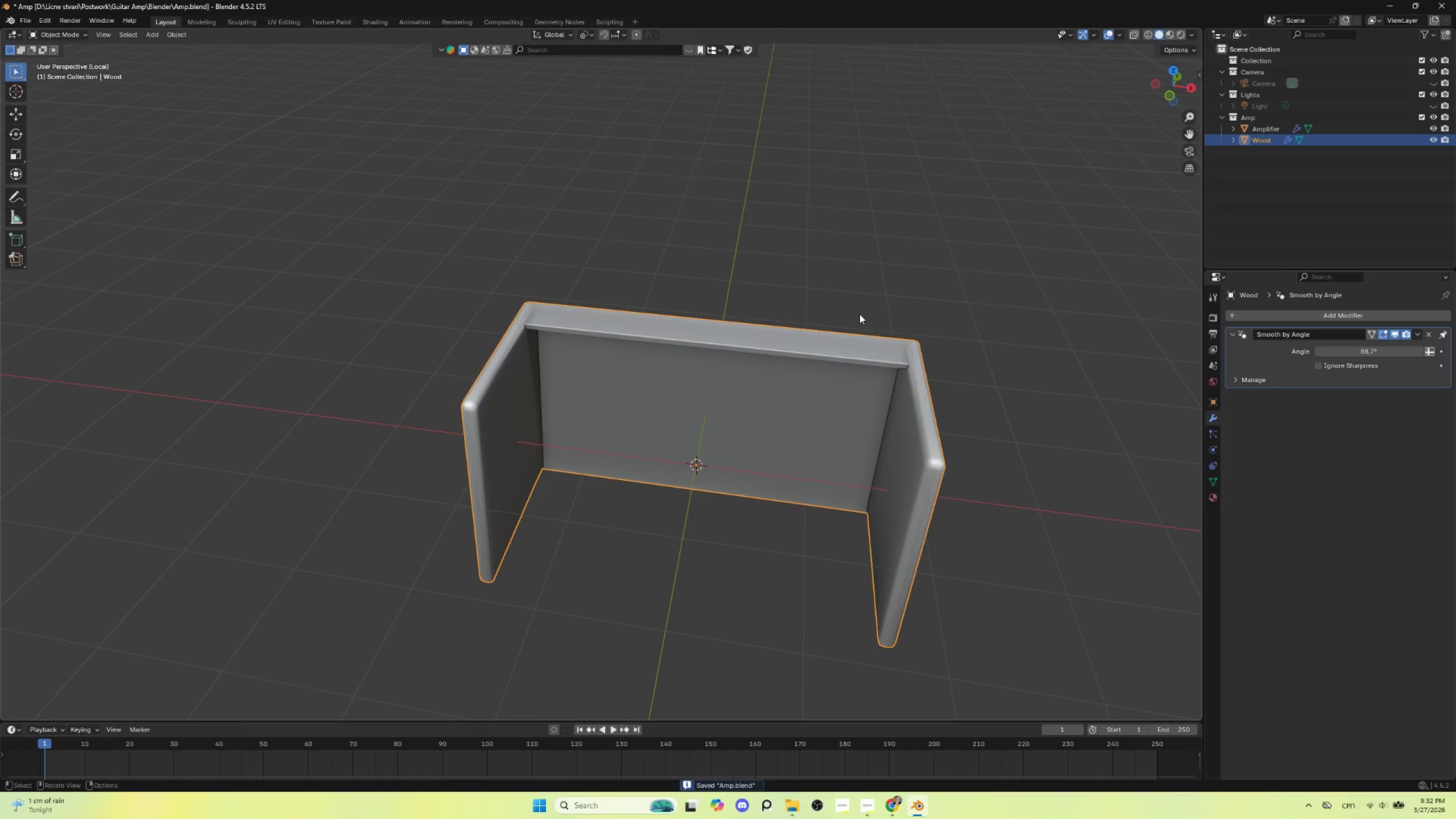 
hold_key(key=ShiftLeft, duration=0.53)
 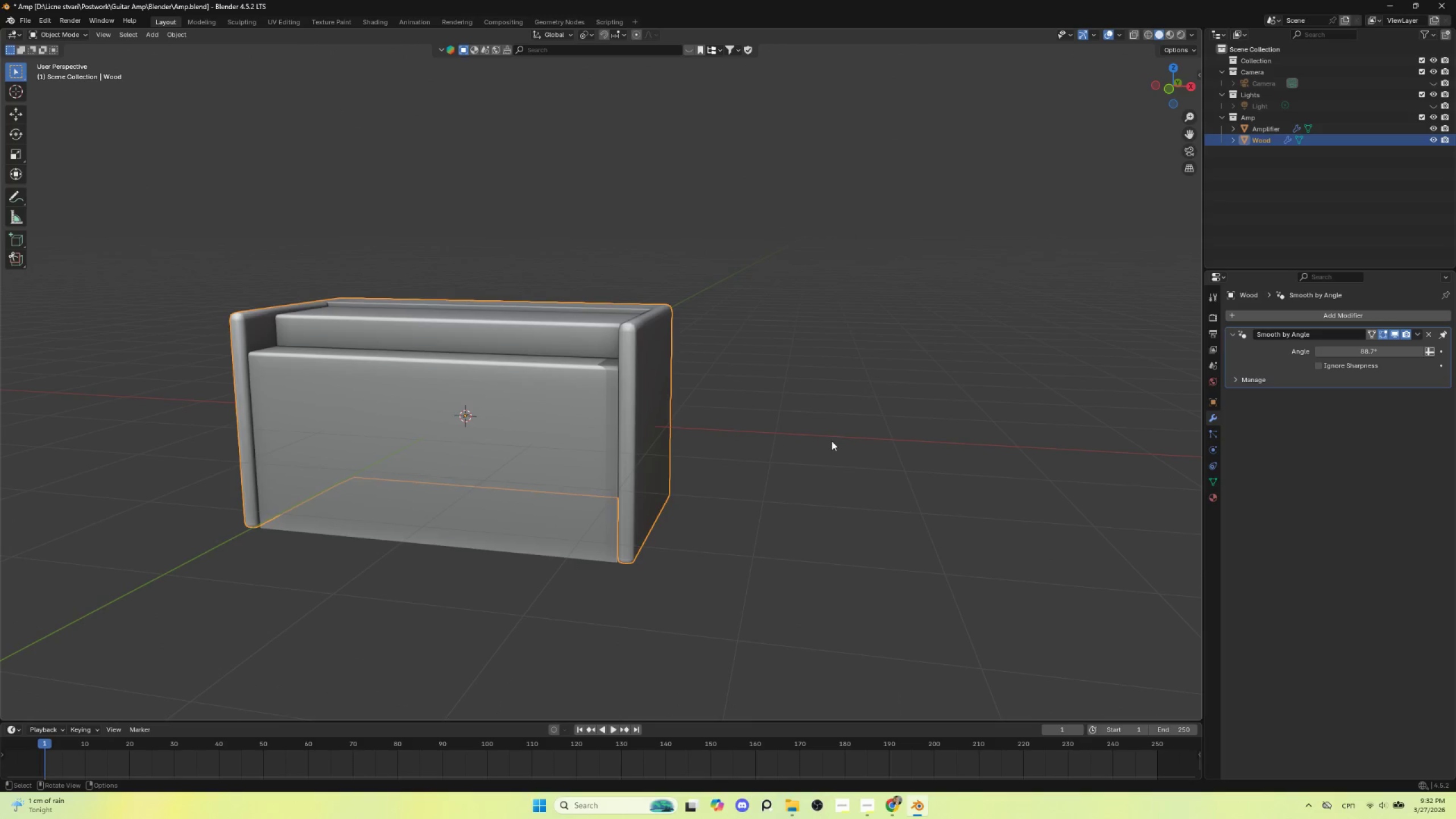 
scroll: coordinate [892, 454], scroll_direction: down, amount: 5.0
 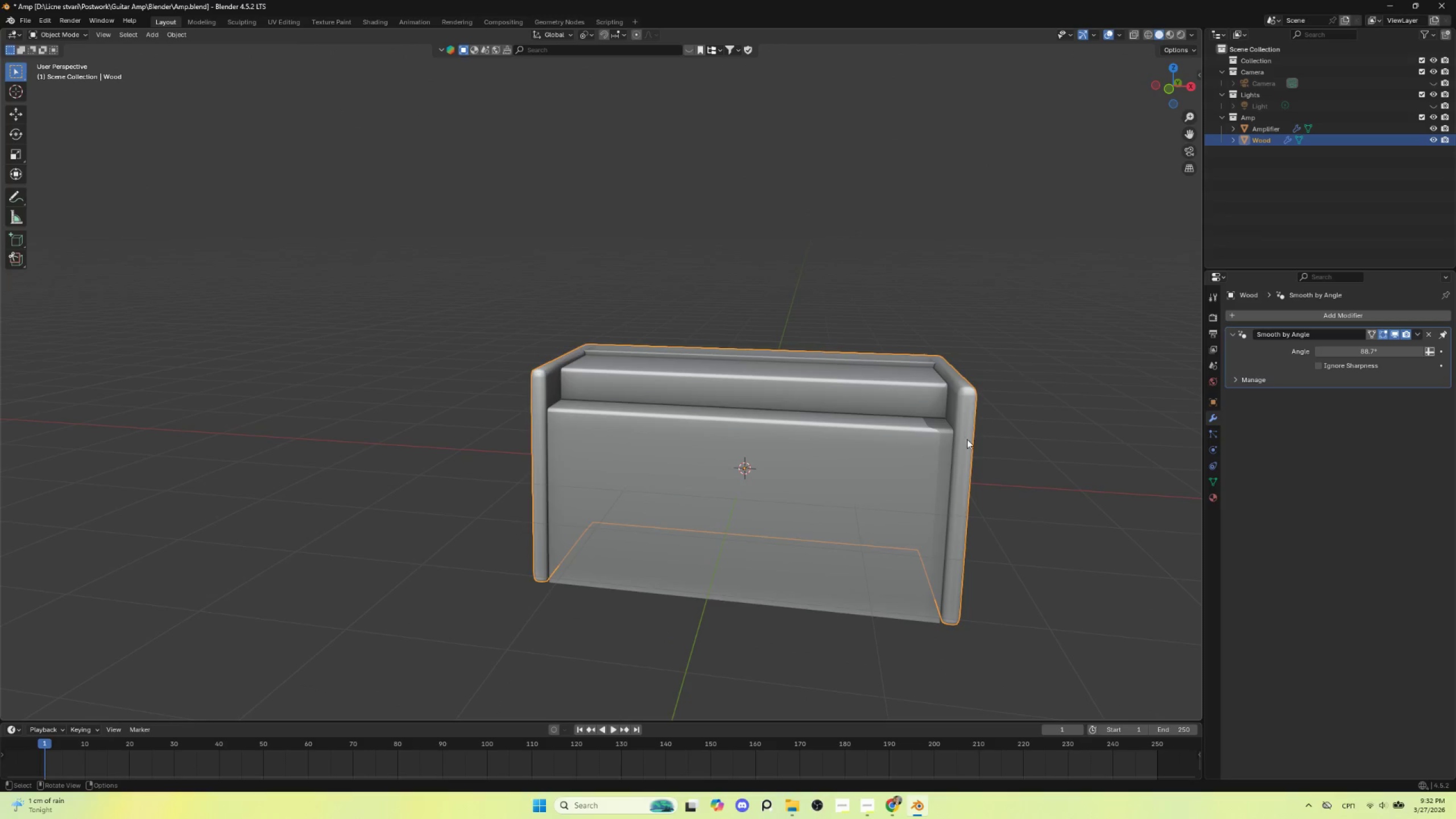 
left_click([832, 441])
 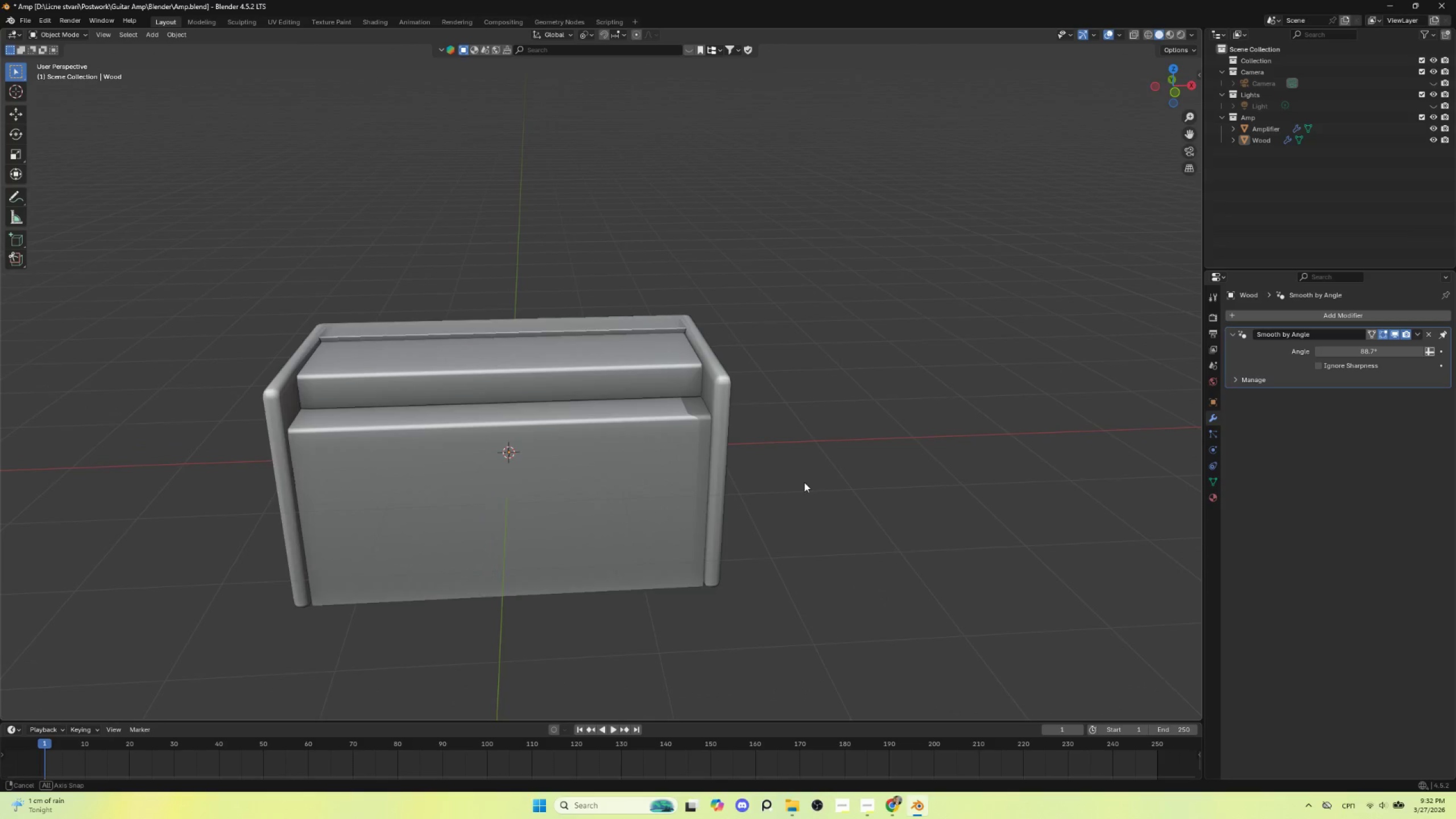 
hold_key(key=ShiftLeft, duration=0.45)
 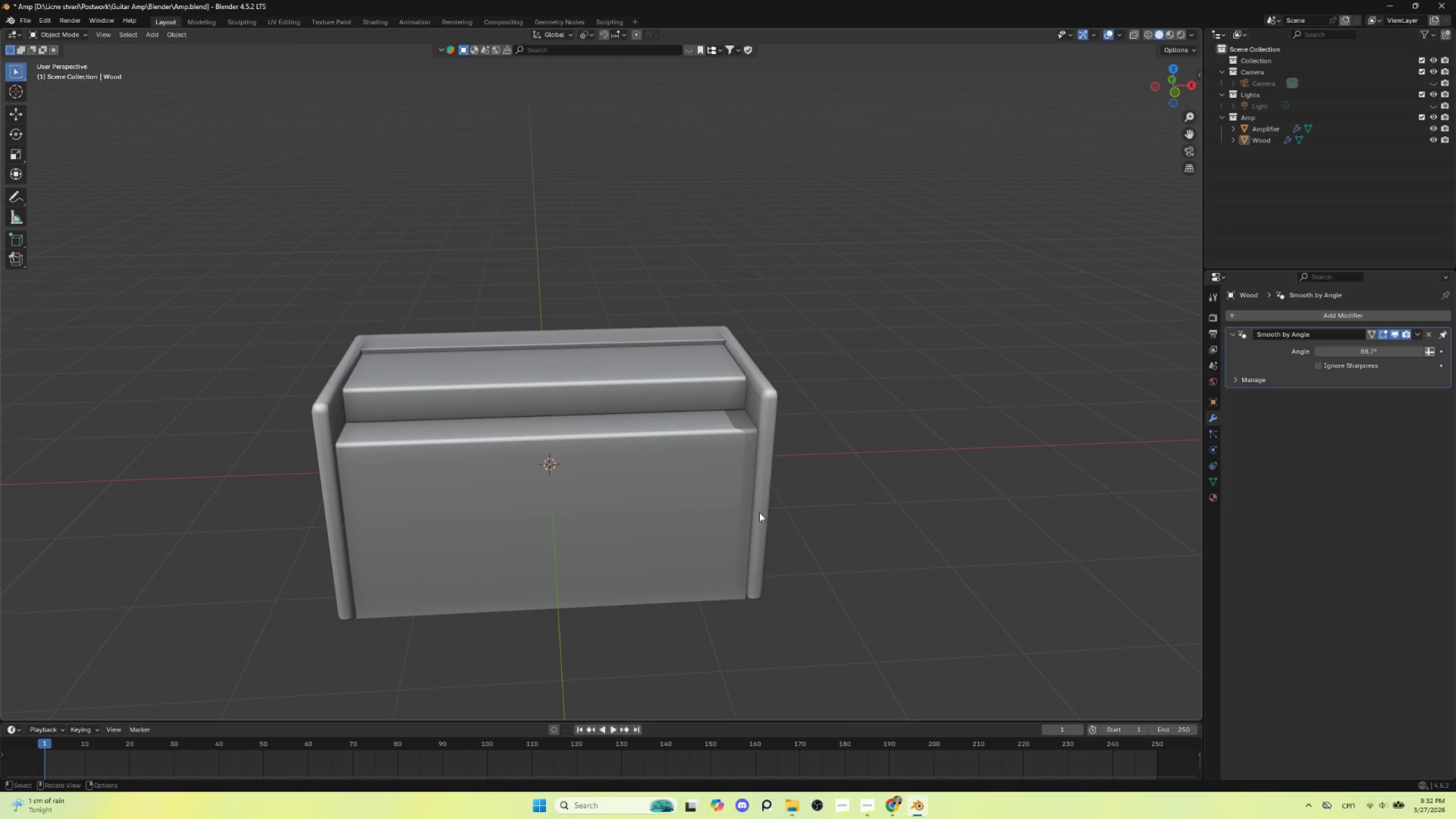 
wait(11.91)
 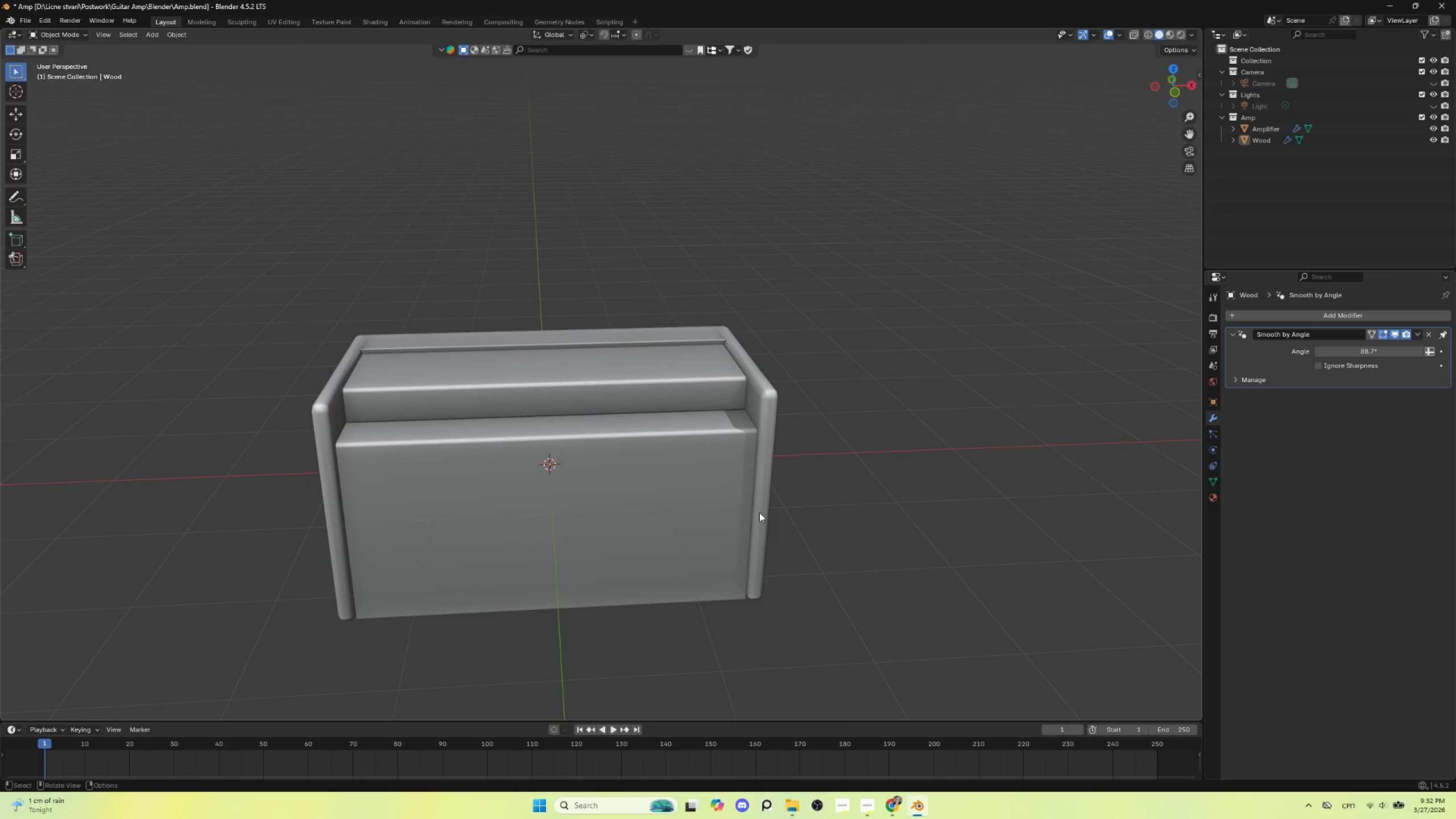 
left_click([574, 419])
 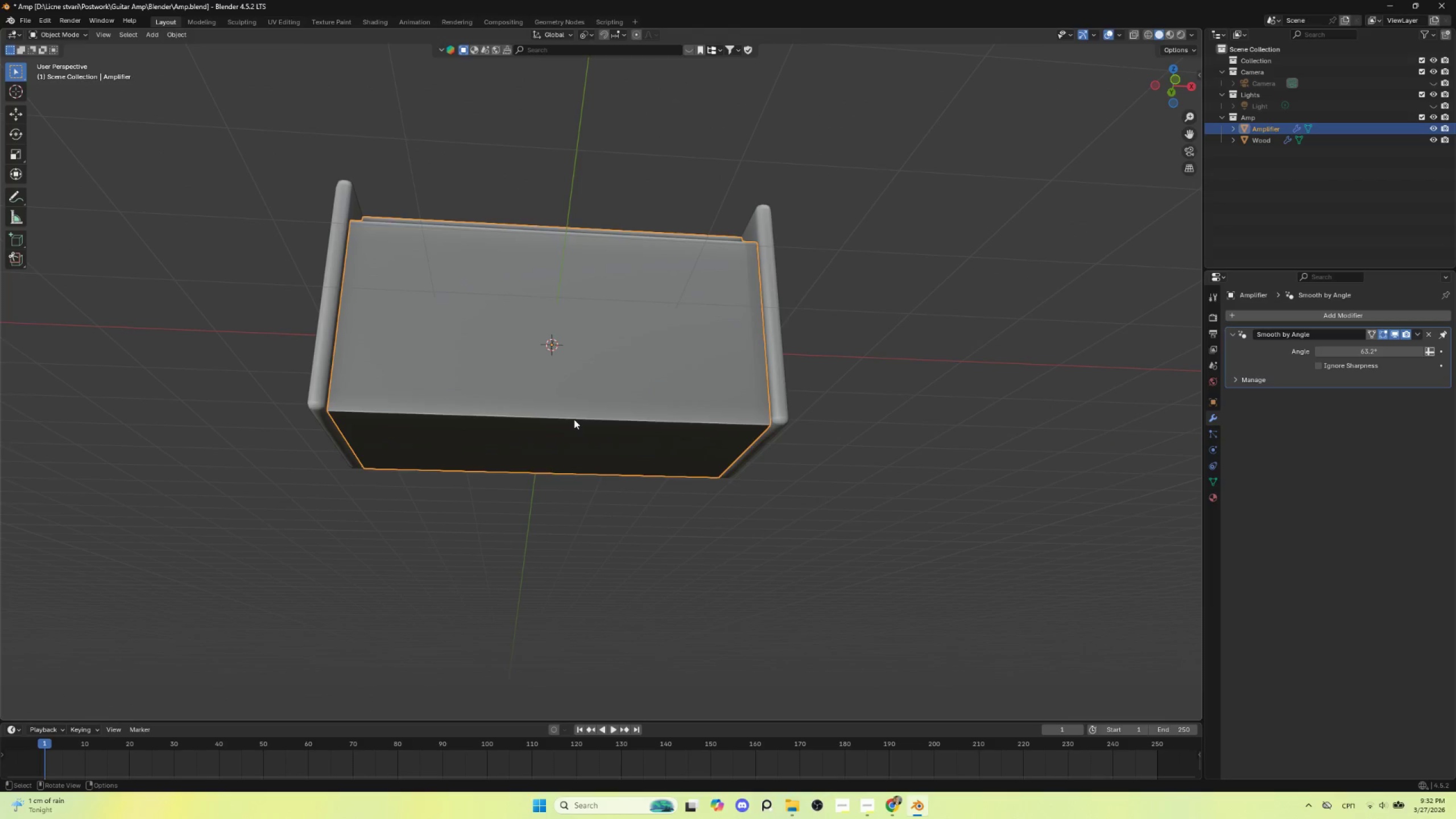 
key(Tab)
 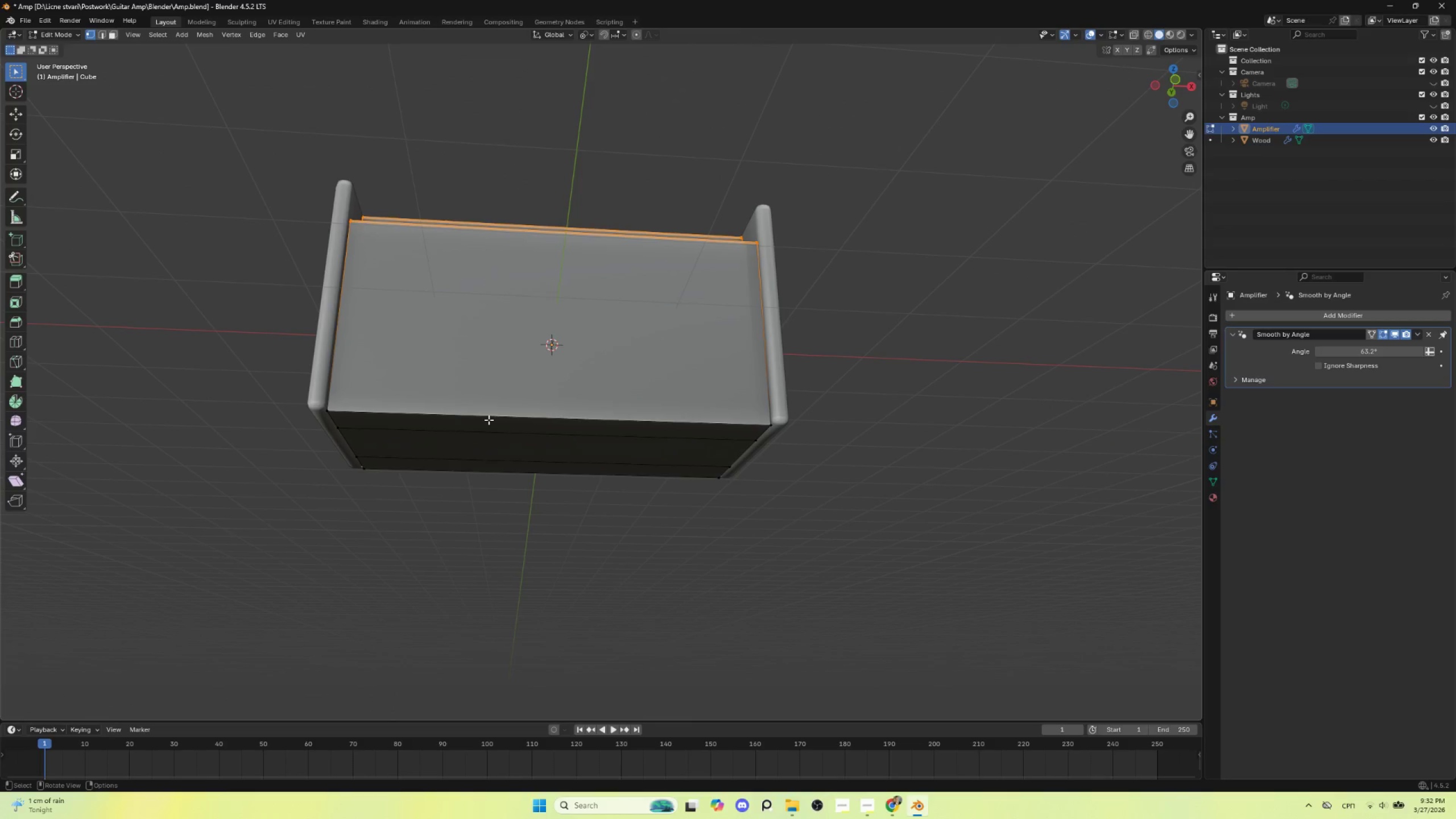 
left_click([489, 419])
 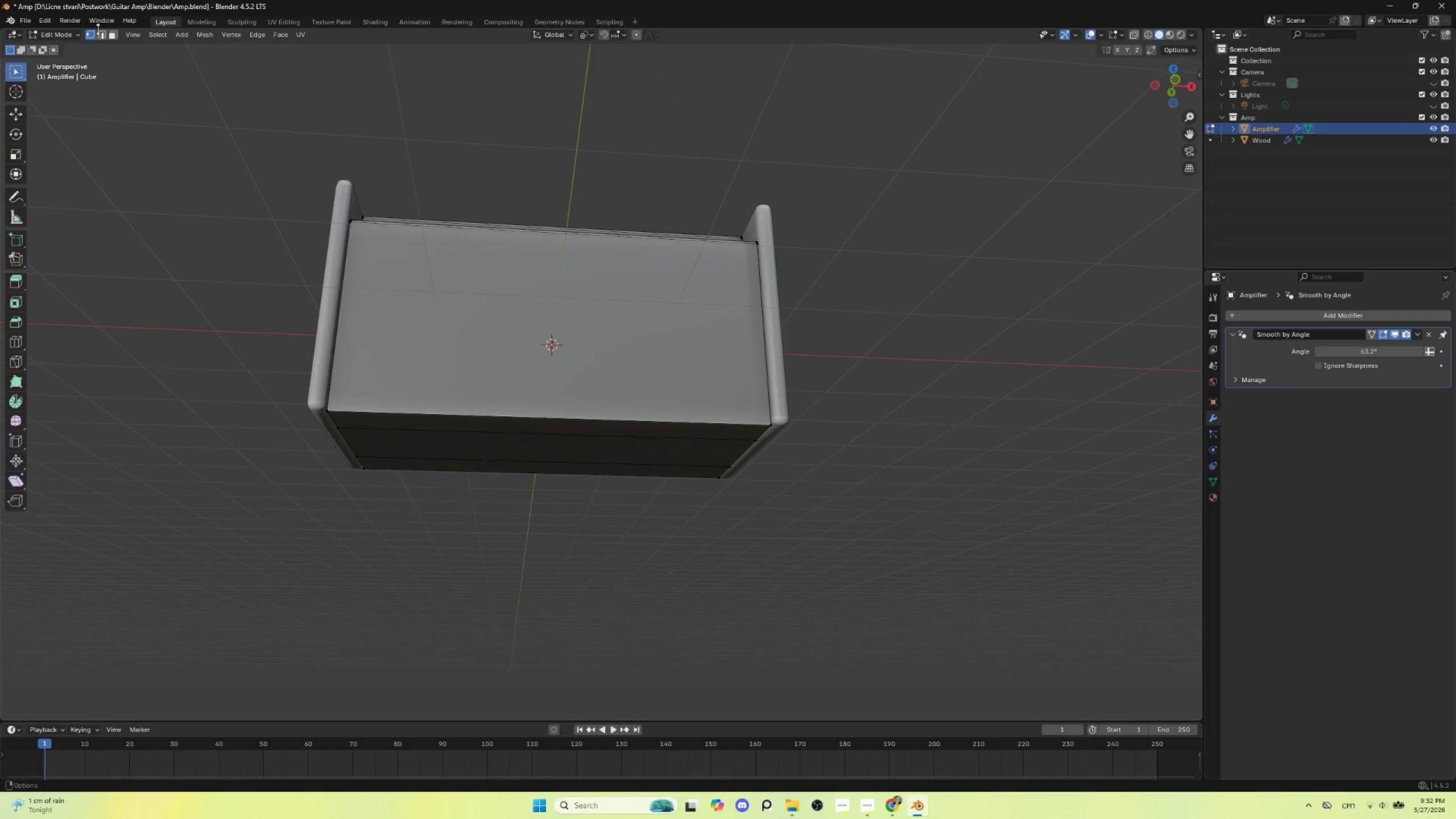 
double_click([101, 33])
 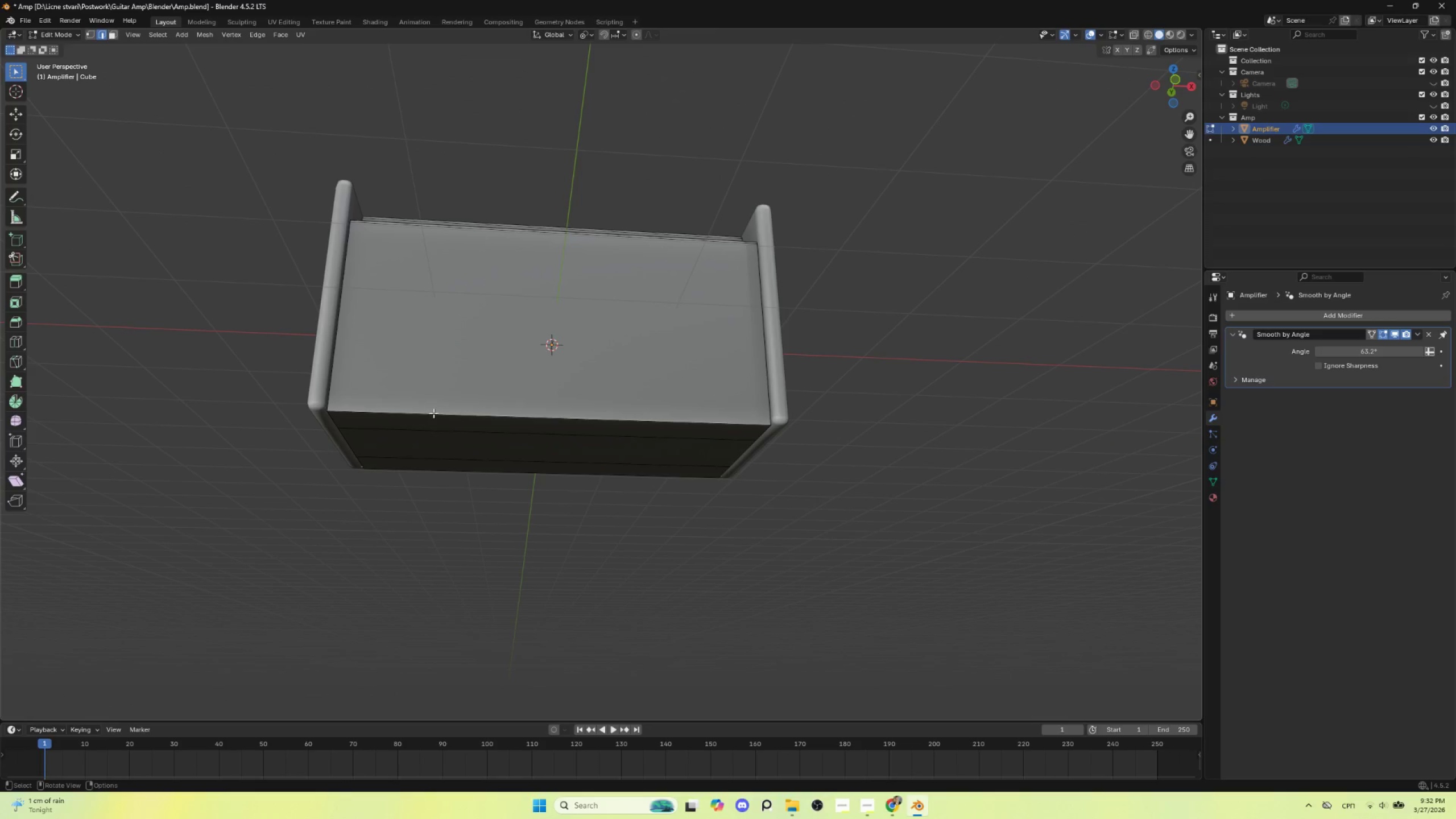 
left_click([434, 411])
 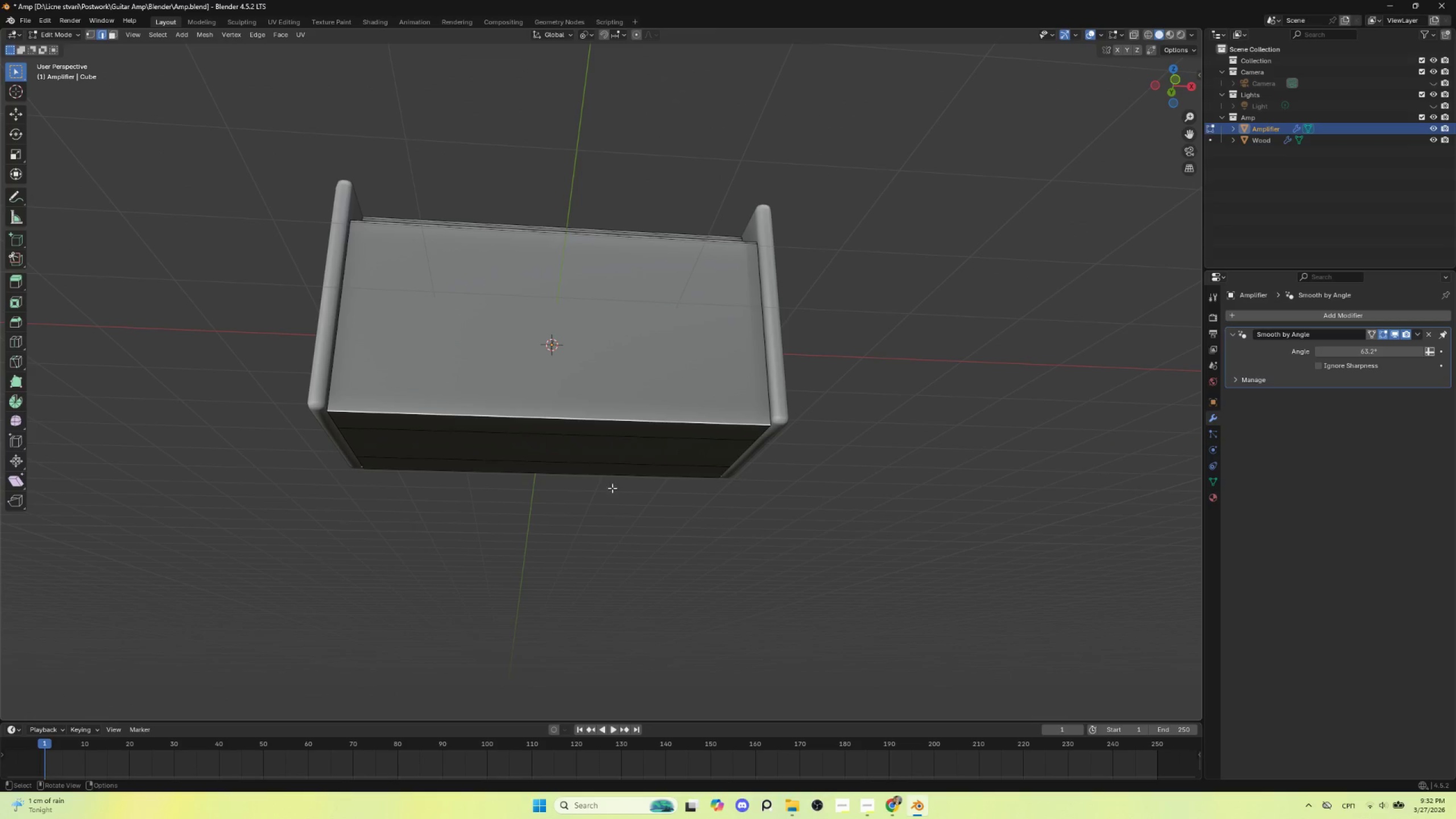 
hold_key(key=ControlLeft, duration=1.5)
 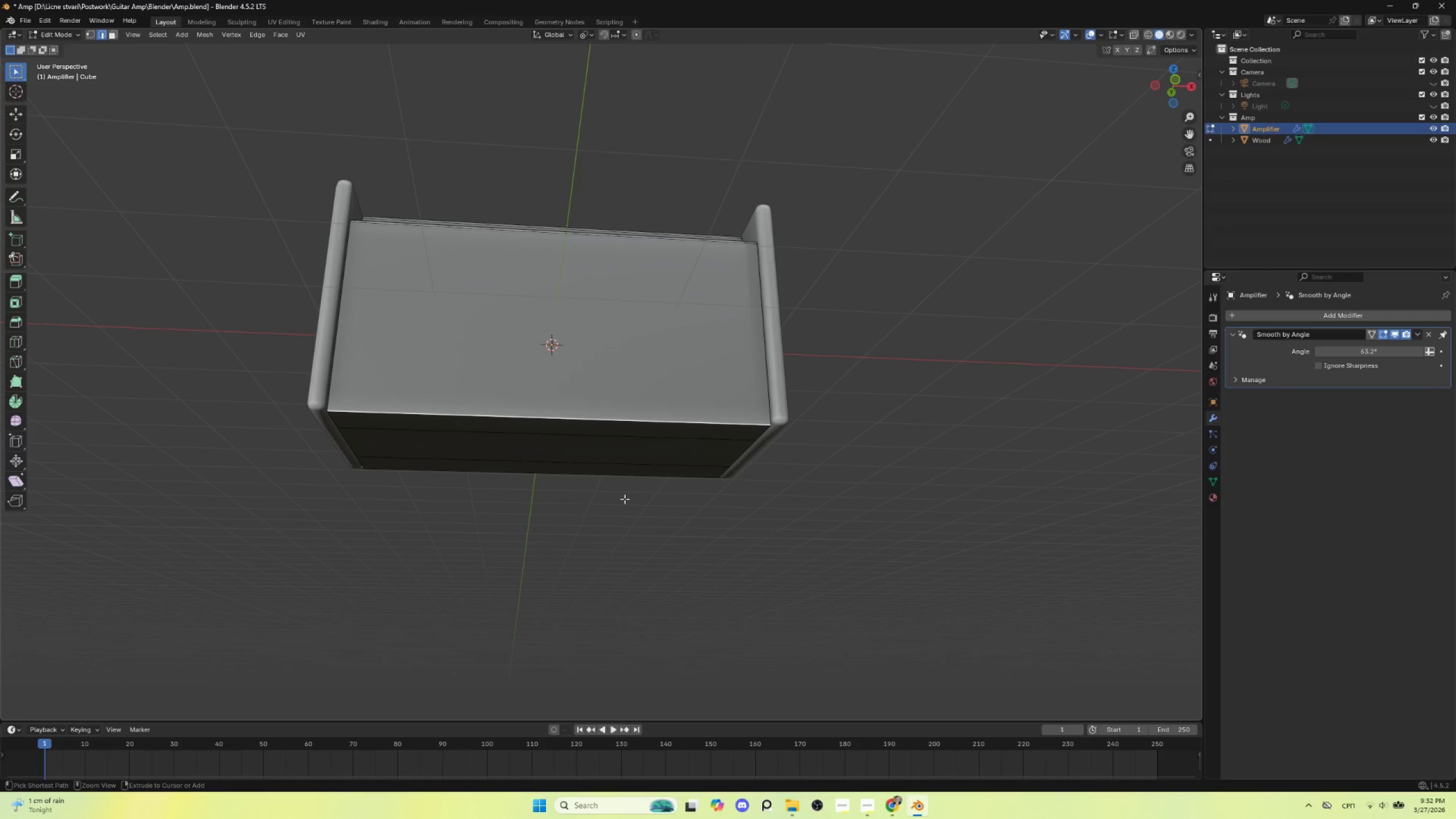 
key(Control+B)
 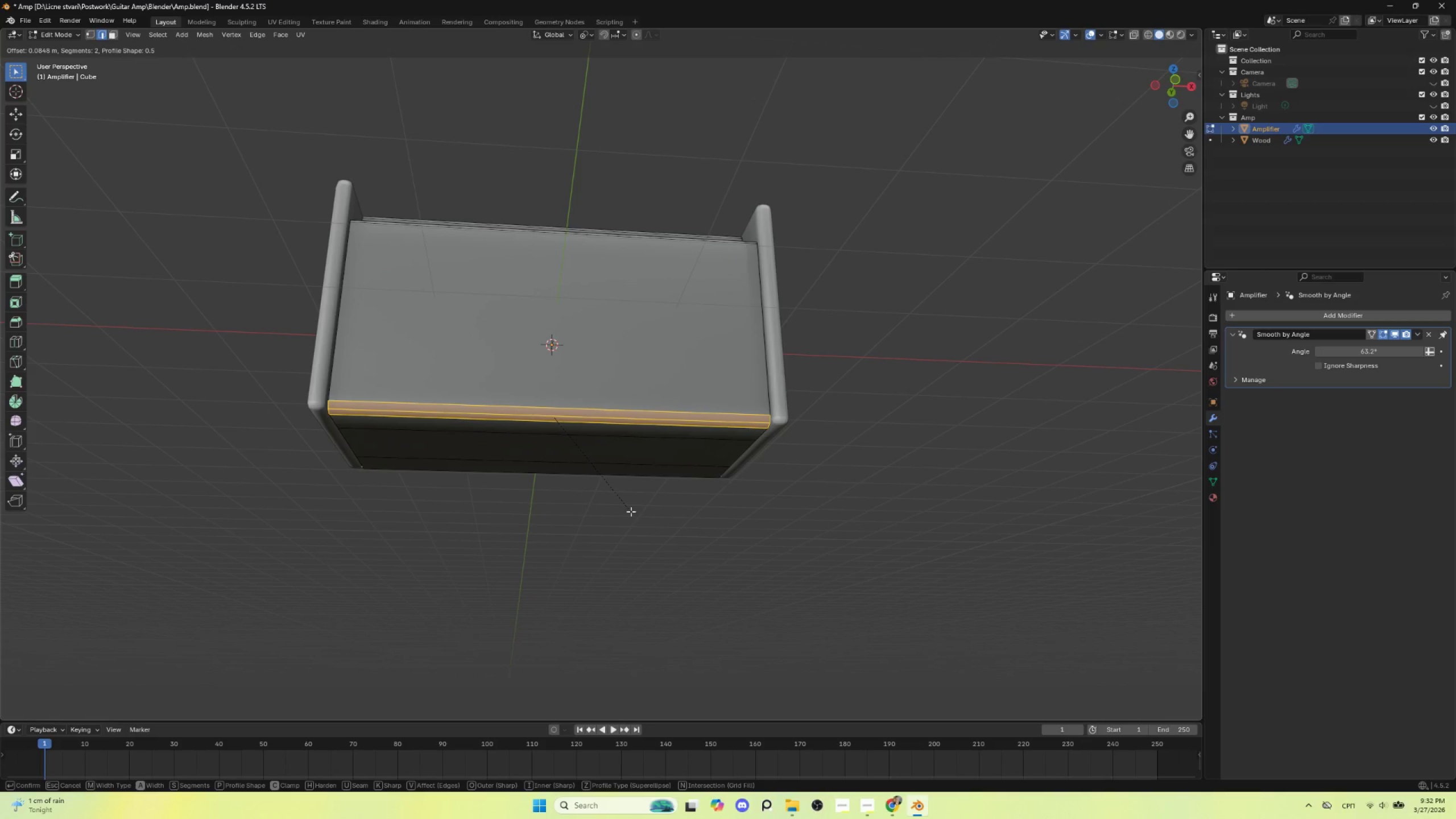 
left_click([631, 511])
 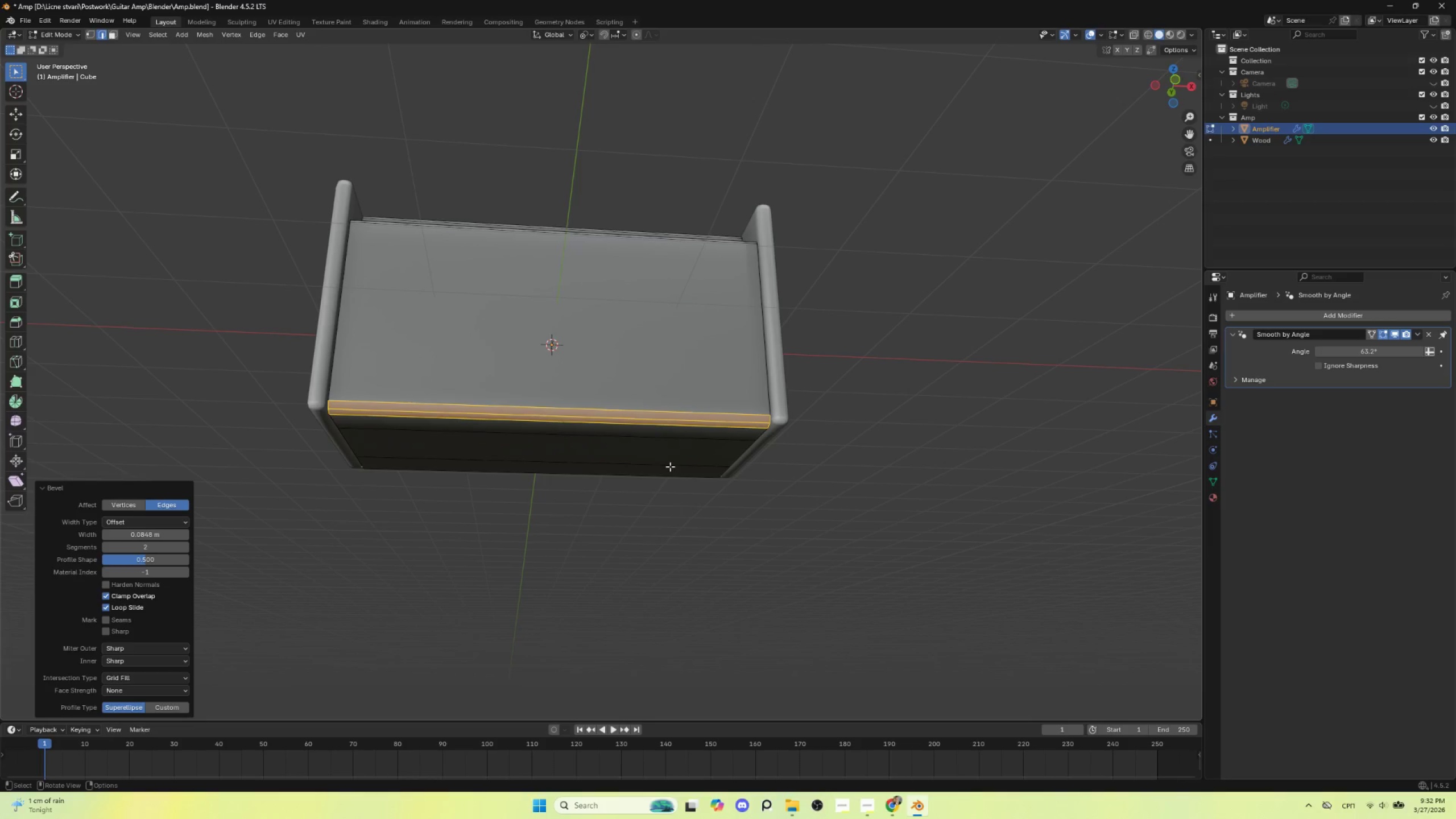 
key(Tab)
 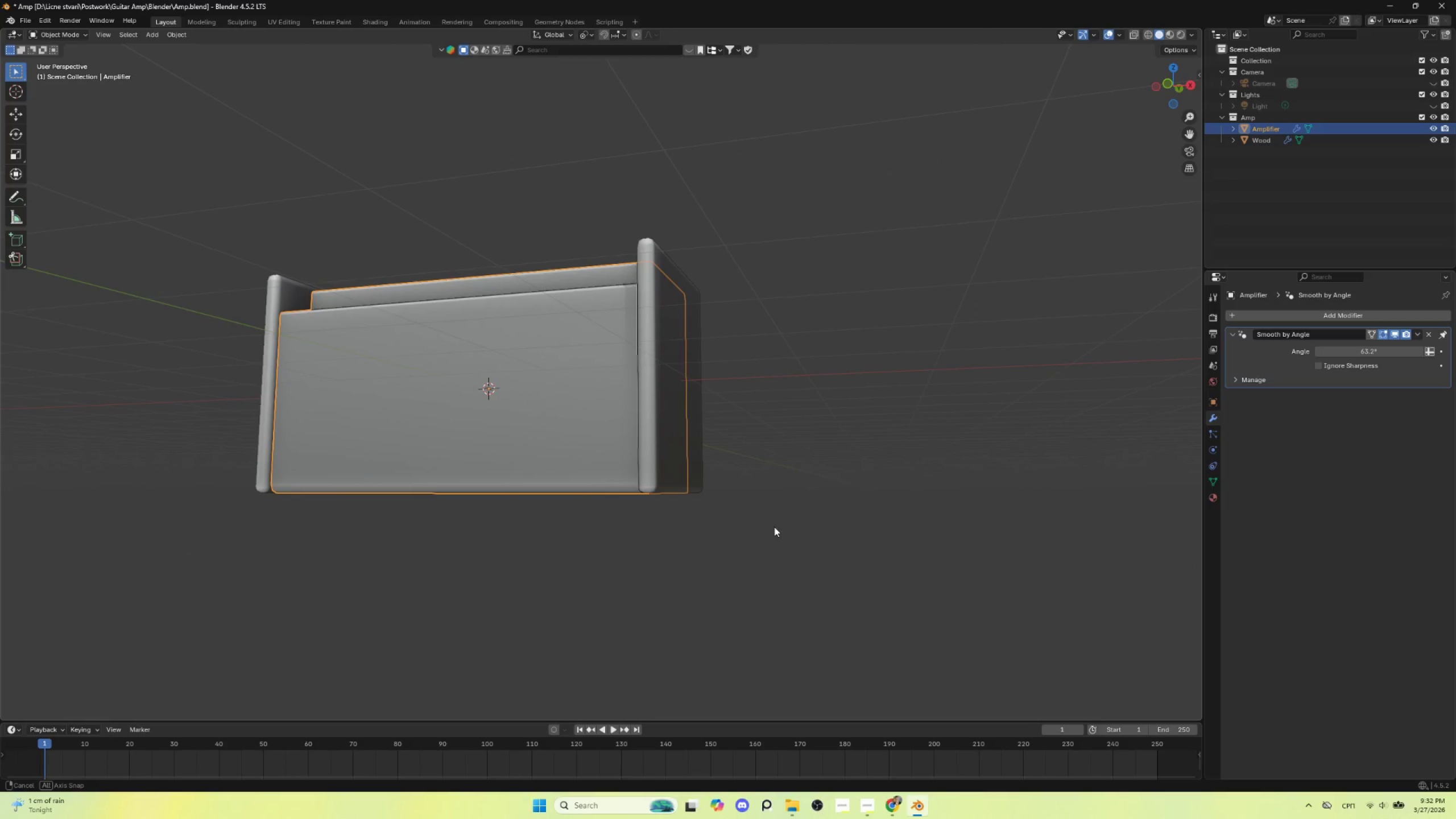 
hold_key(key=AltLeft, duration=0.47)
 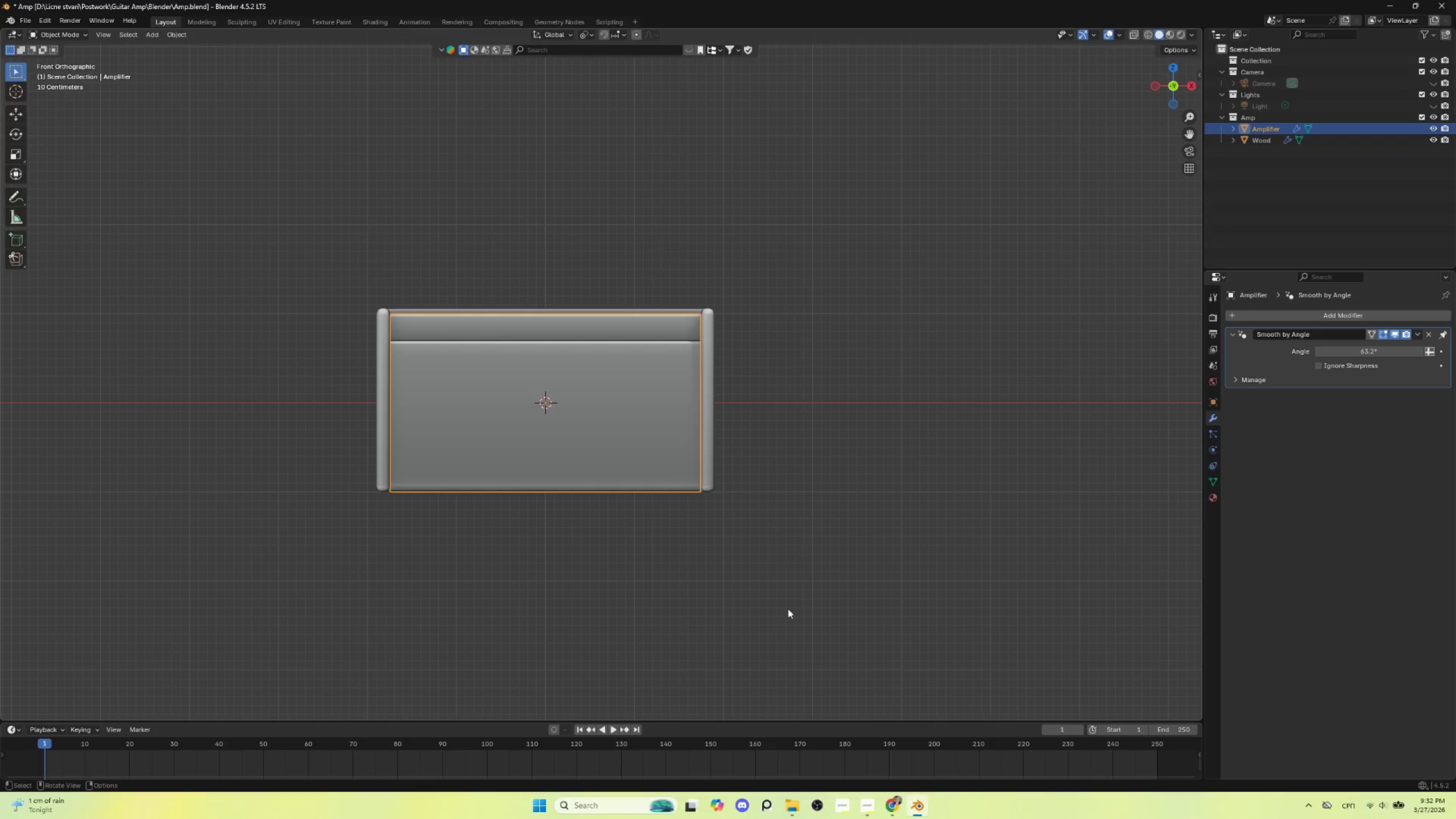 
scroll: coordinate [784, 611], scroll_direction: up, amount: 3.0
 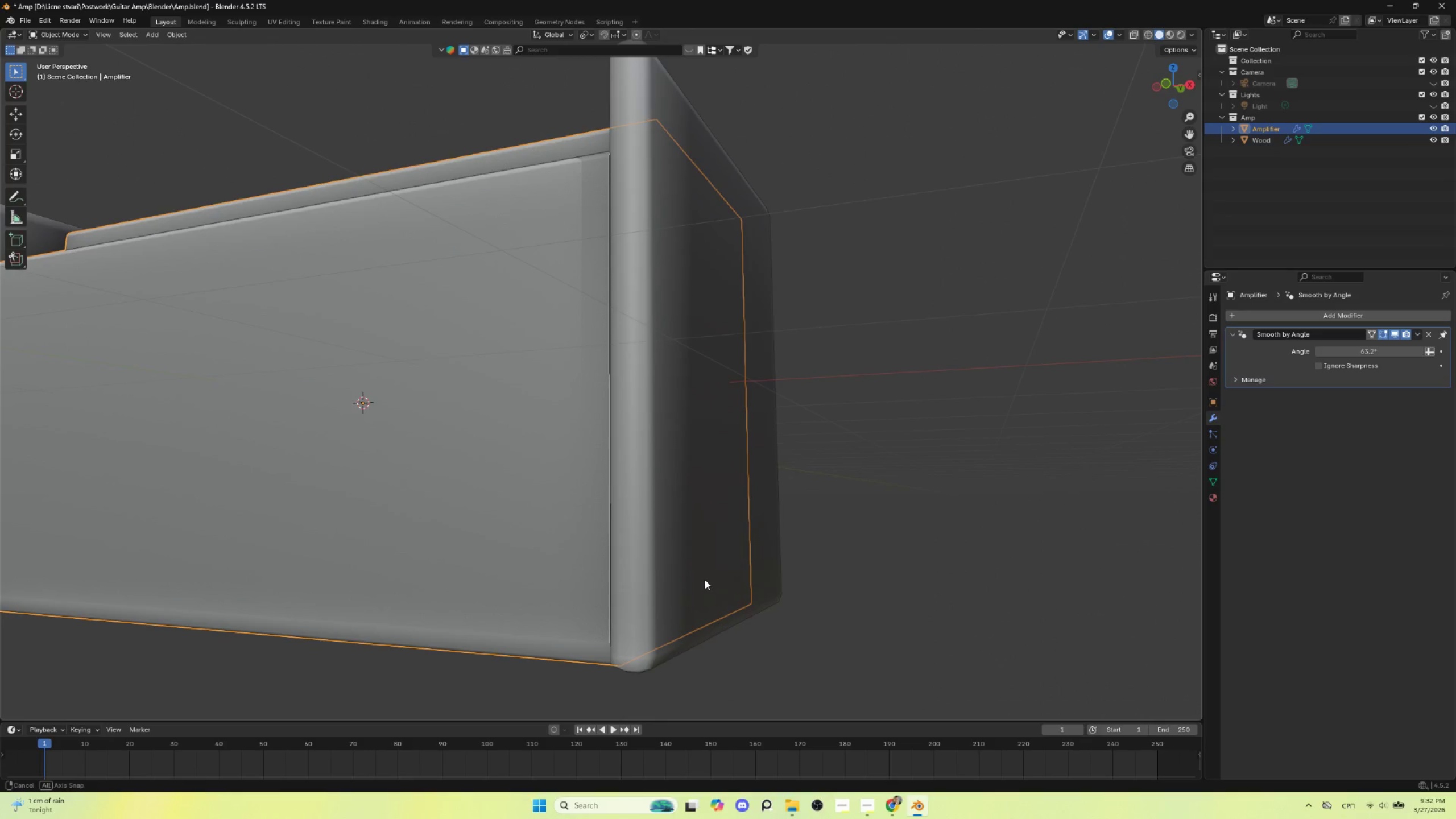 
scroll: coordinate [705, 580], scroll_direction: down, amount: 2.0
 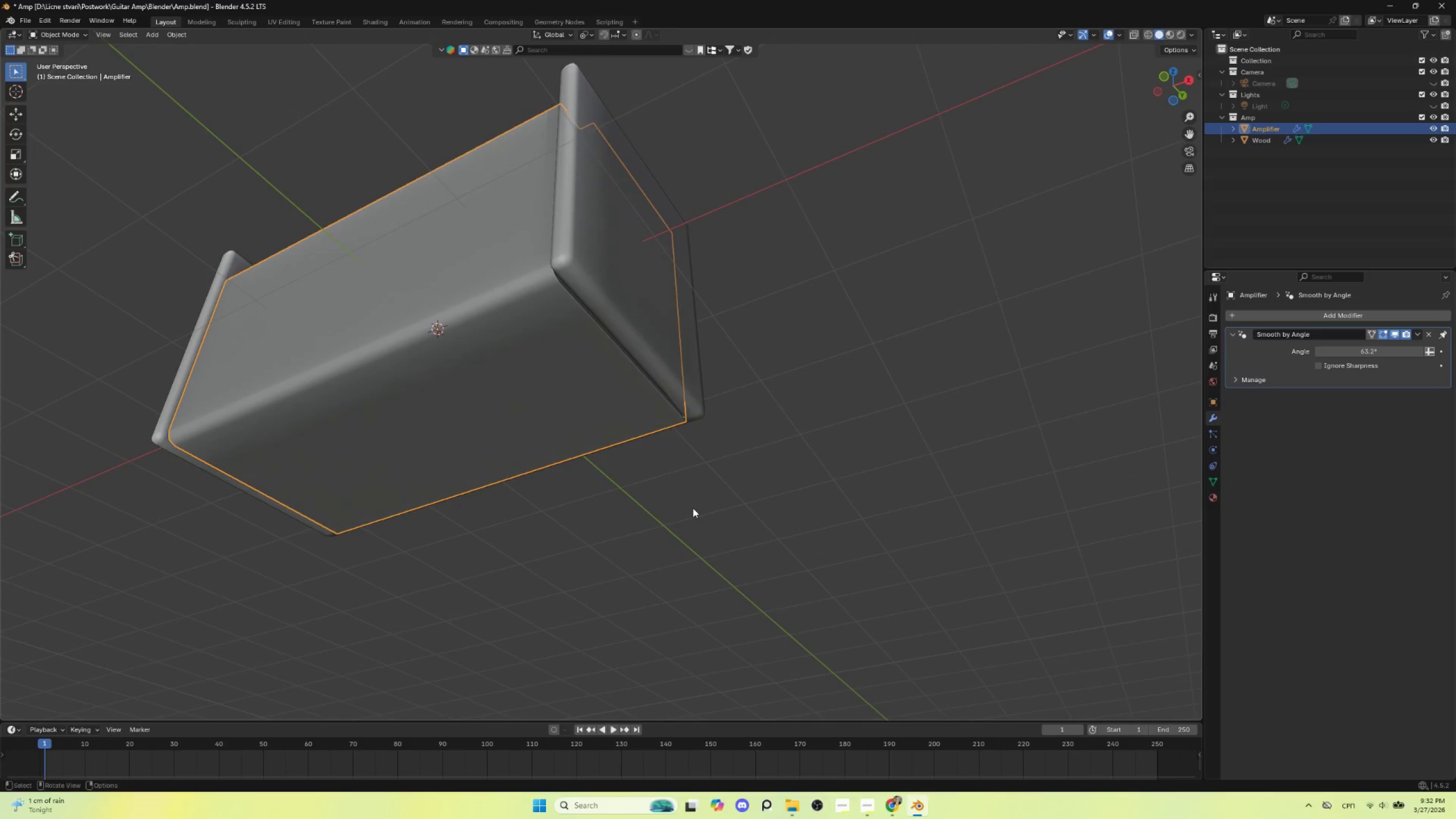 
key(Control+Z)
 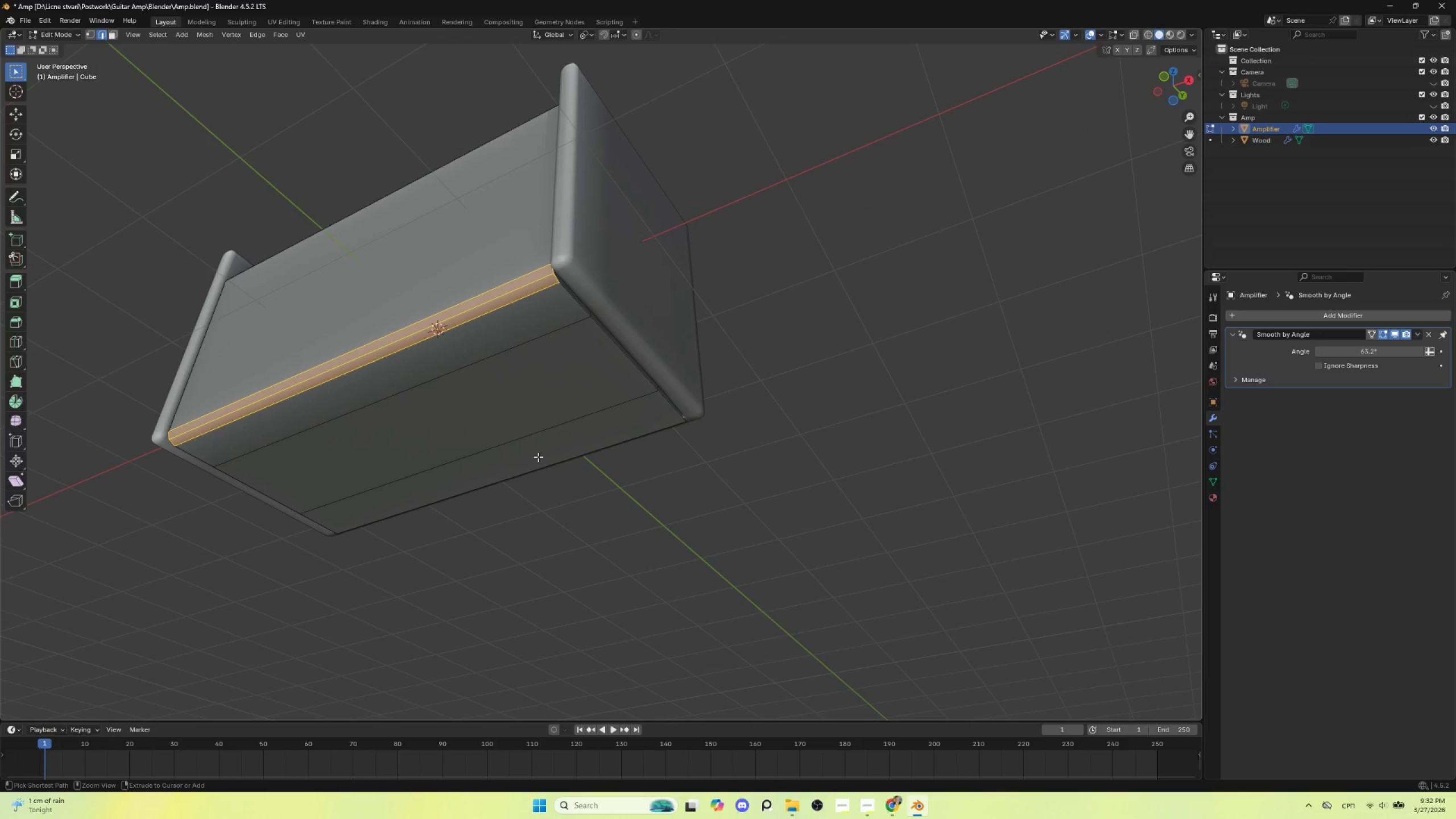 
key(Control+Z)
 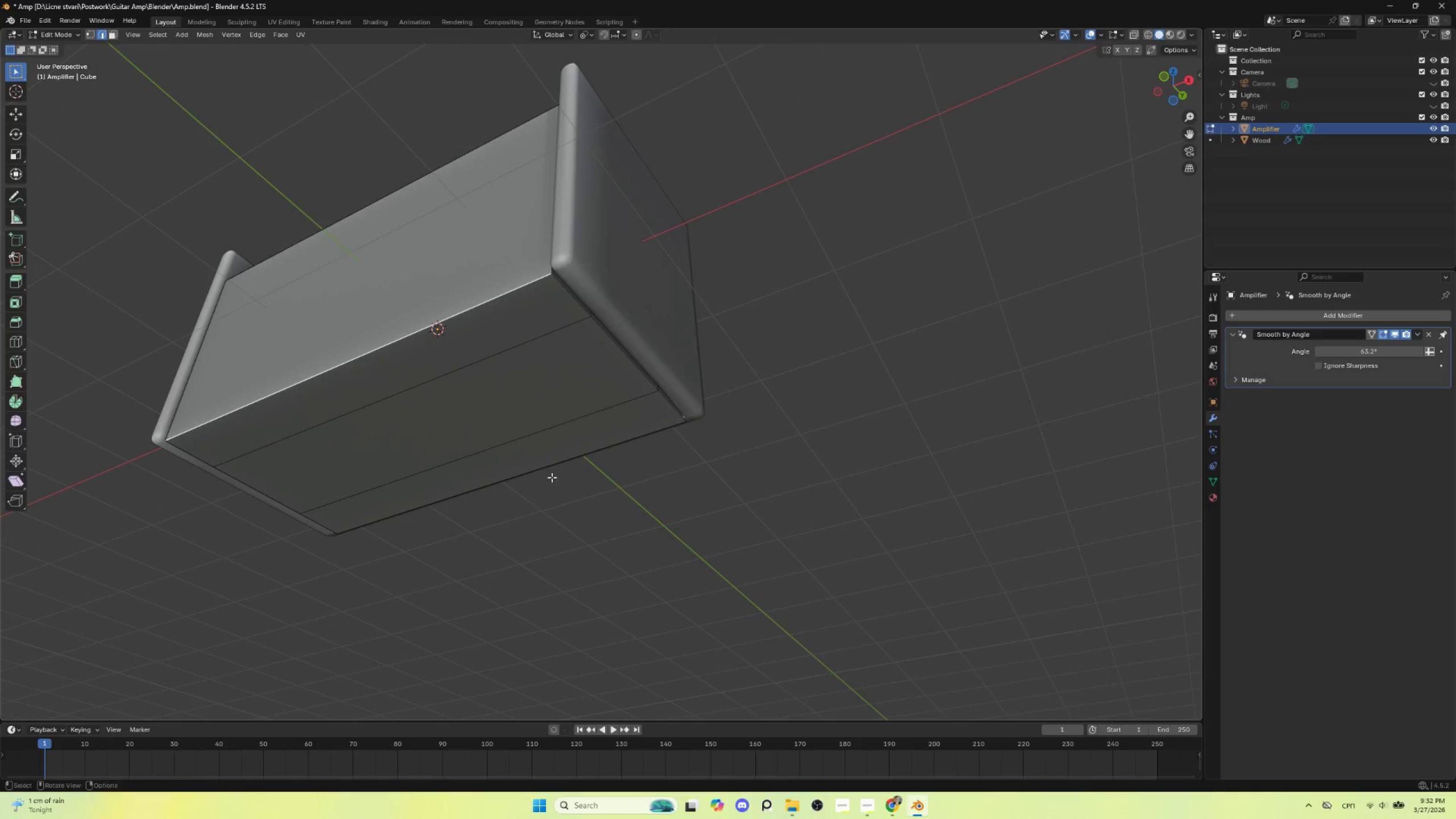 
key(Control+B)
 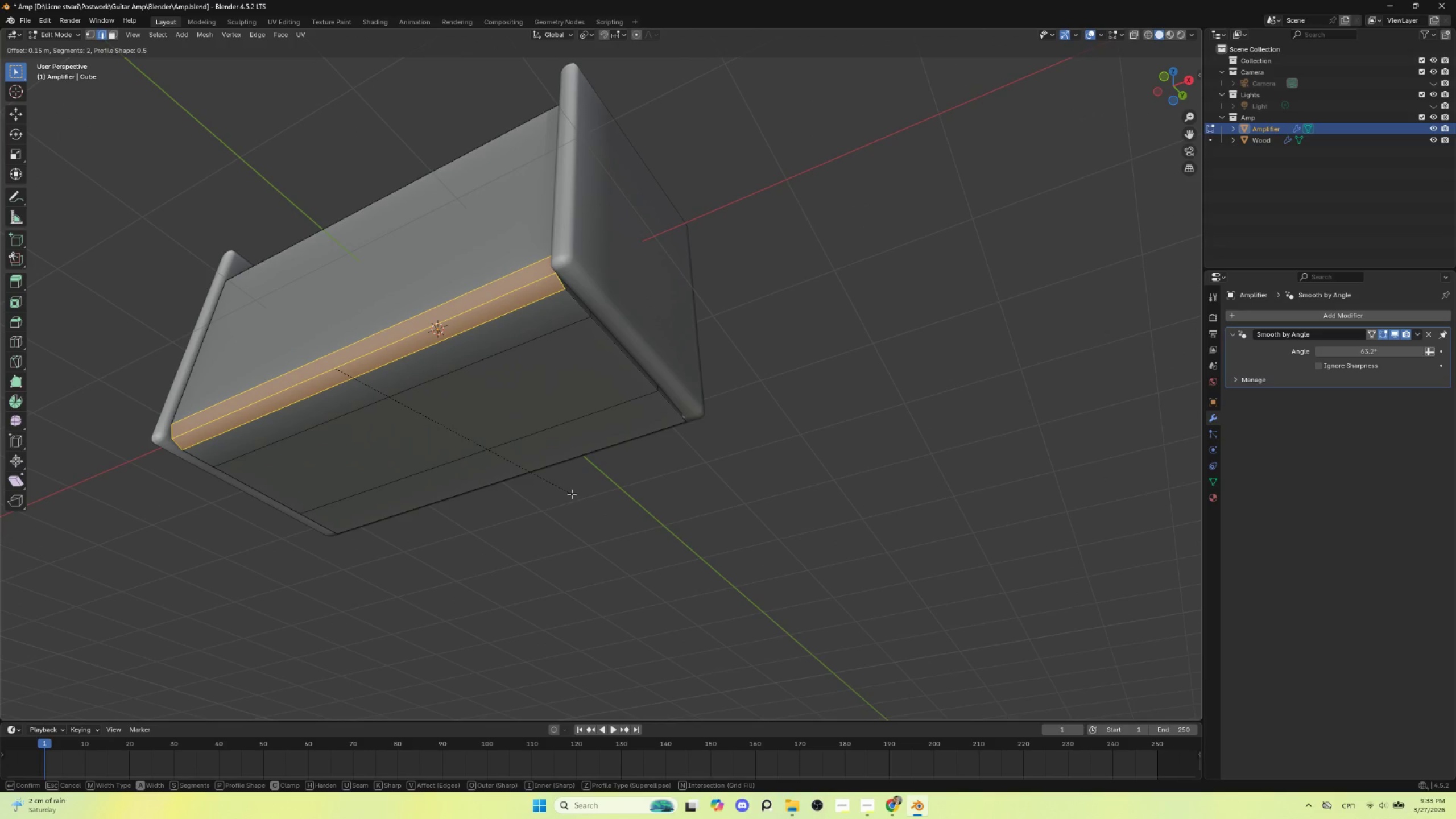 
scroll: coordinate [572, 494], scroll_direction: up, amount: 1.0
 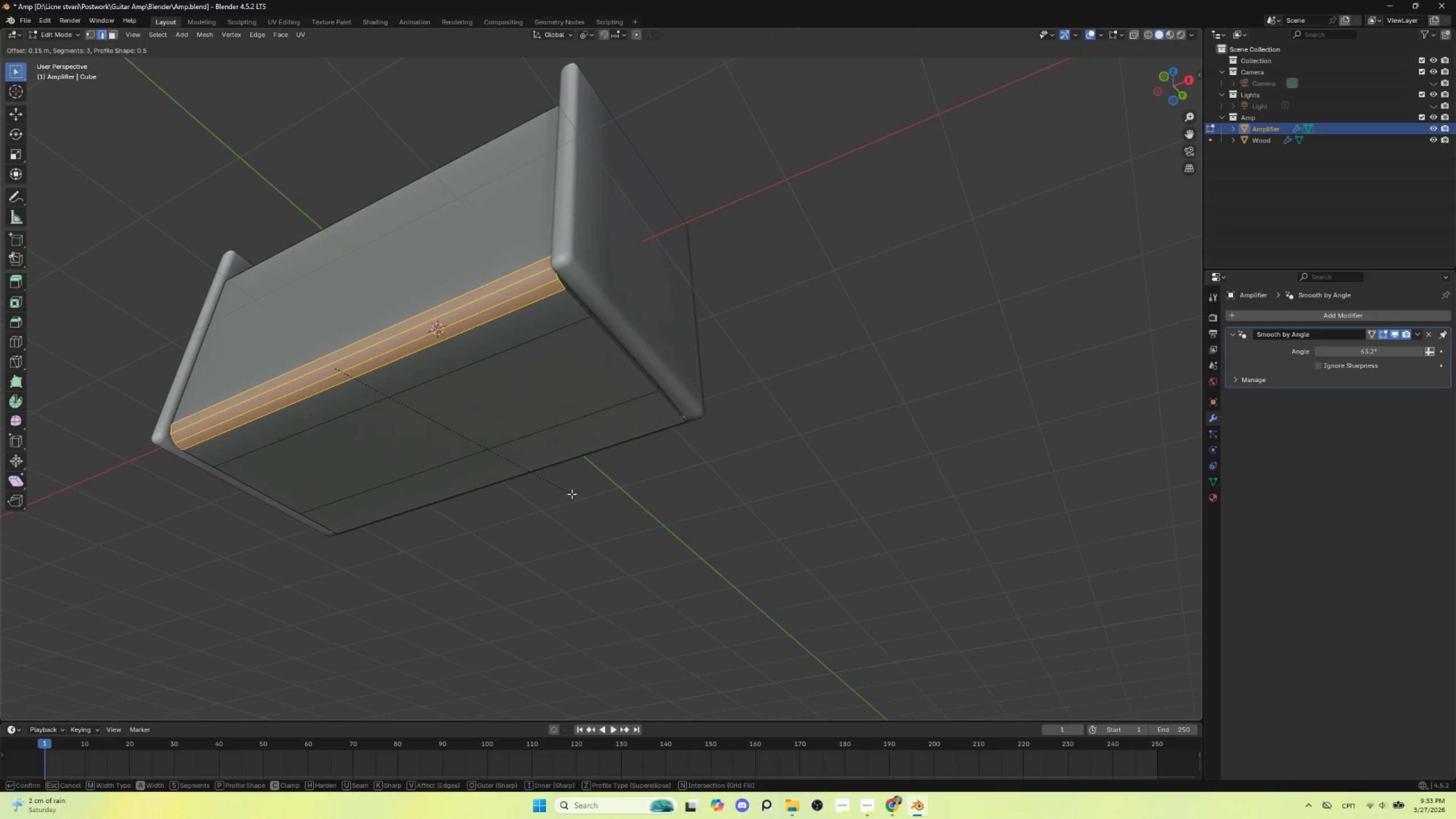 
left_click([572, 494])
 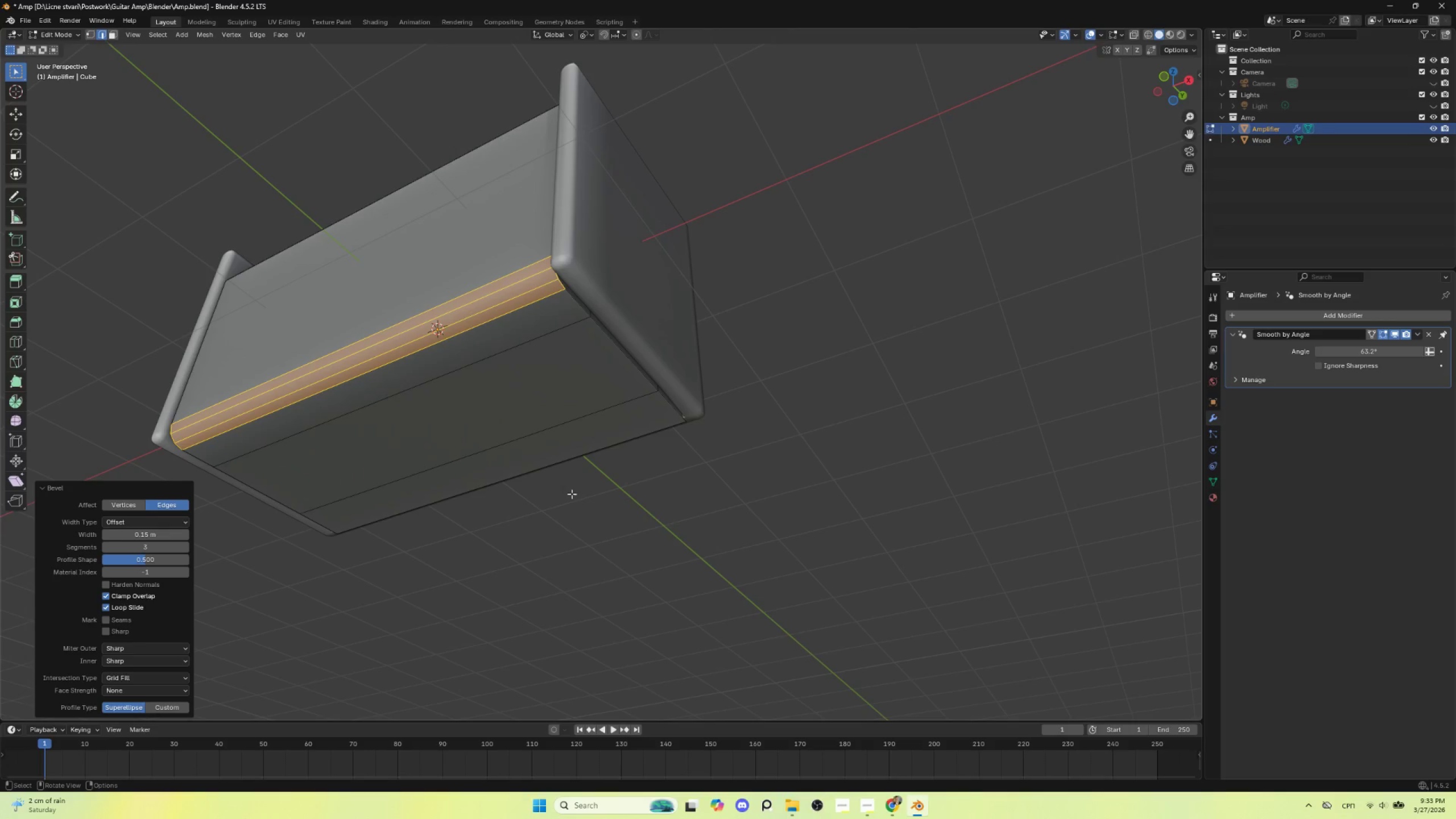 
key(Tab)
 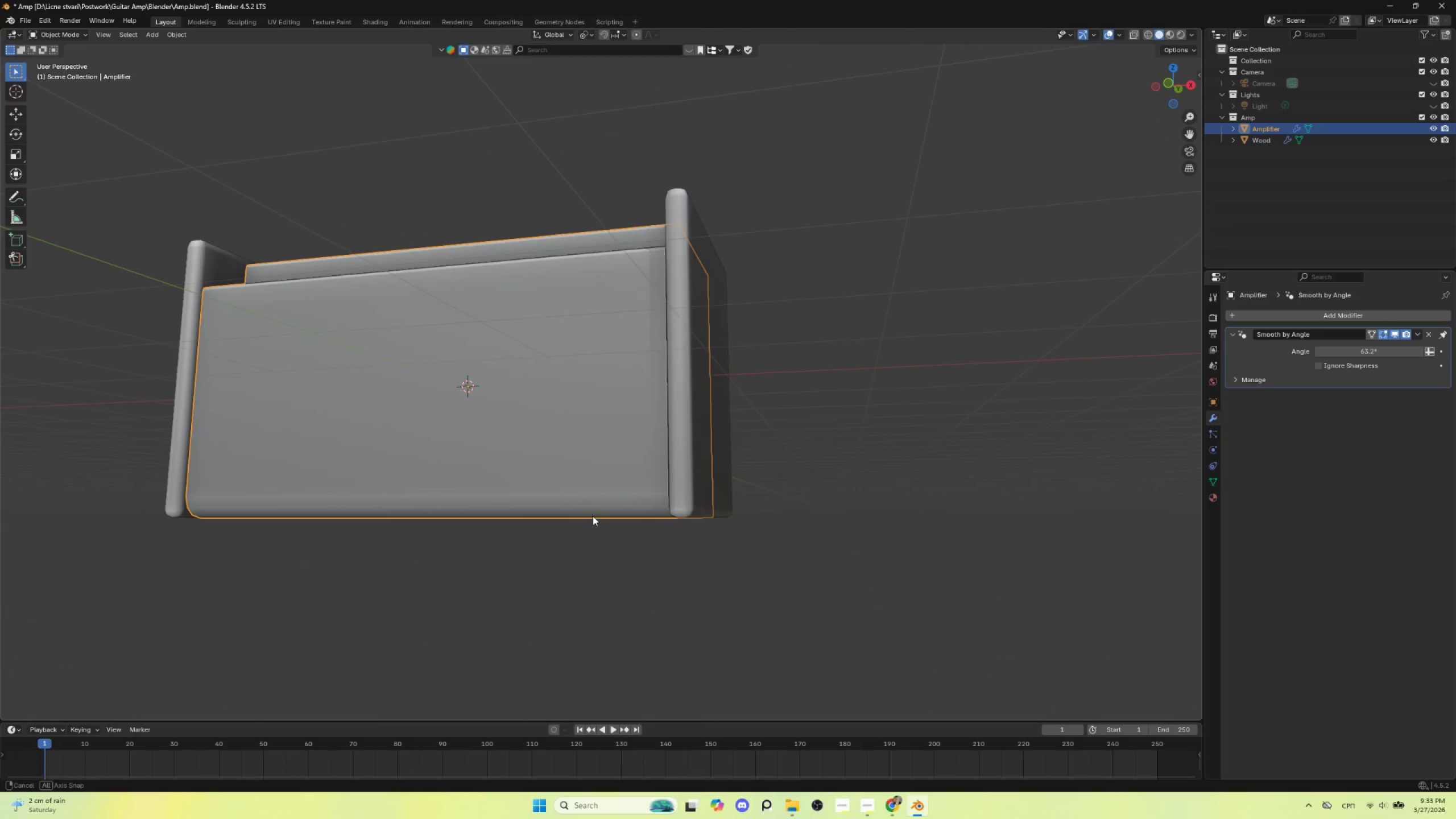 
left_click([576, 477])
 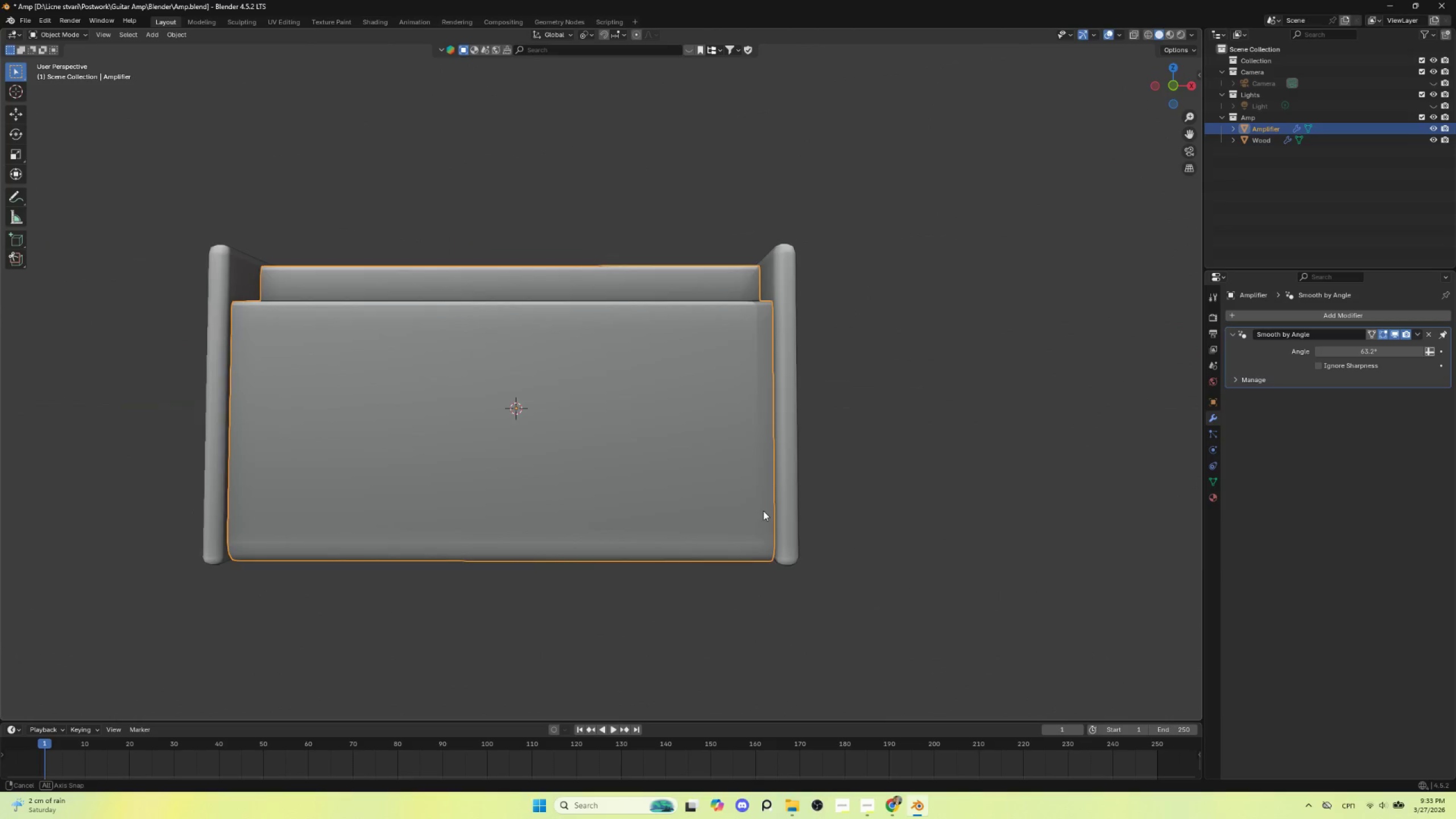 
hold_key(key=AltLeft, duration=0.42)
 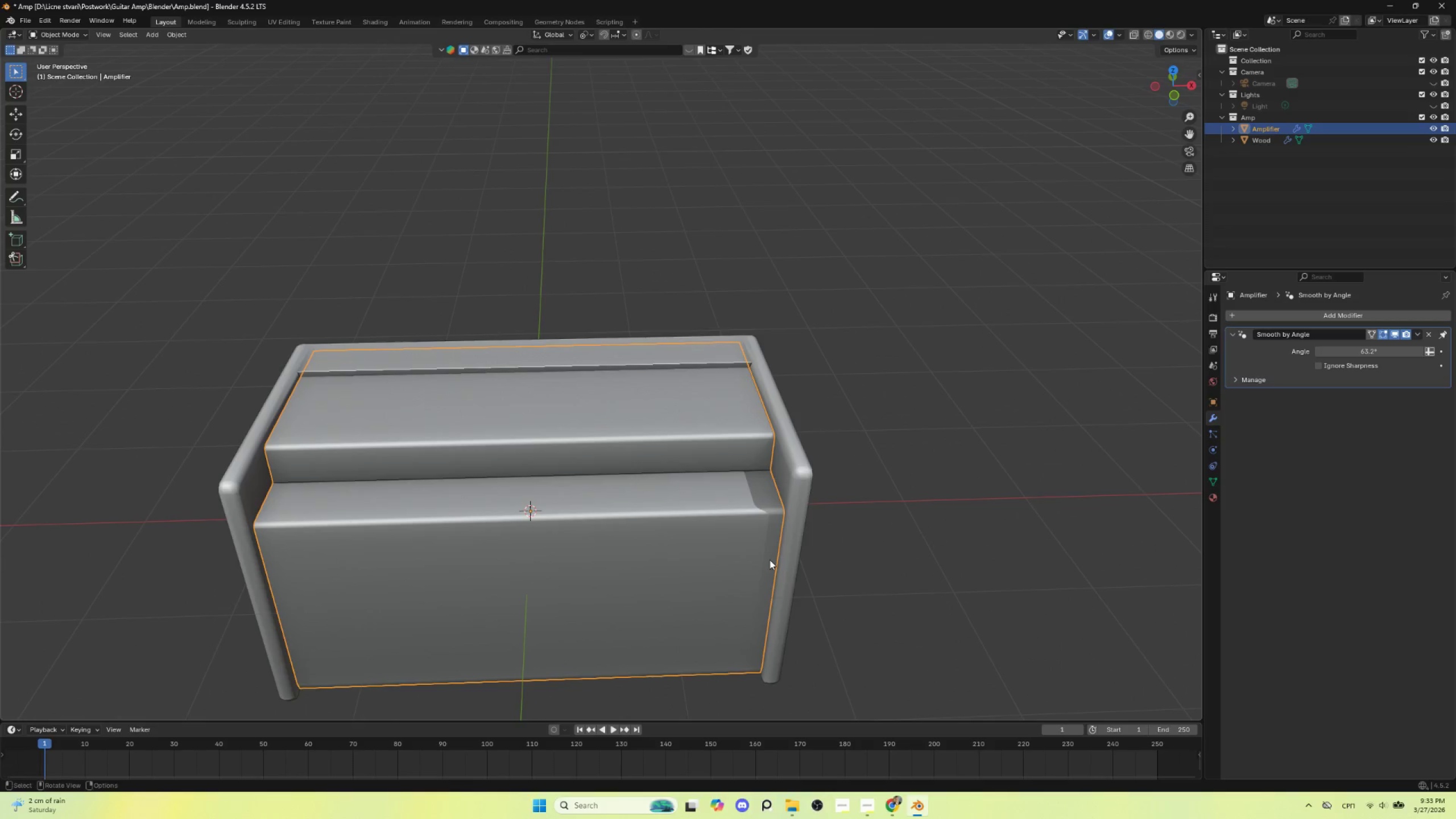 
hold_key(key=ShiftLeft, duration=0.62)
 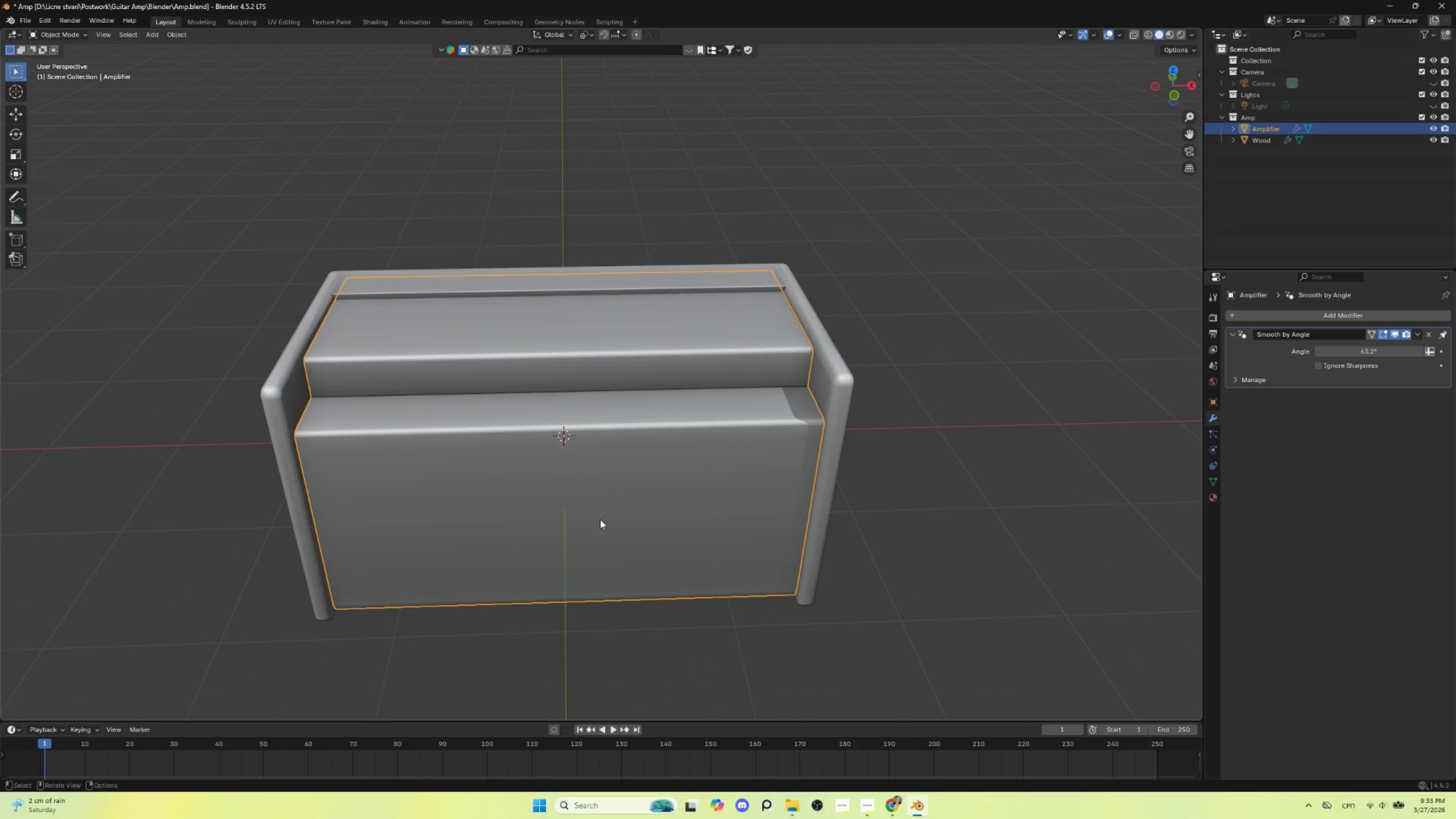 
scroll: coordinate [600, 519], scroll_direction: up, amount: 2.0
 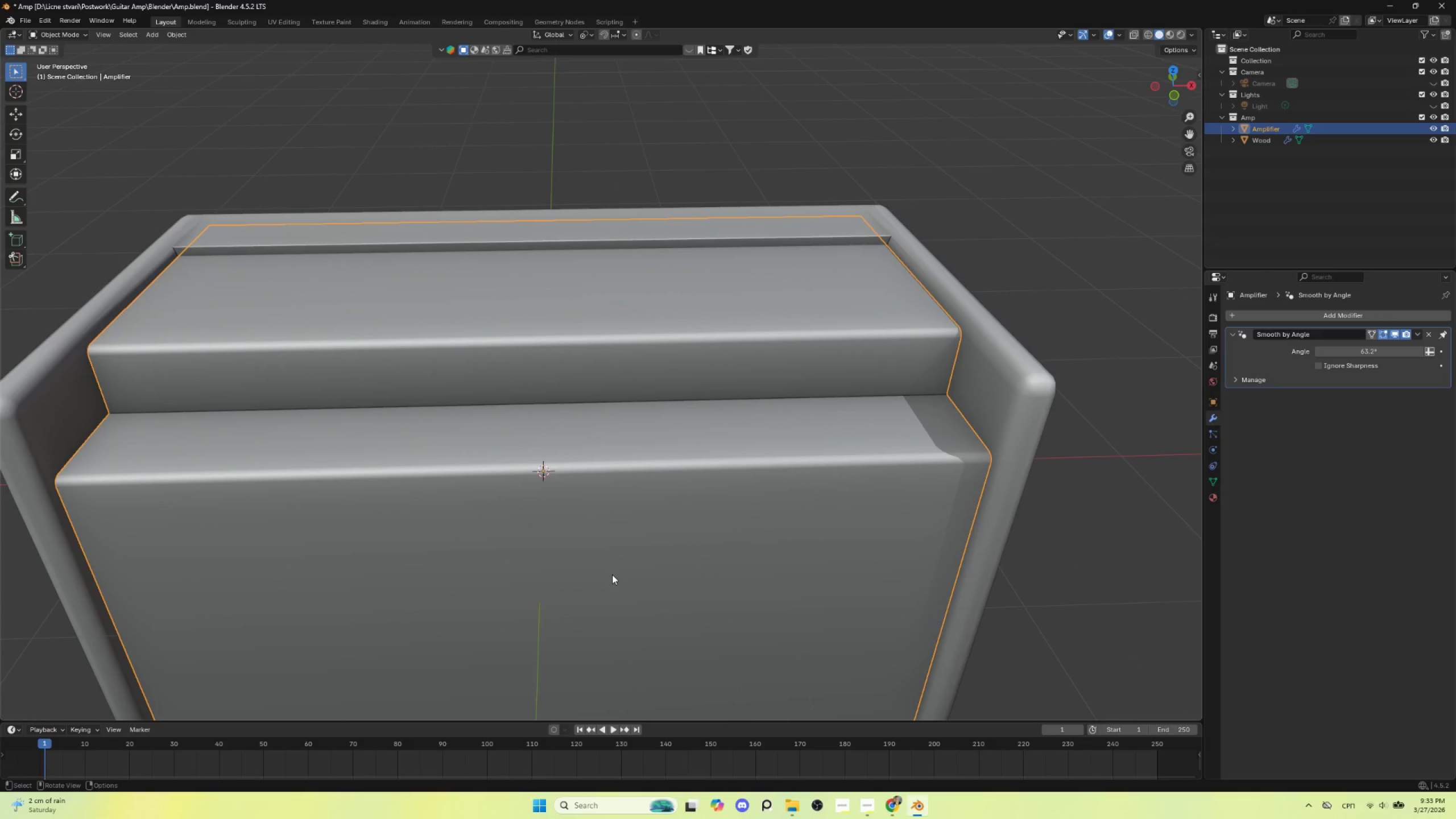 
scroll: coordinate [712, 460], scroll_direction: down, amount: 2.0
 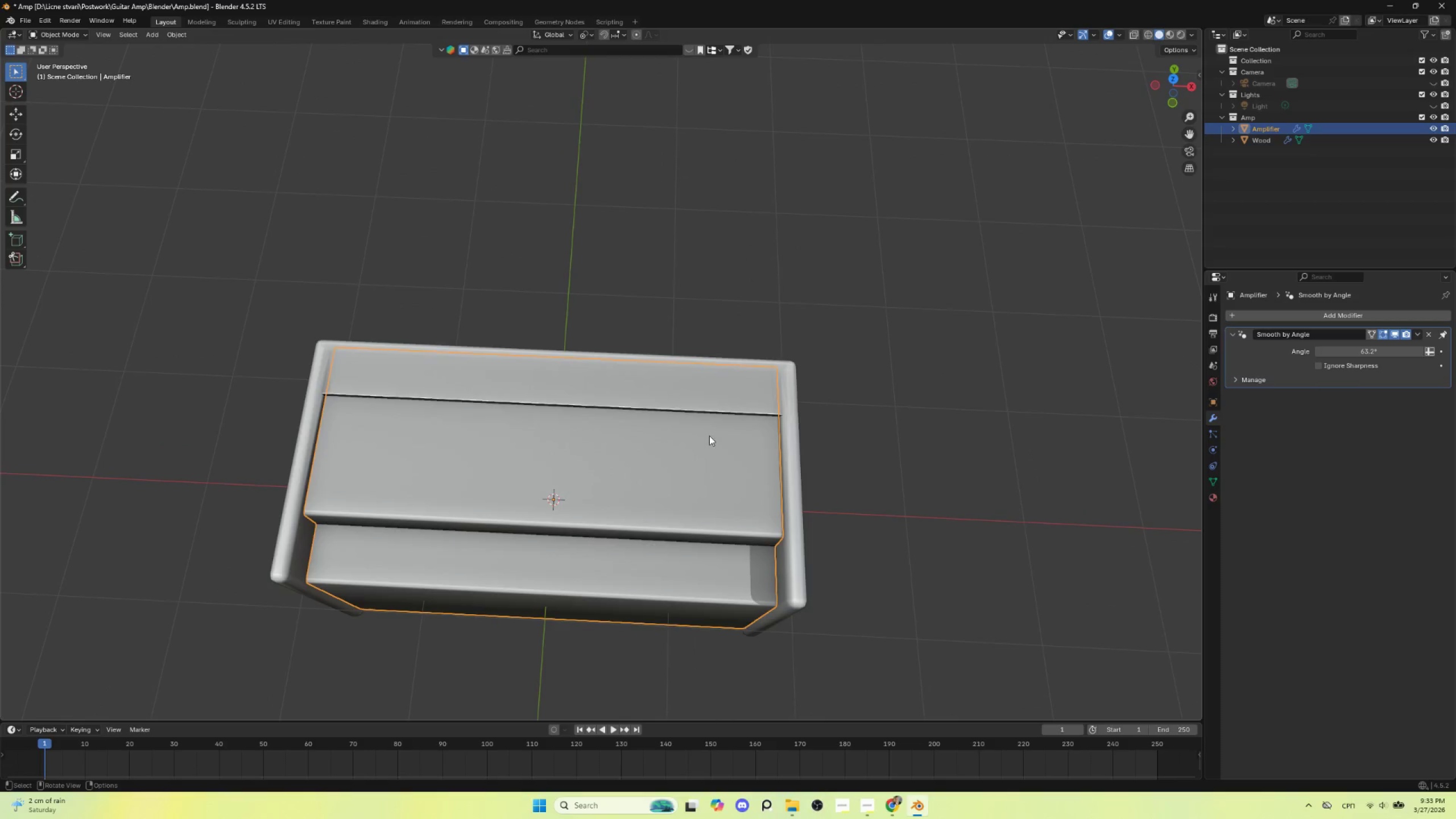 
scroll: coordinate [676, 471], scroll_direction: up, amount: 1.0
 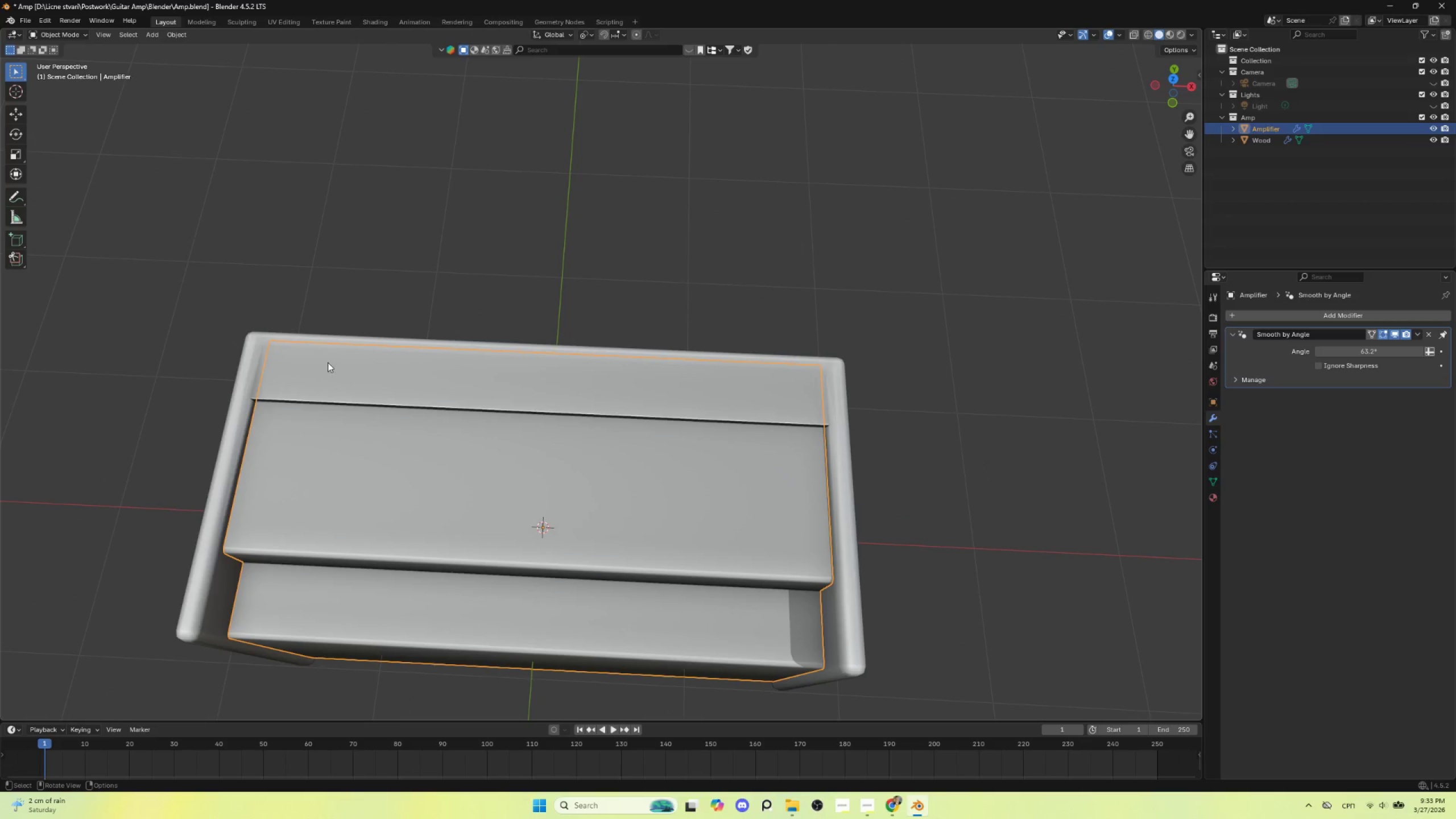 
left_click([328, 362])
 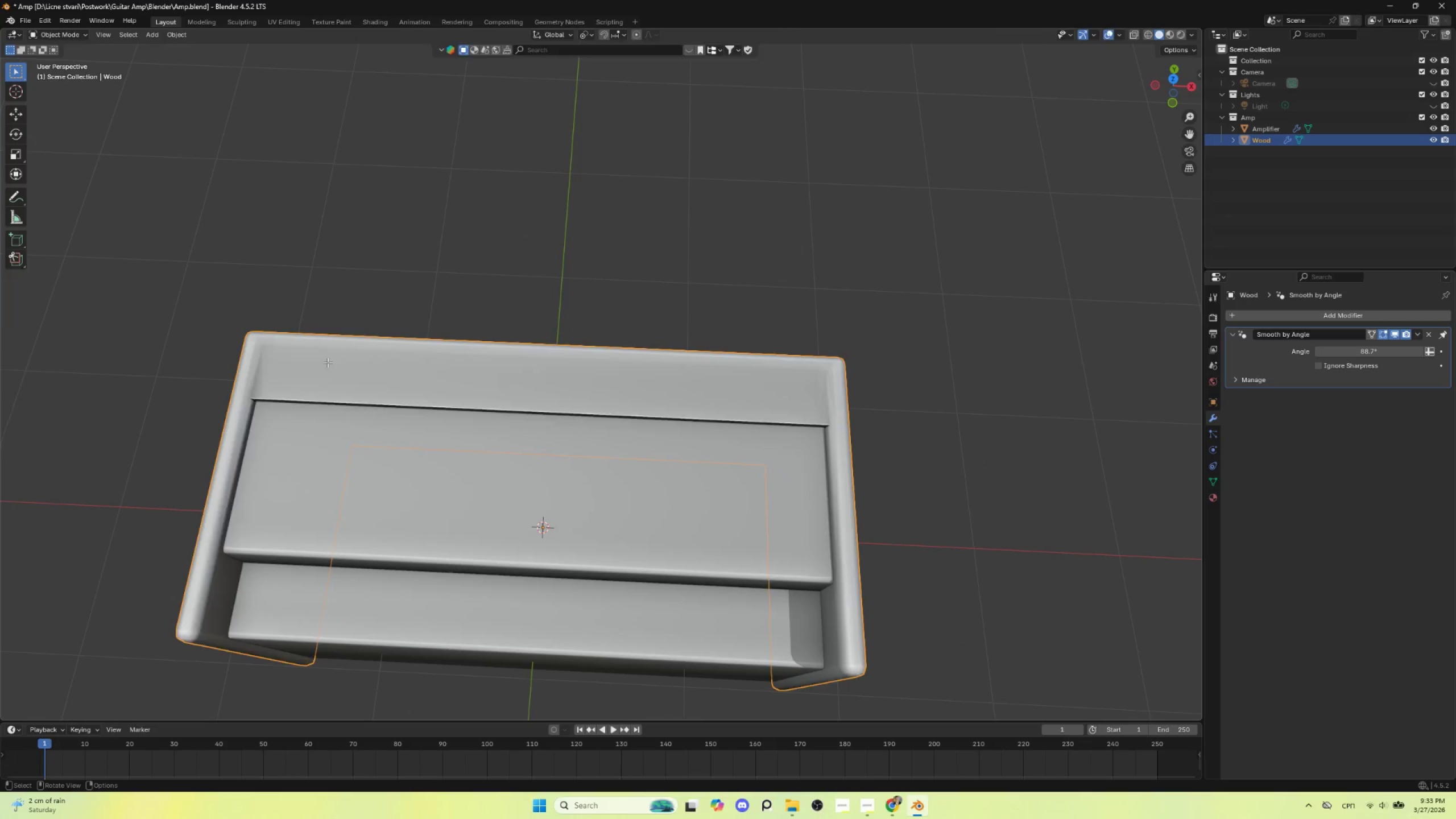 
key(Tab)
 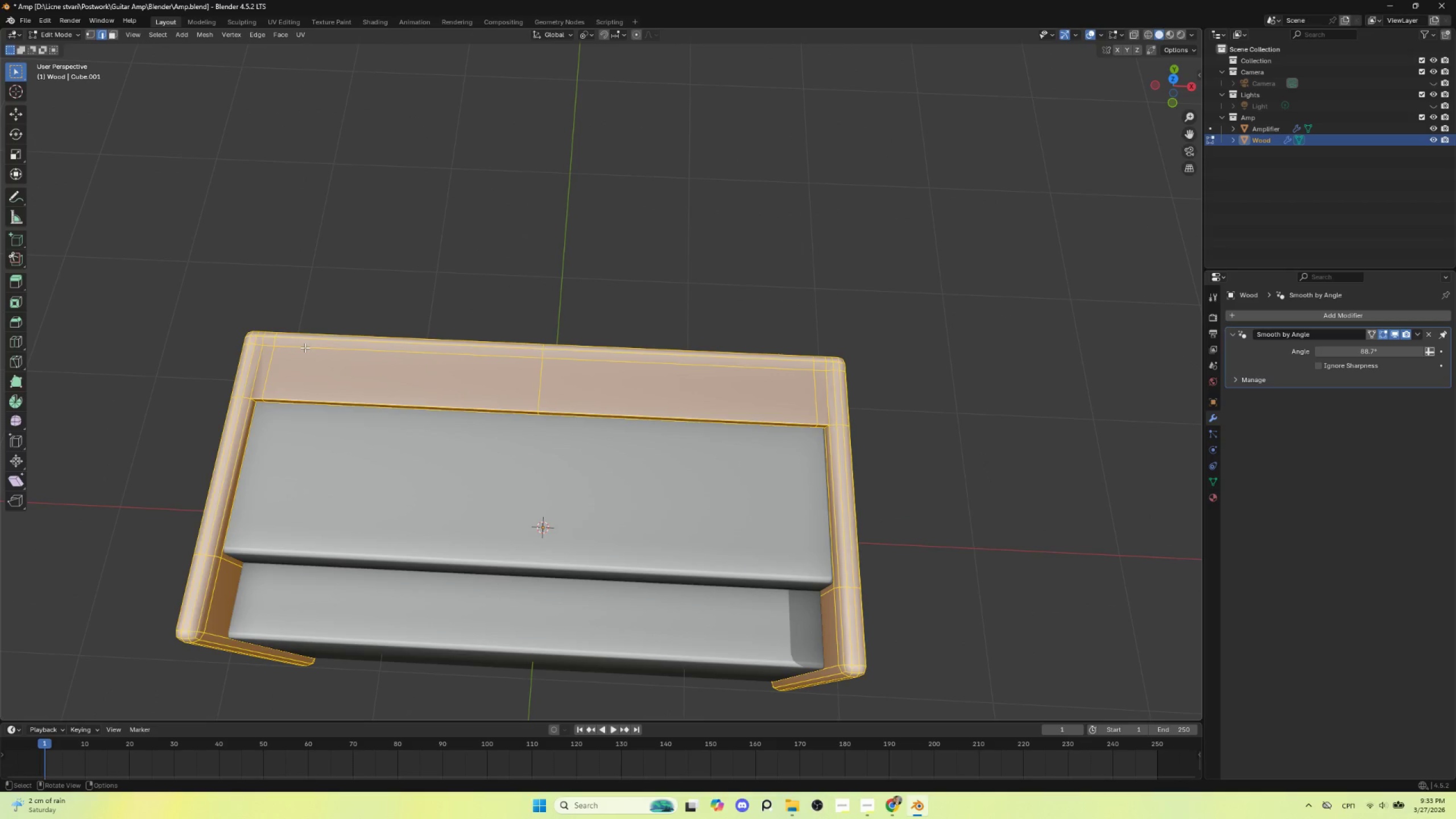 
hold_key(key=AltLeft, duration=0.58)
left_click([305, 348])
 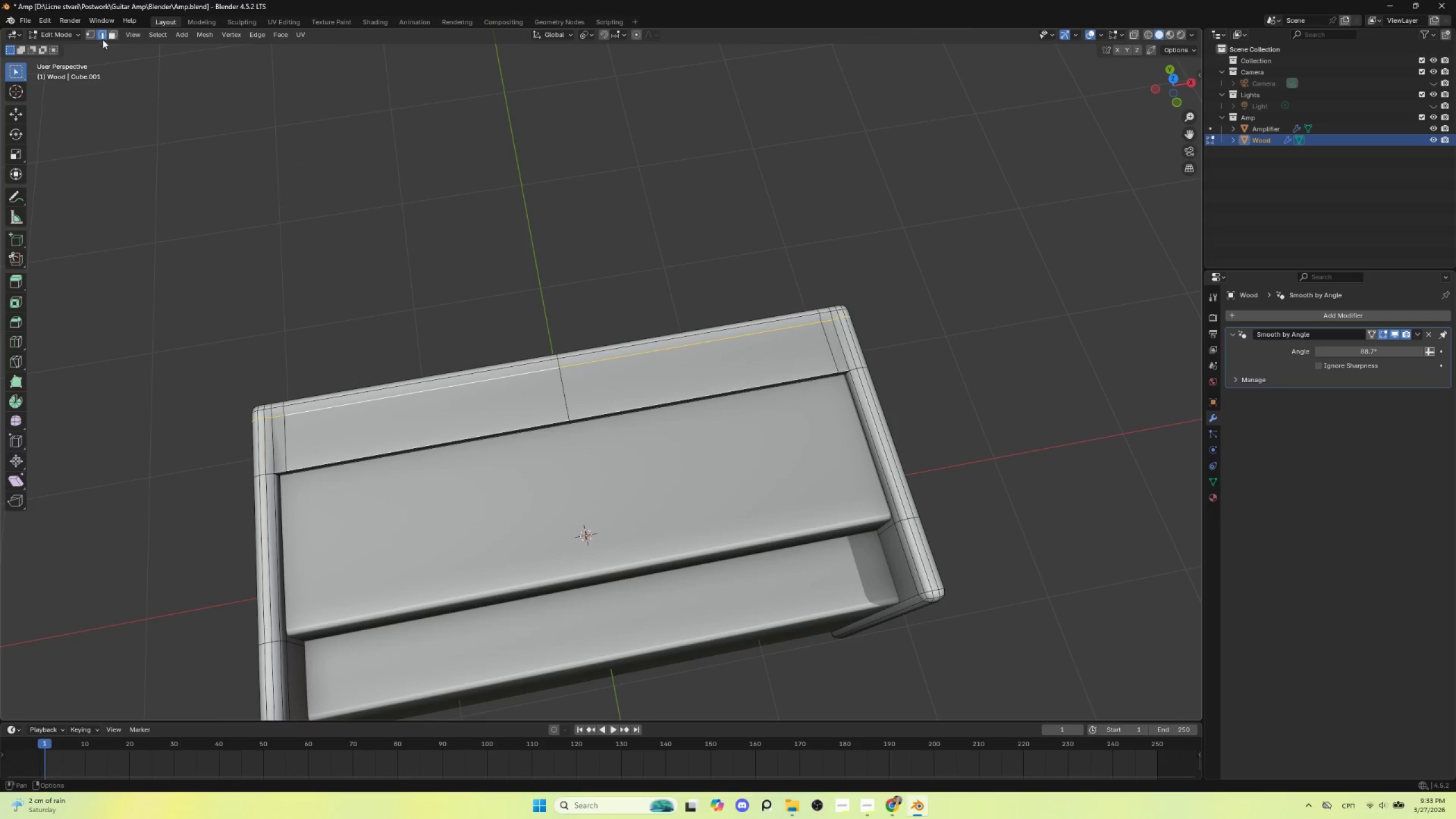 
left_click([115, 32])
 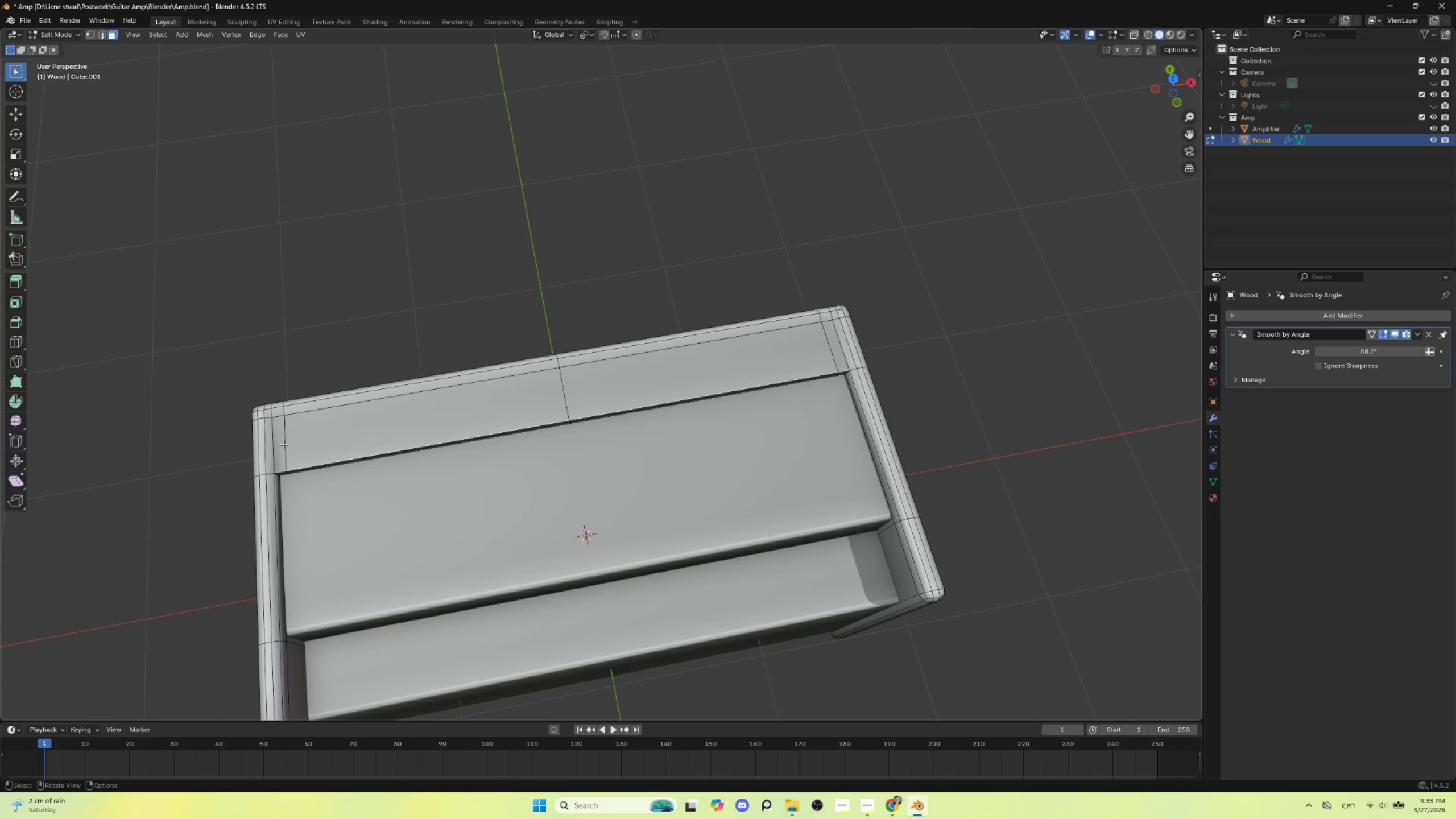 
left_click([283, 444])
 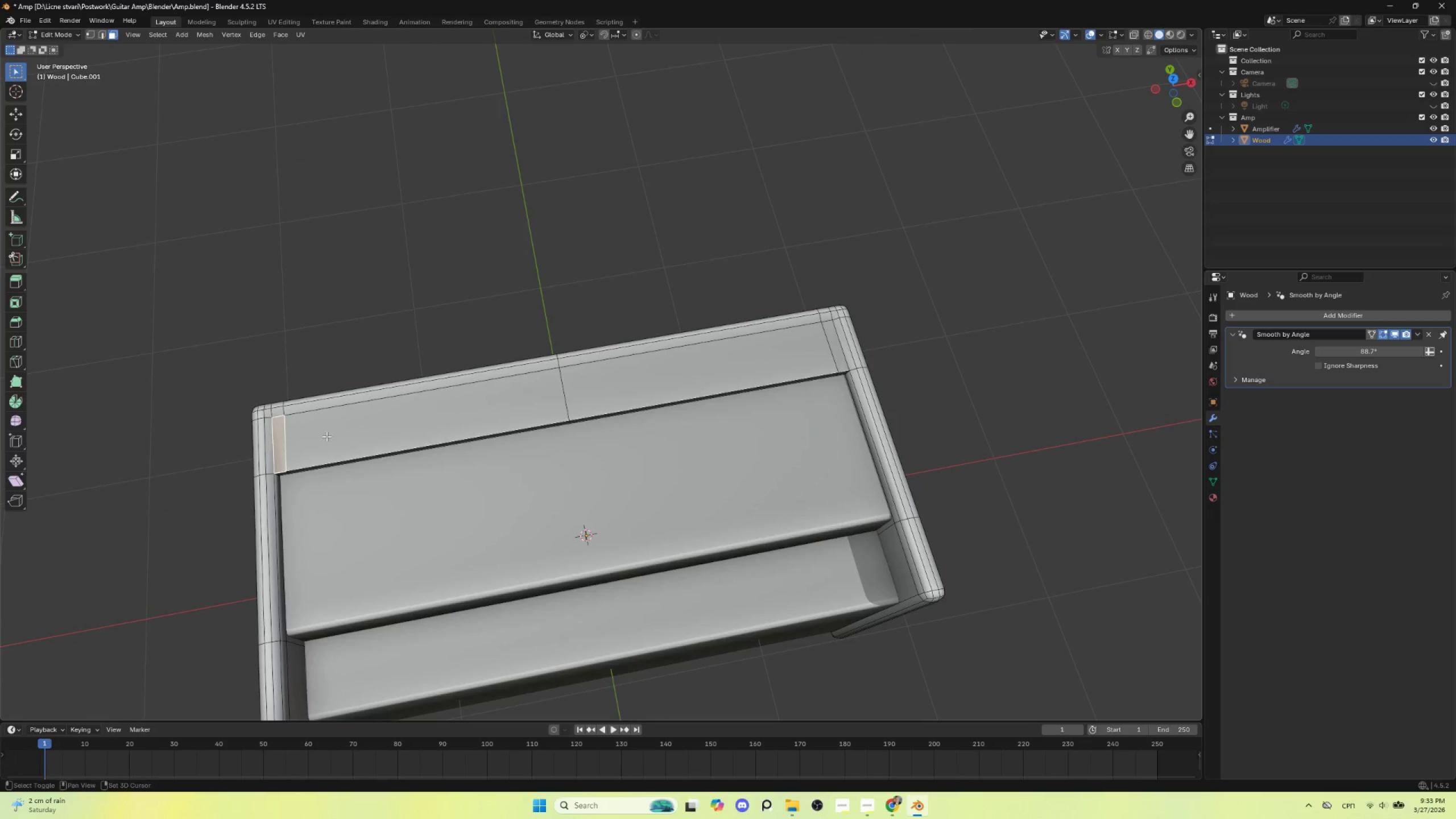 
hold_key(key=ShiftLeft, duration=1.51)
left_click([329, 435])
 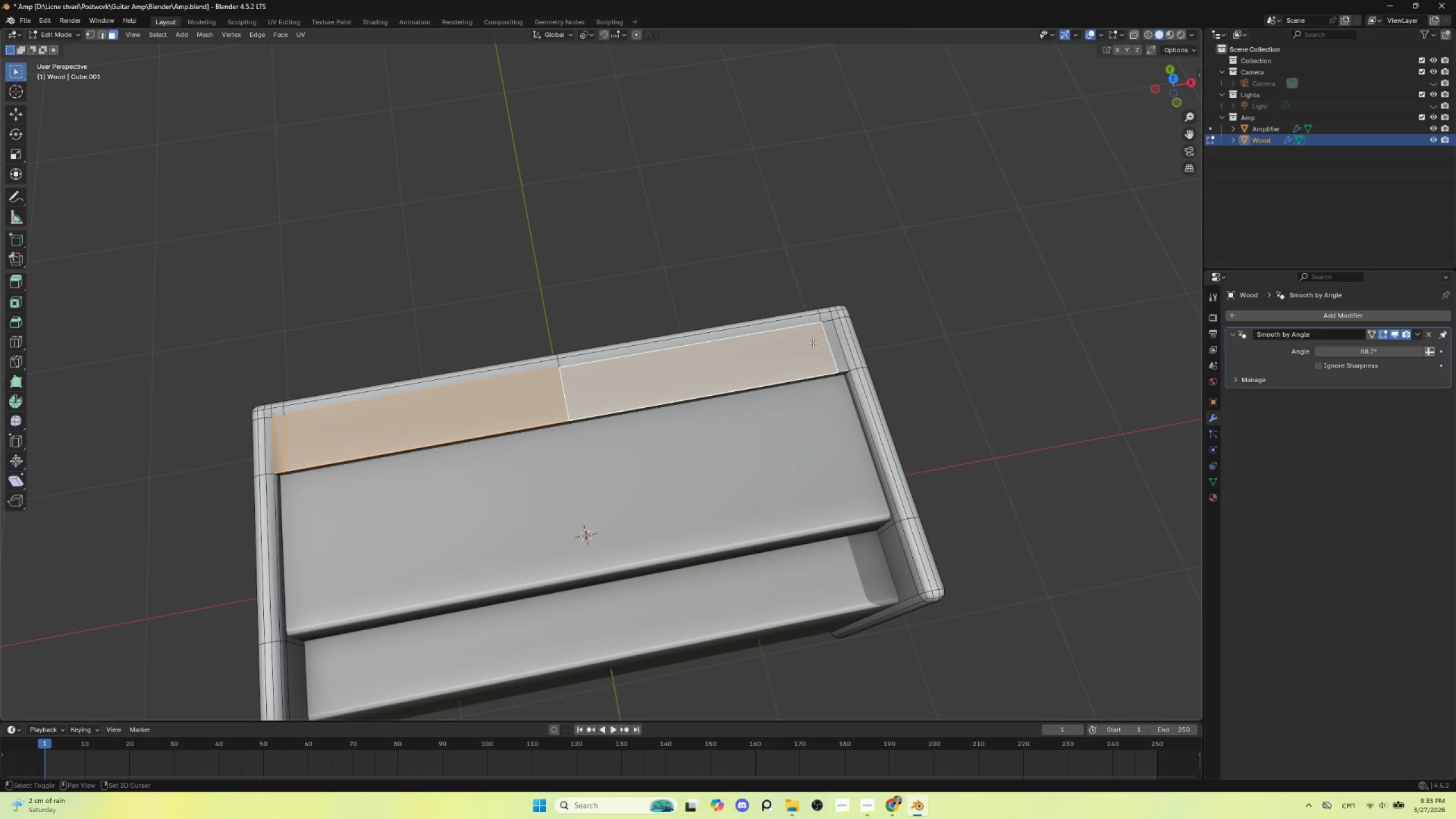 
hold_key(key=ShiftLeft, duration=0.77)
left_click([835, 342])
 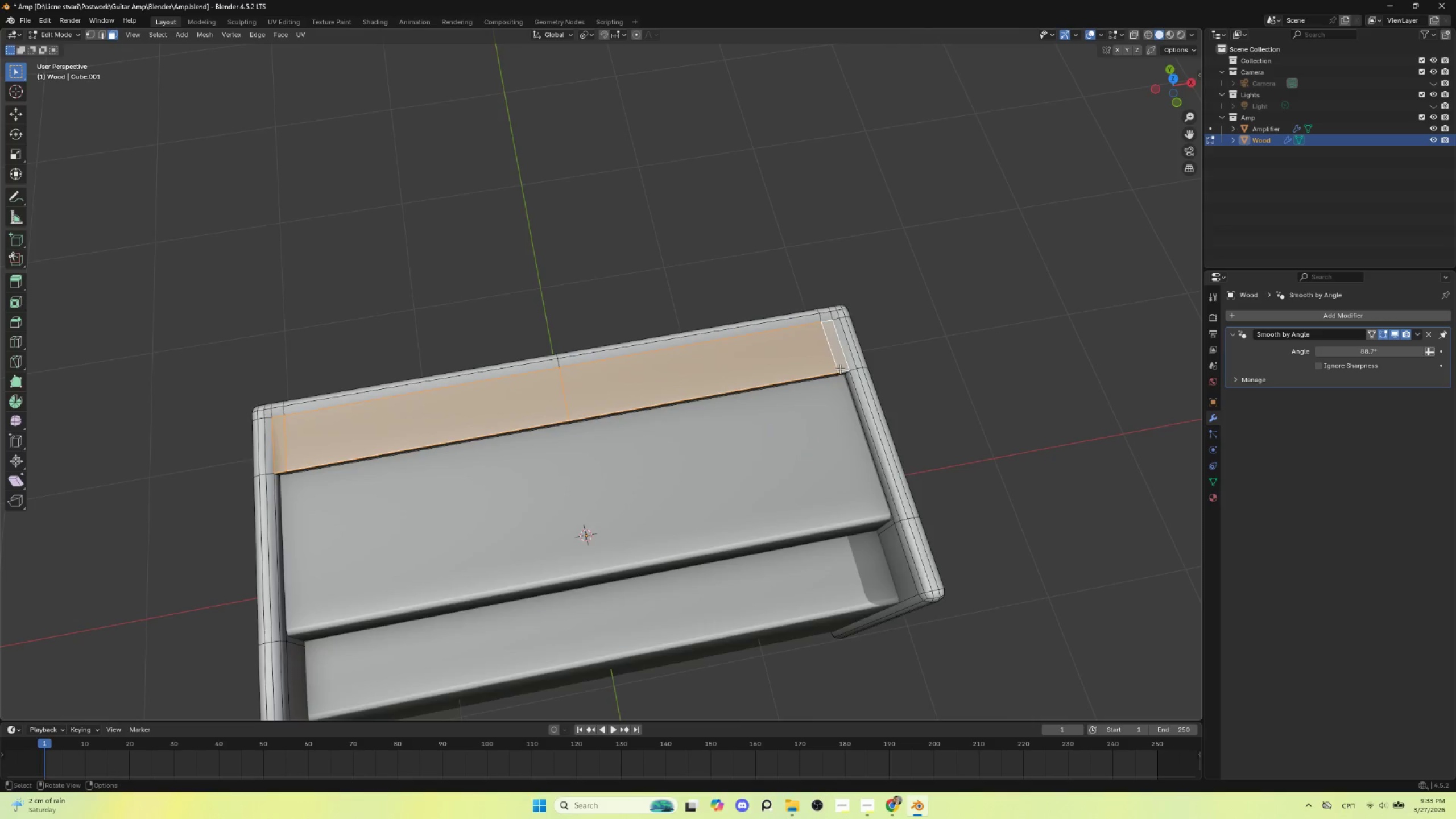 
scroll: coordinate [839, 369], scroll_direction: up, amount: 1.0
 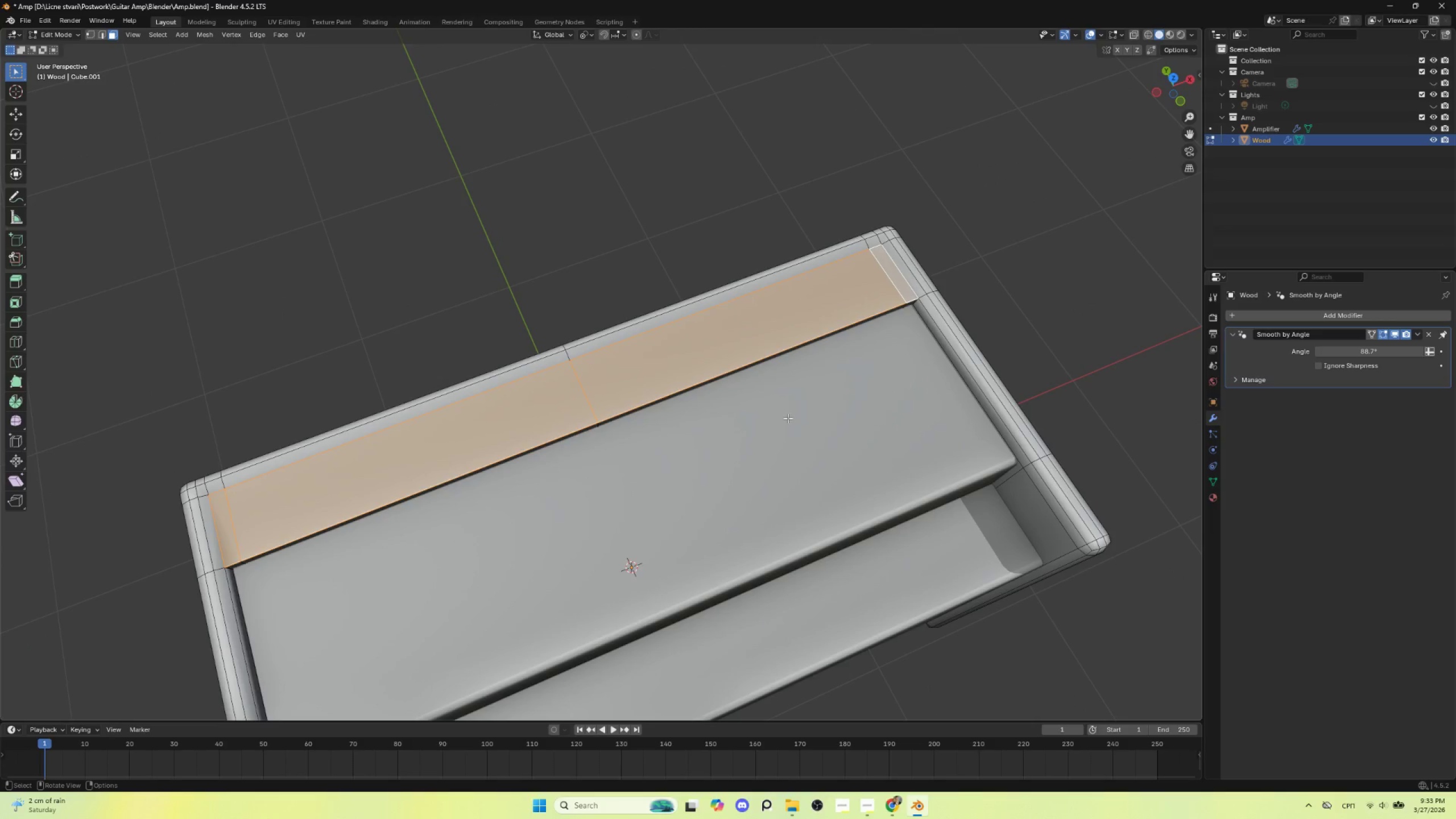 
key(E)
 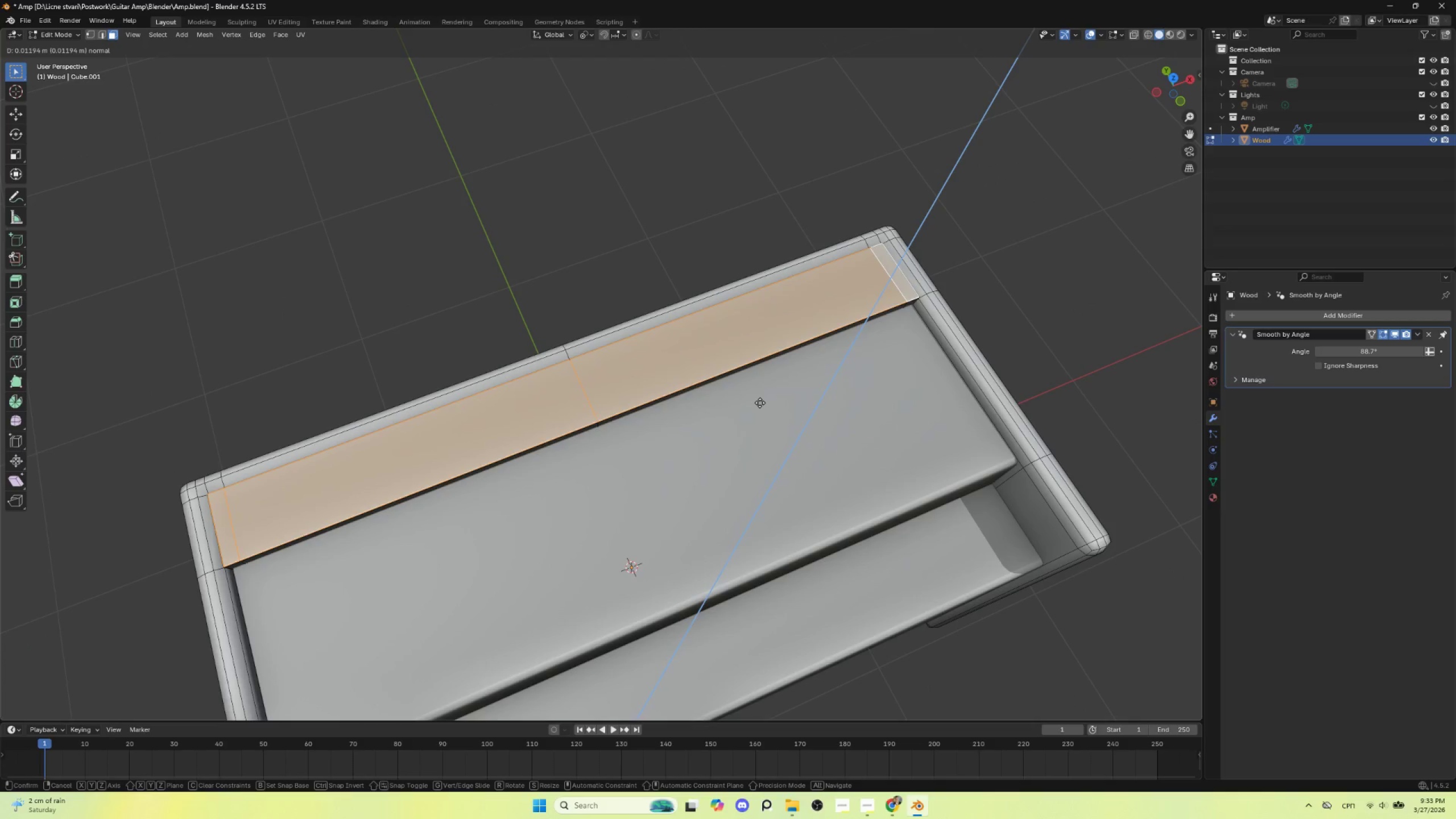 
wait(5.02)
 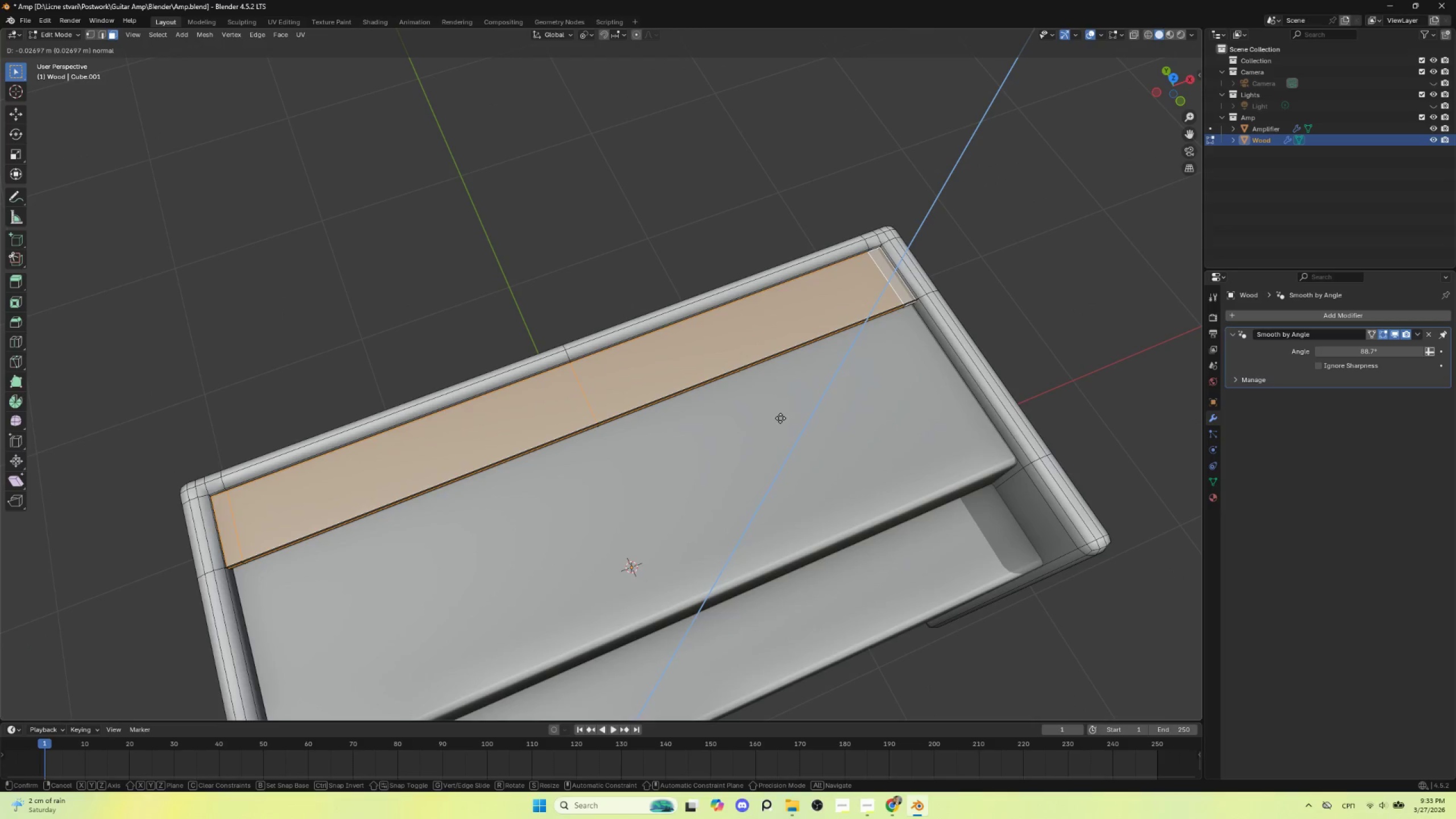 
left_click([760, 403])
 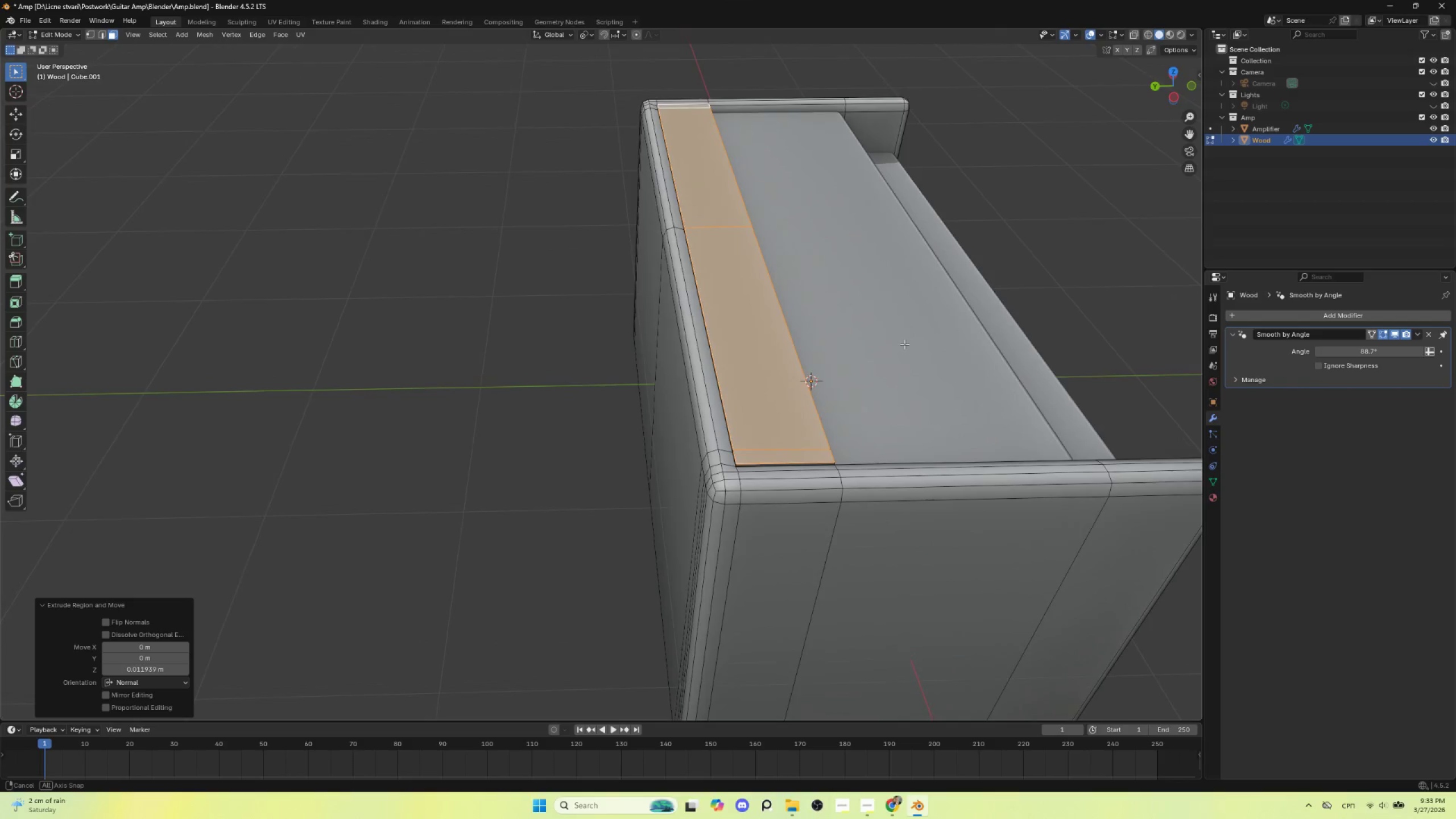 
hold_key(key=ShiftLeft, duration=0.53)
 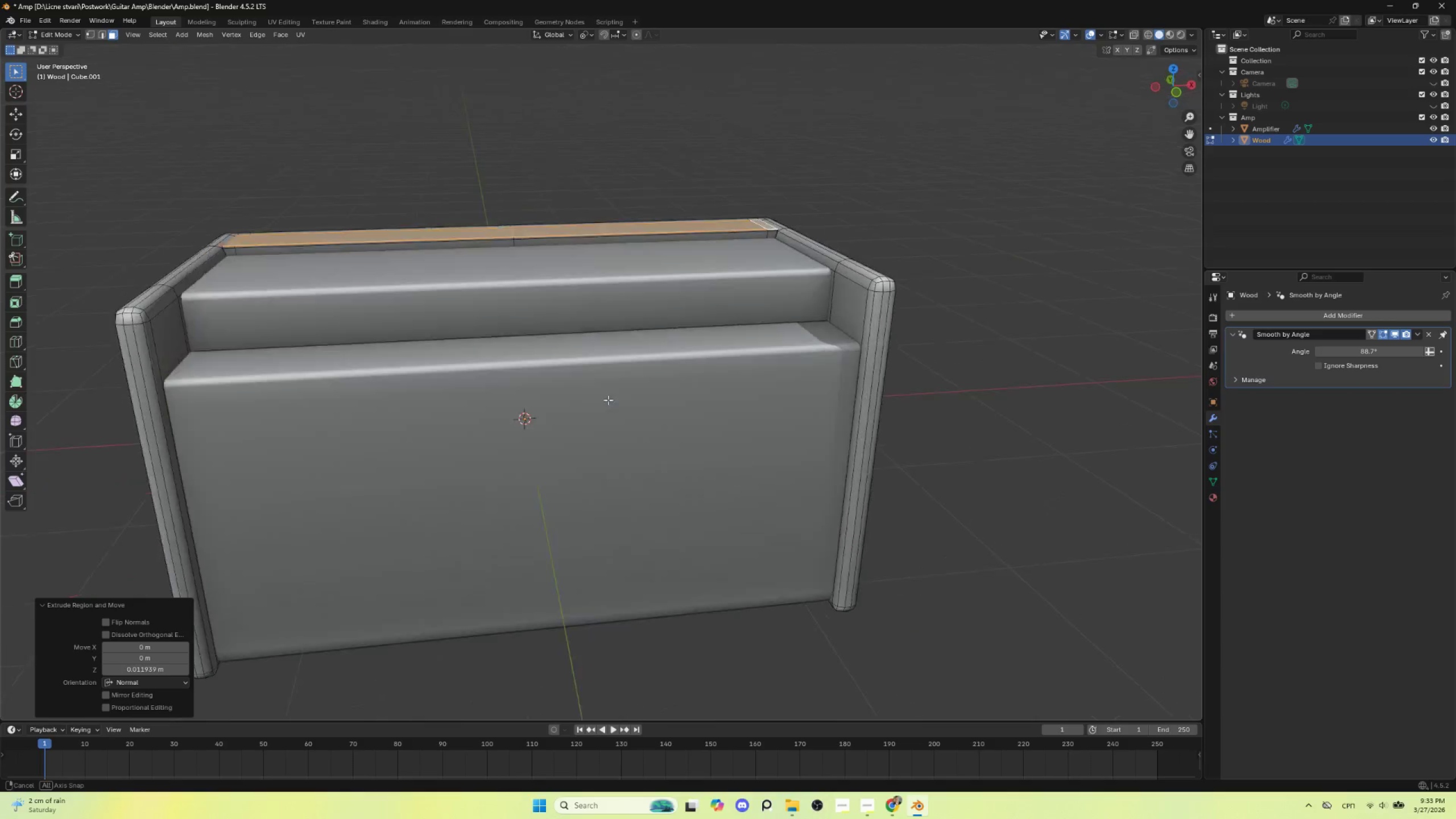 
hold_key(key=ShiftLeft, duration=3.42)
 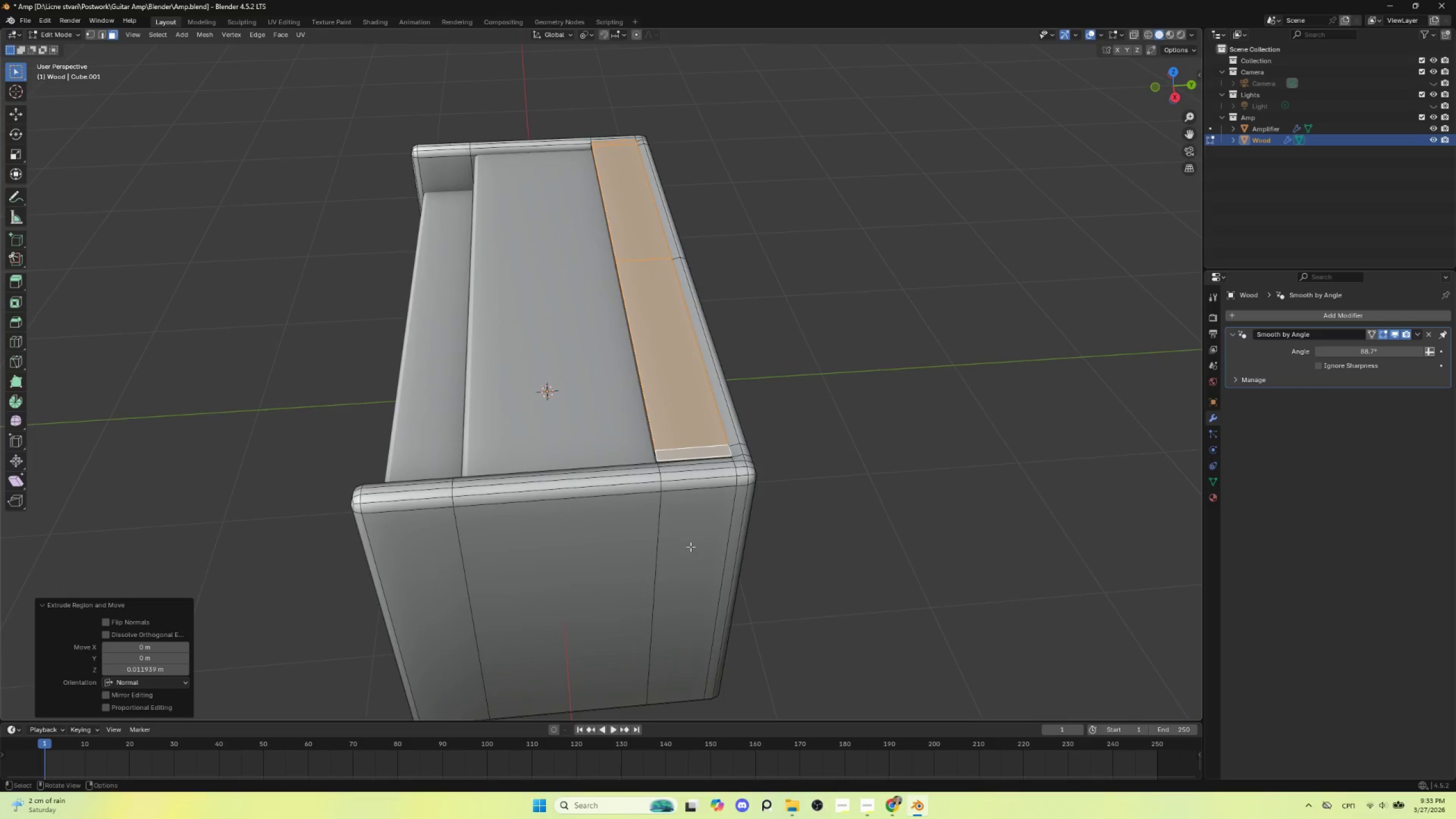 
hold_key(key=ShiftLeft, duration=0.53)
 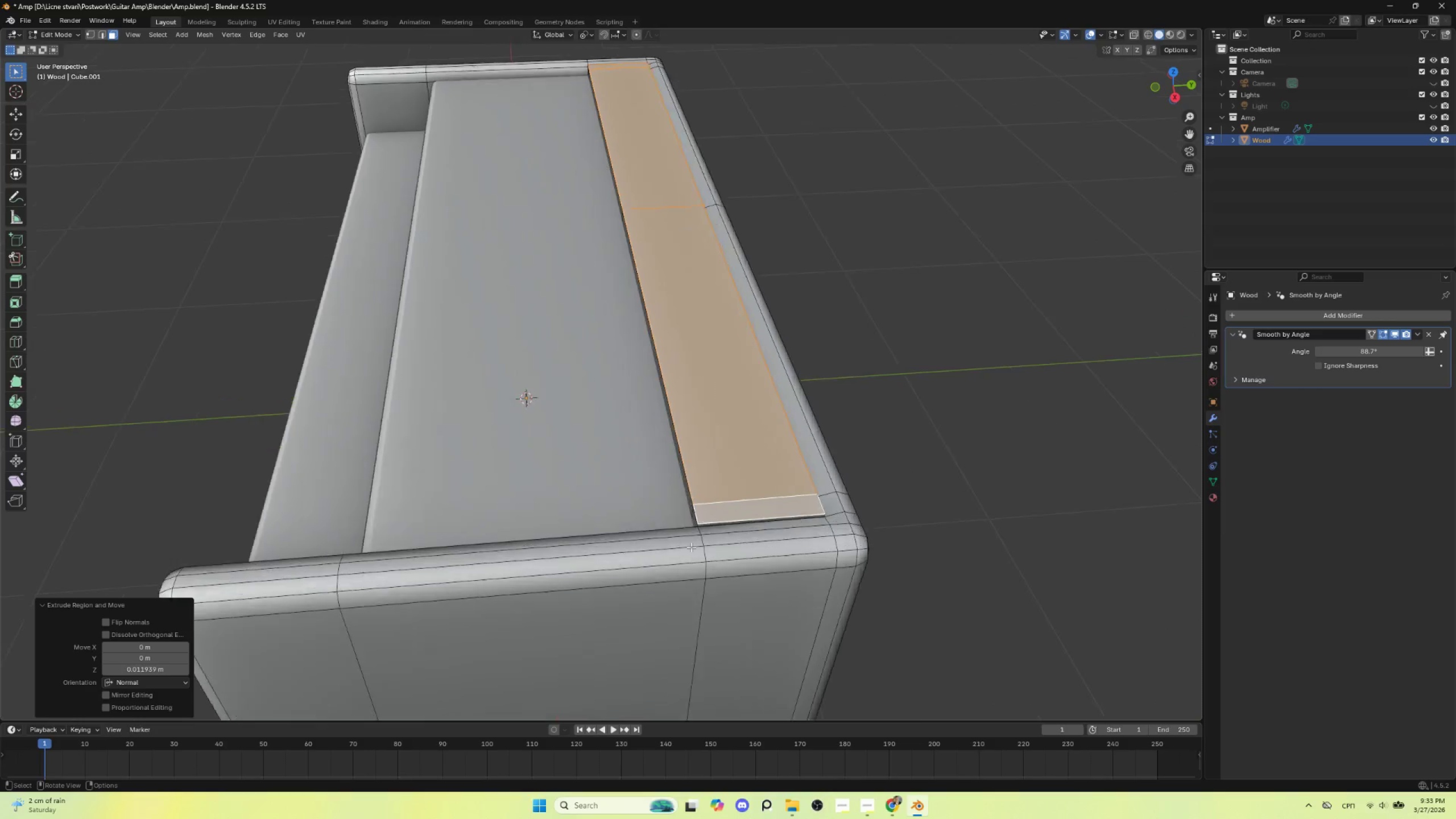 
hold_key(key=ShiftLeft, duration=0.77)
 